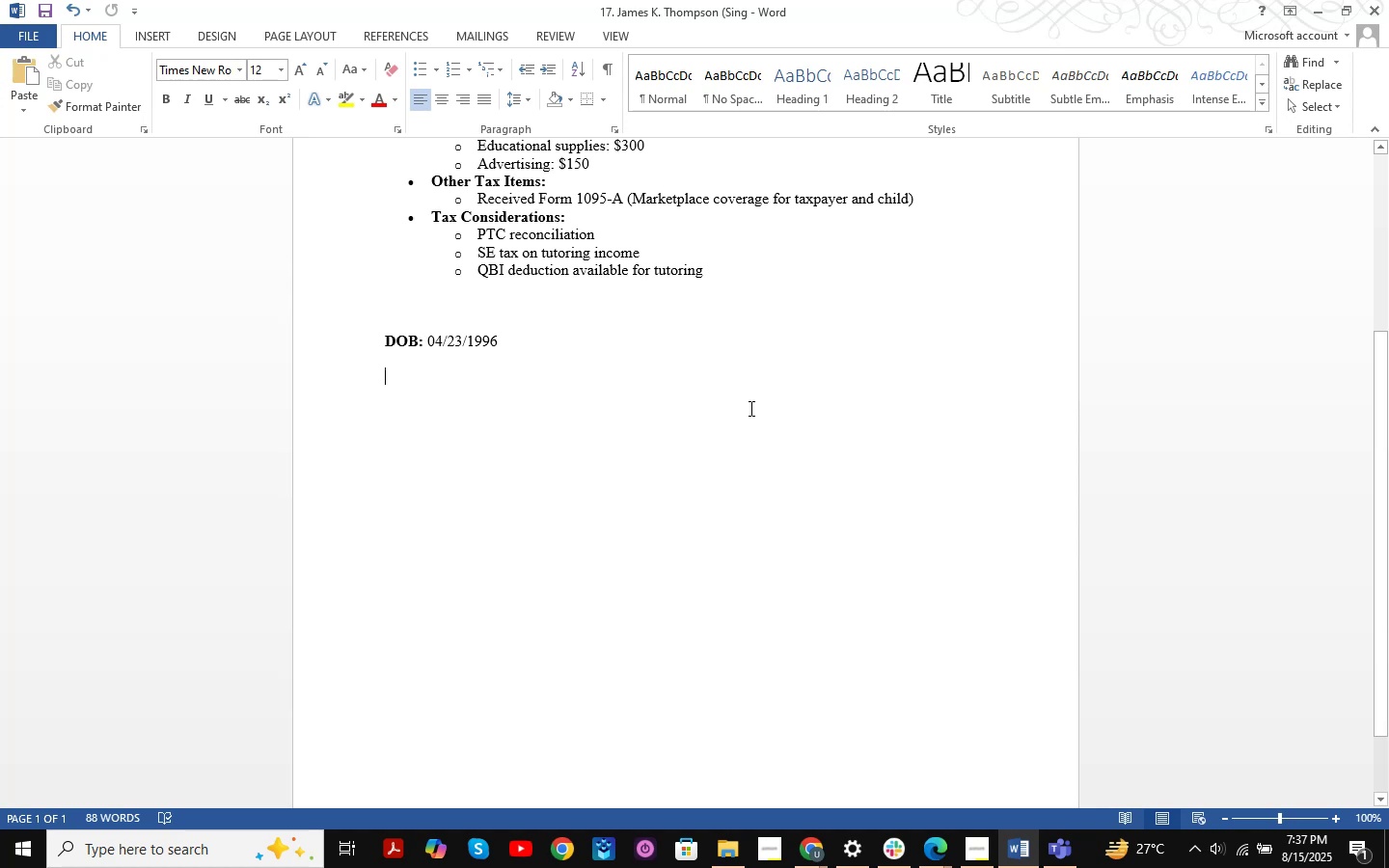 
key(Alt+Tab)
 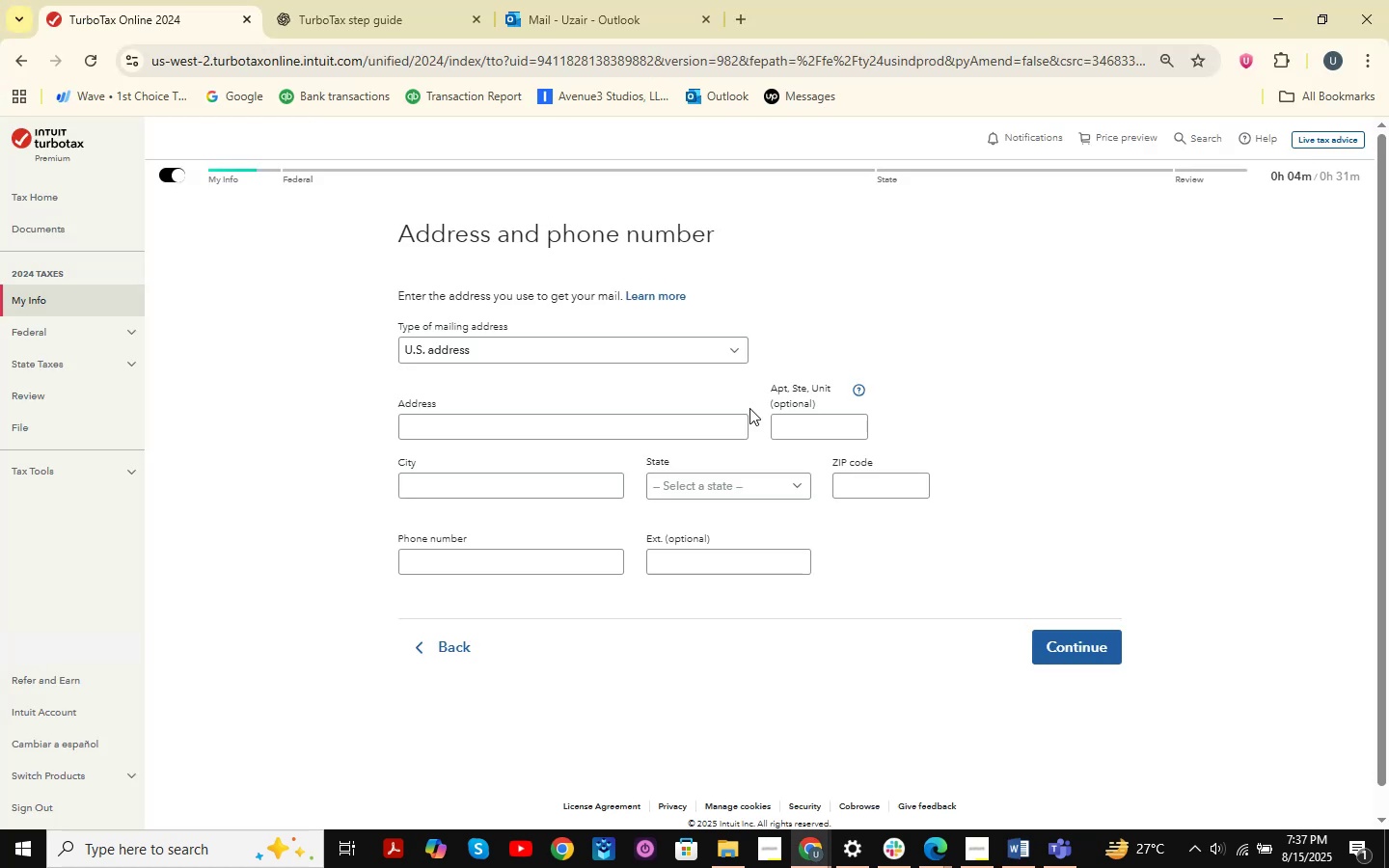 
key(Alt+AltLeft)
 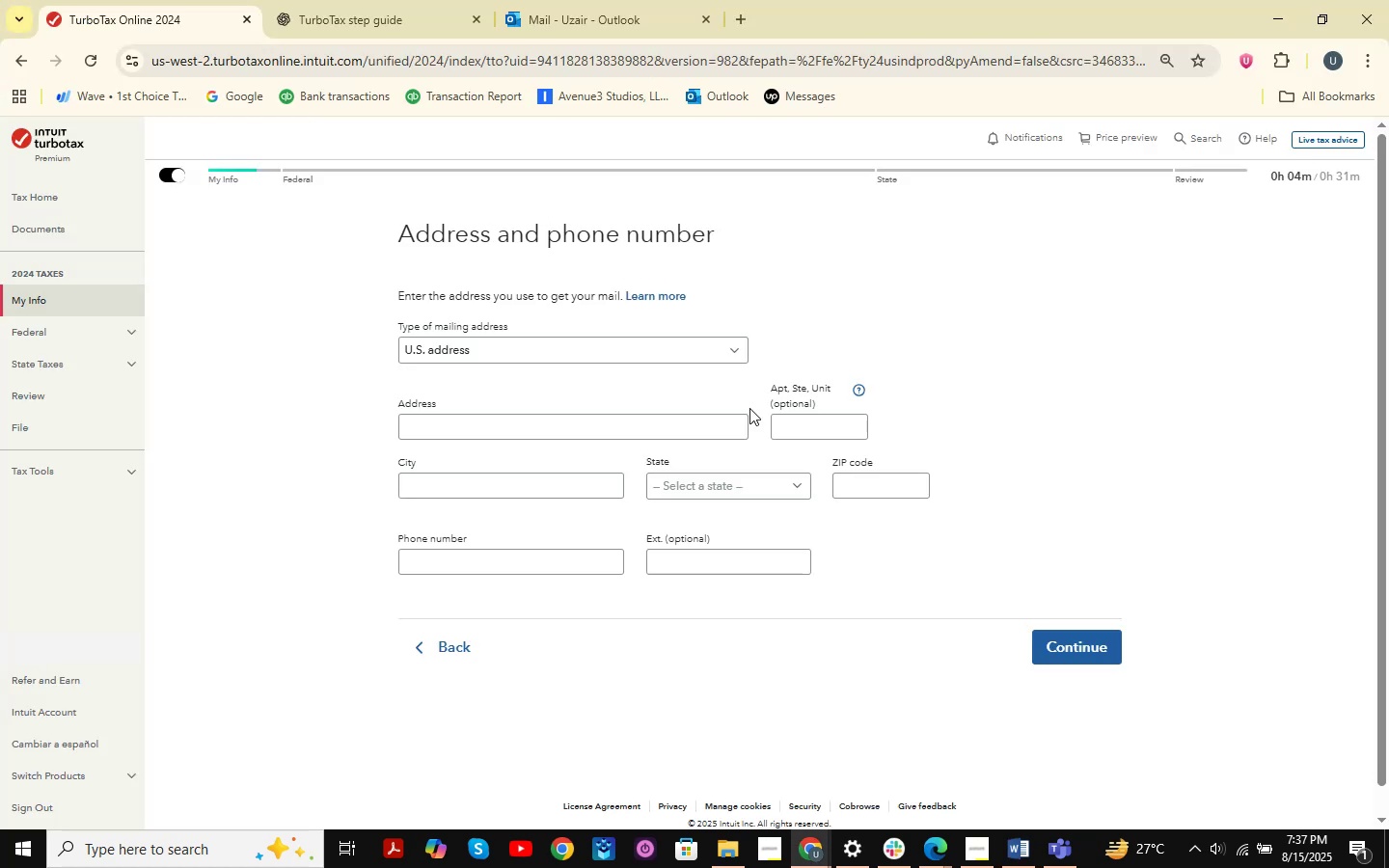 
key(Alt+Tab)
 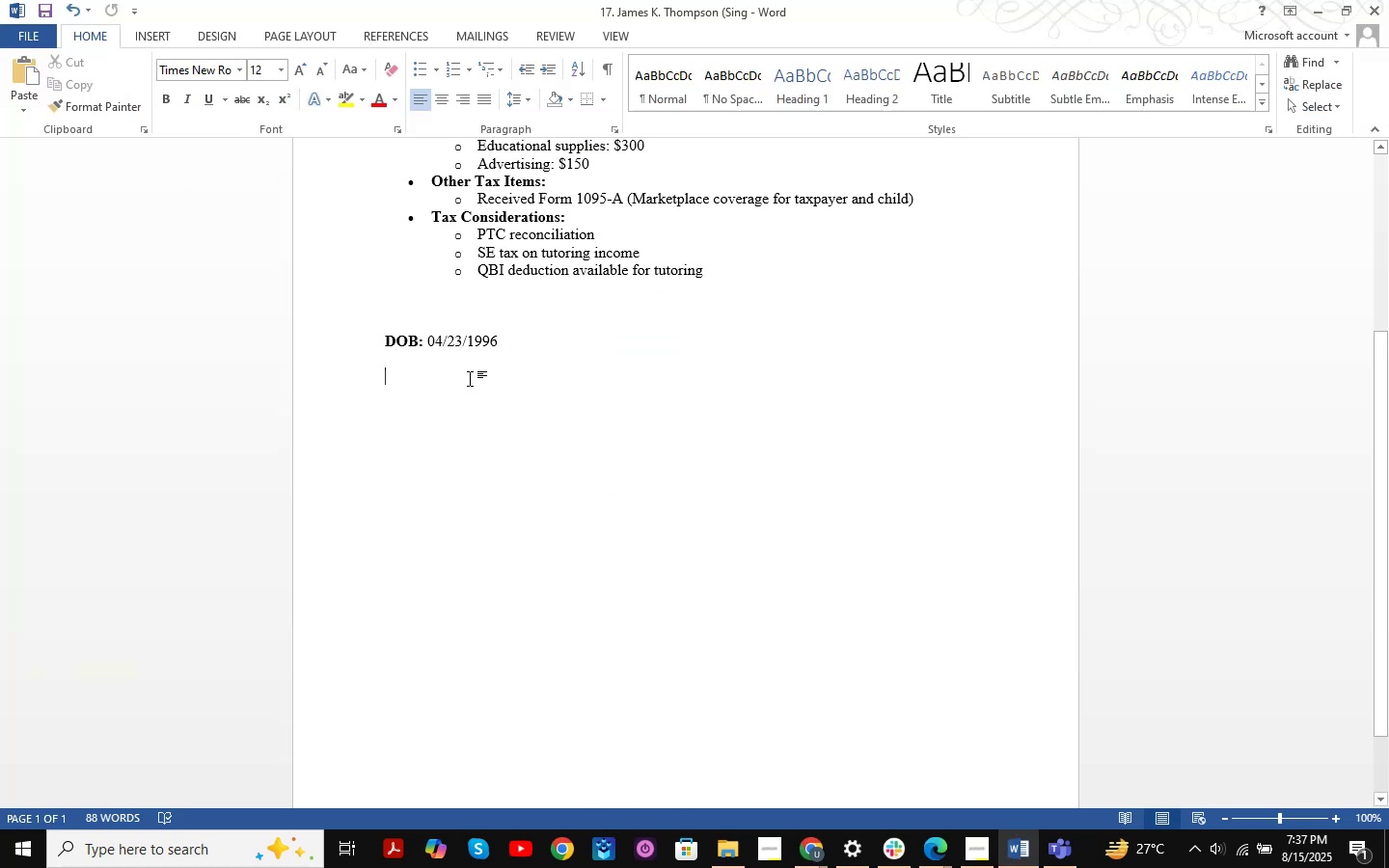 
key(Alt+AltLeft)
 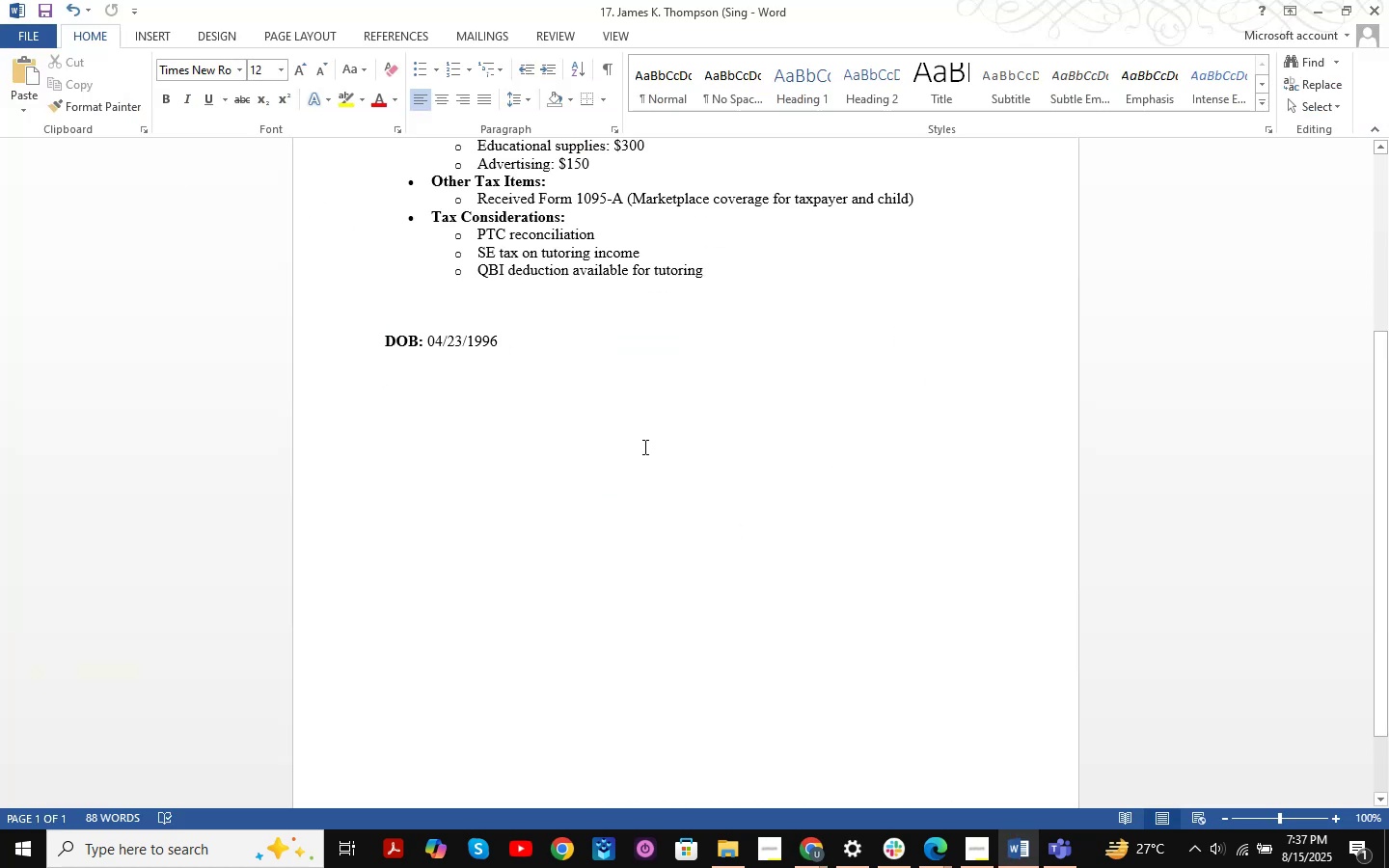 
key(Alt+Tab)
 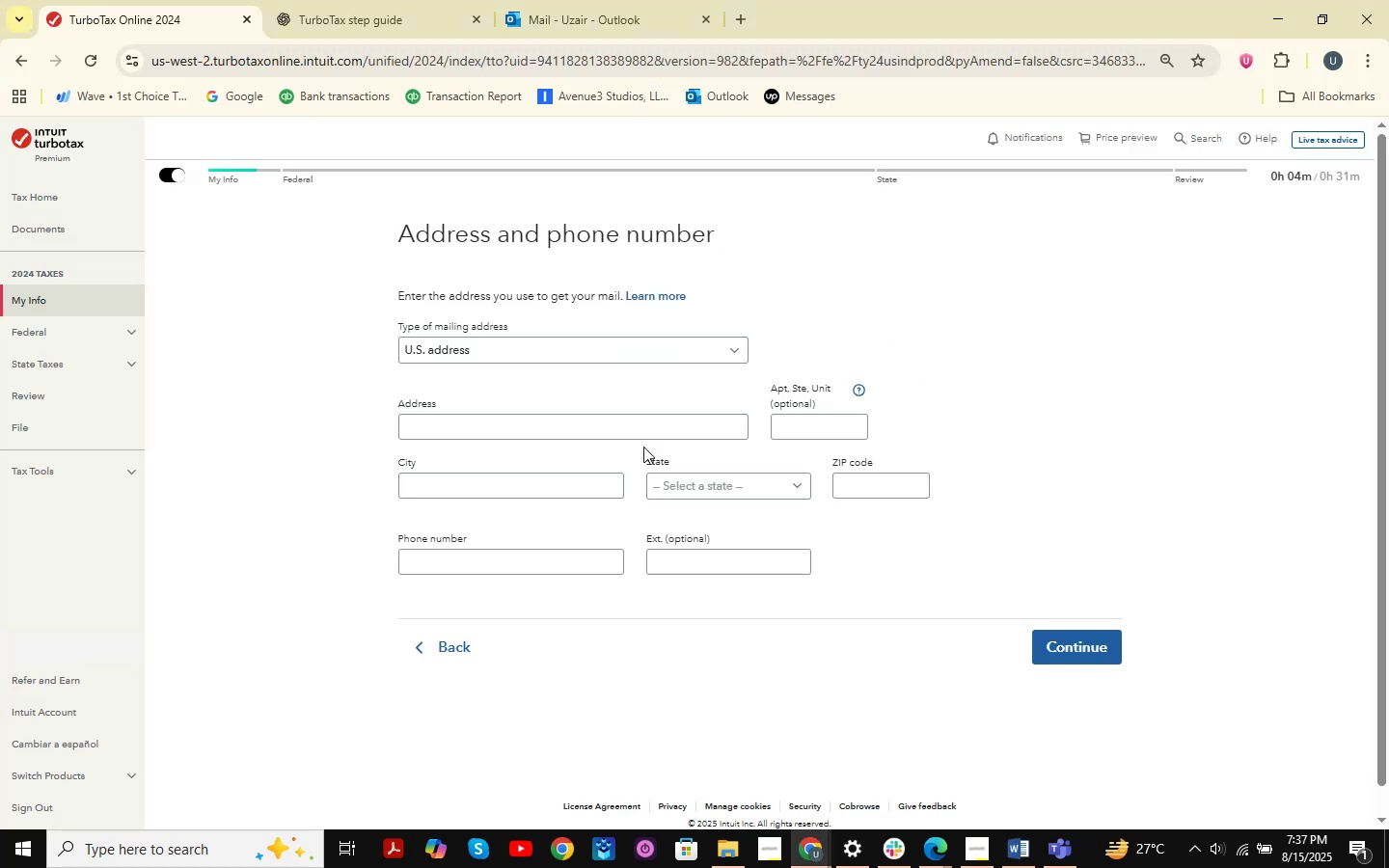 
mouse_move([1009, 830])
 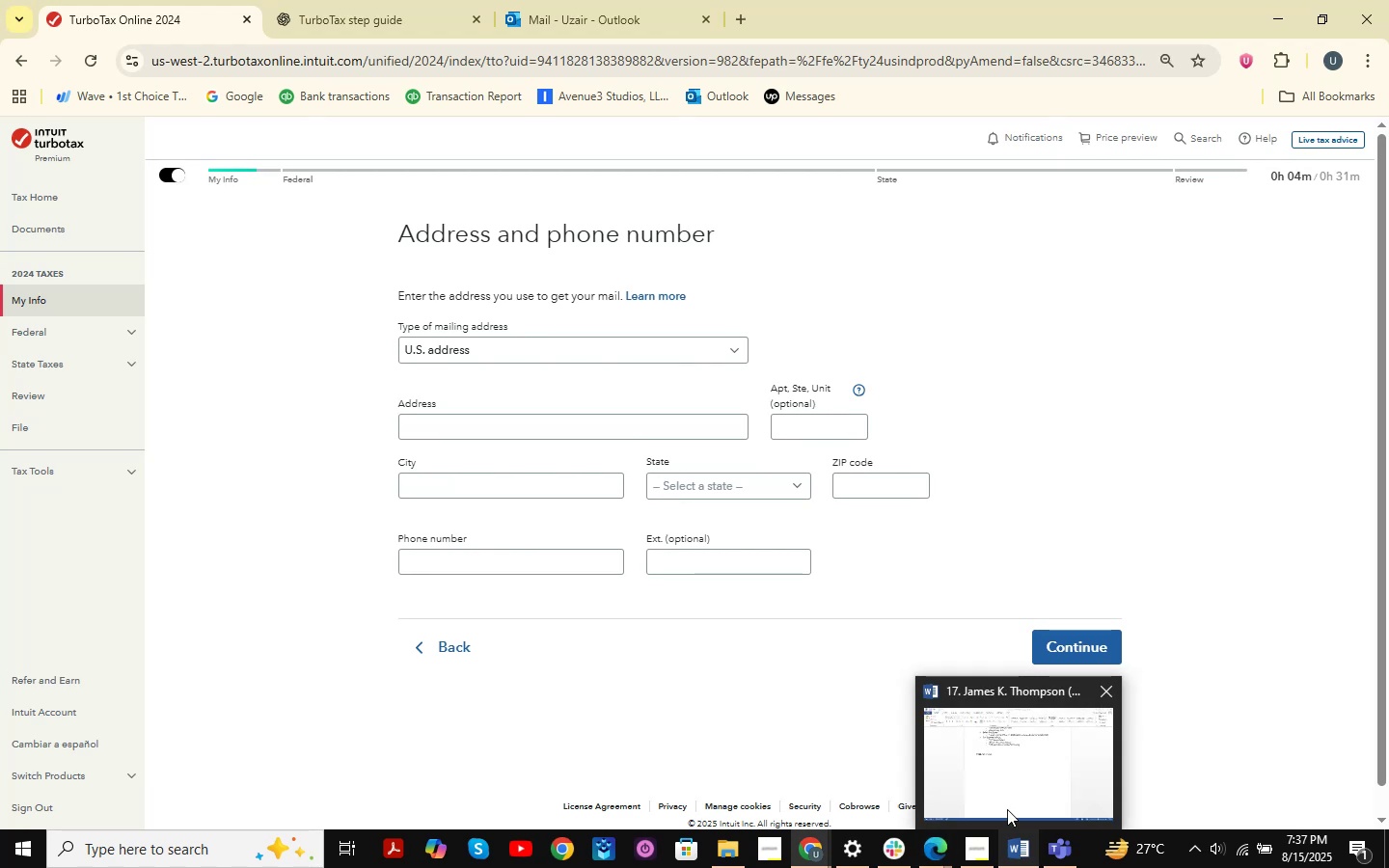 
mouse_move([1009, 800])
 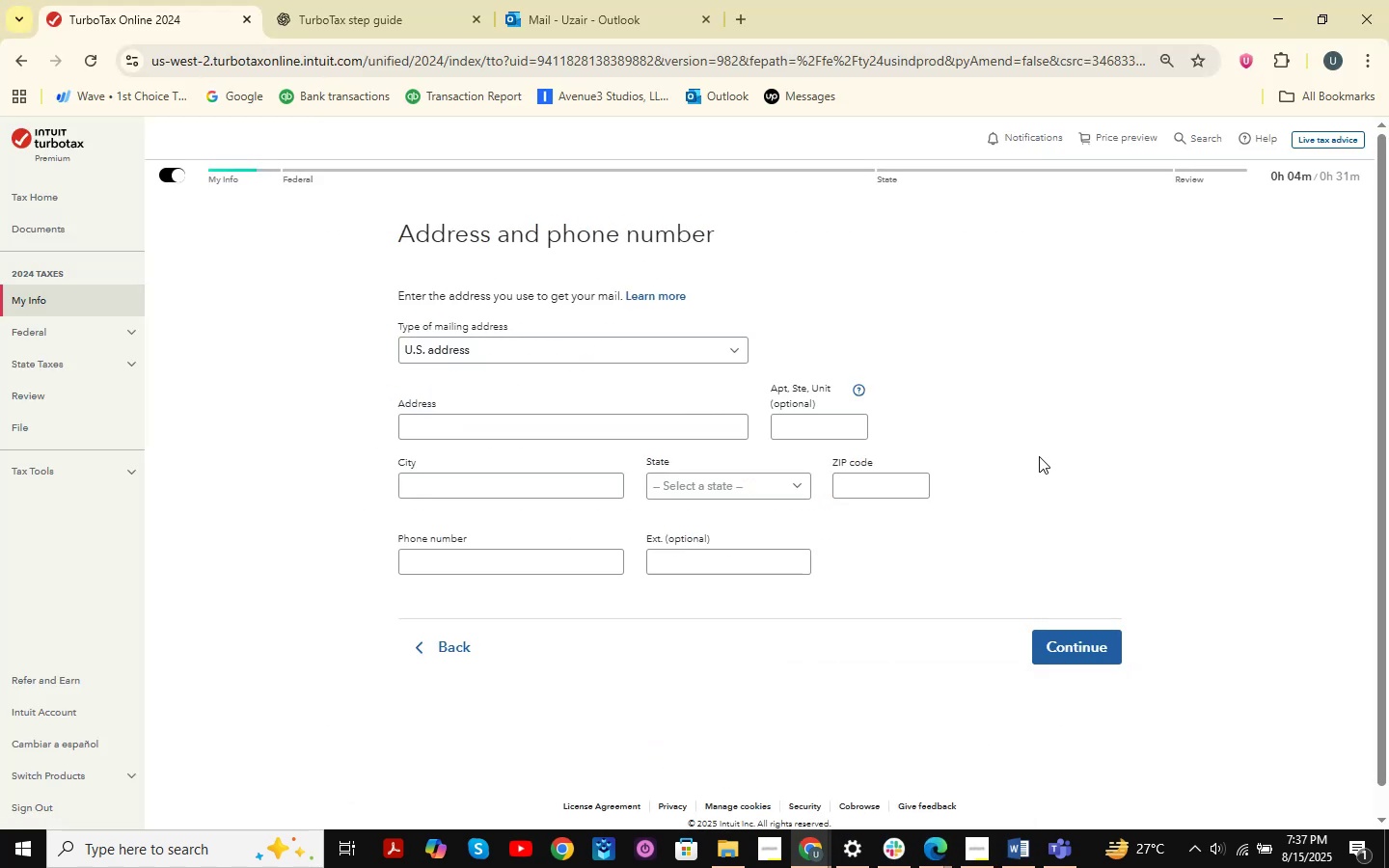 
wait(9.01)
 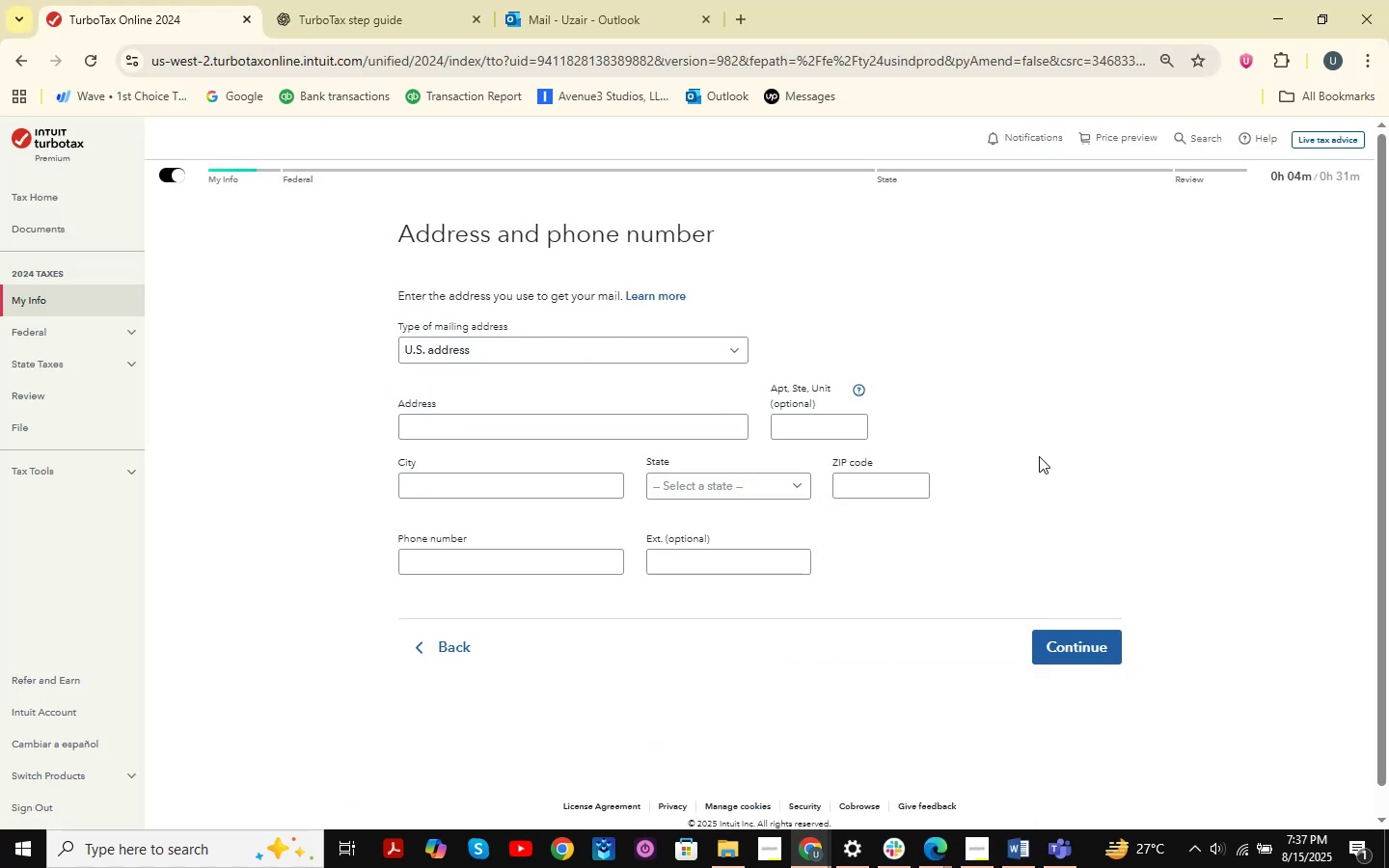 
left_click([883, 791])
 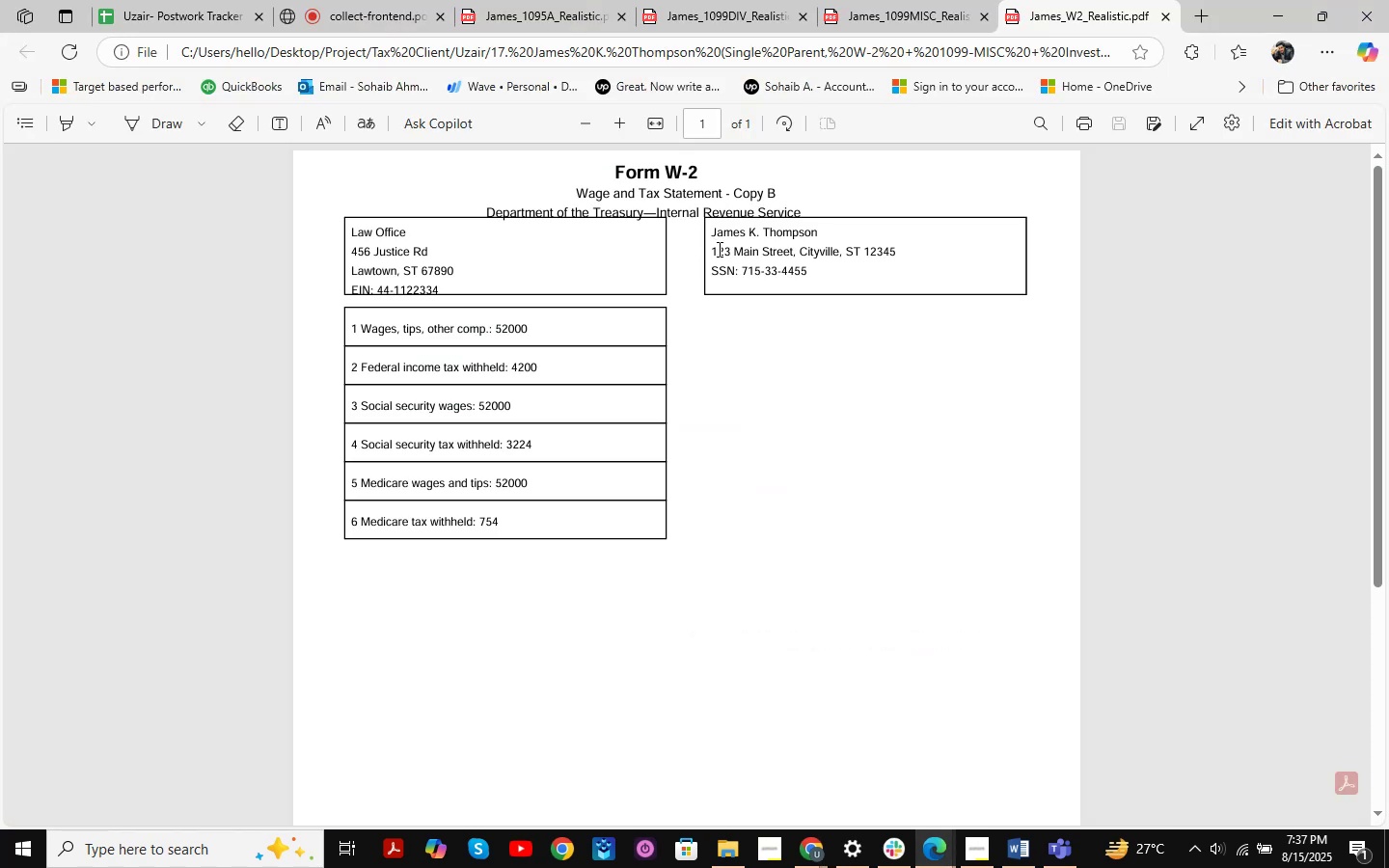 
left_click_drag(start_coordinate=[717, 249], to_coordinate=[894, 252])
 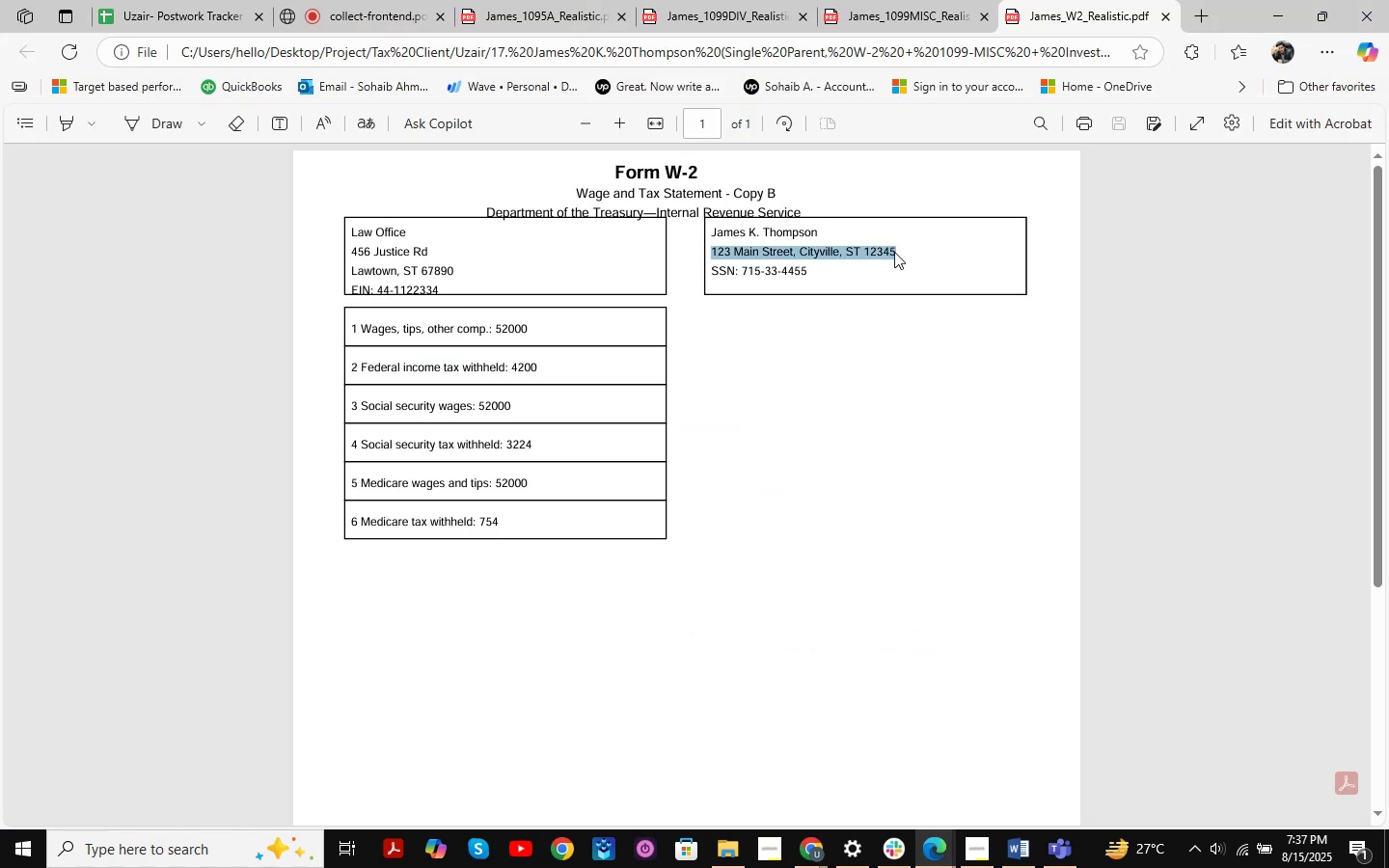 
key(Control+C)
 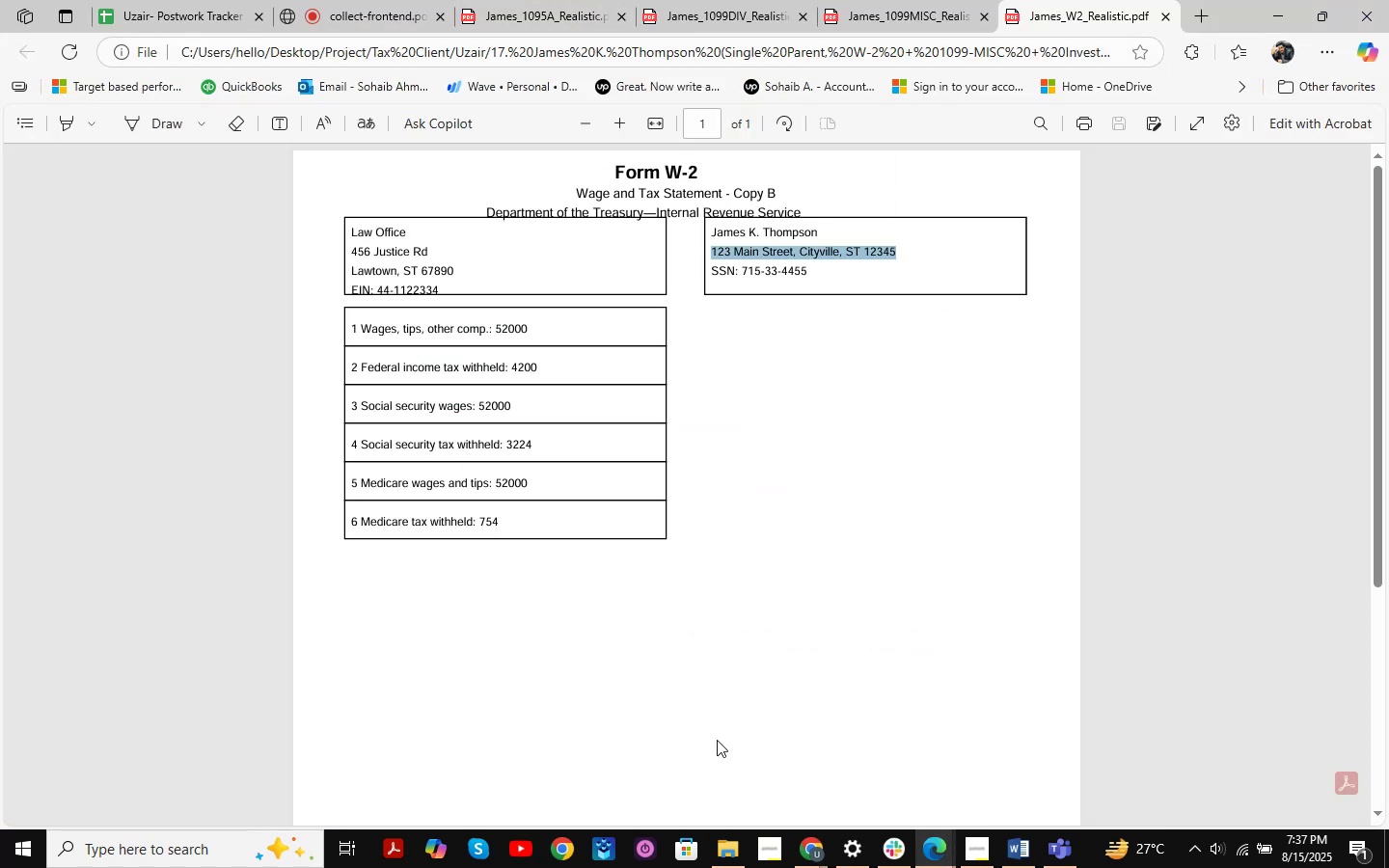 
left_click([819, 850])
 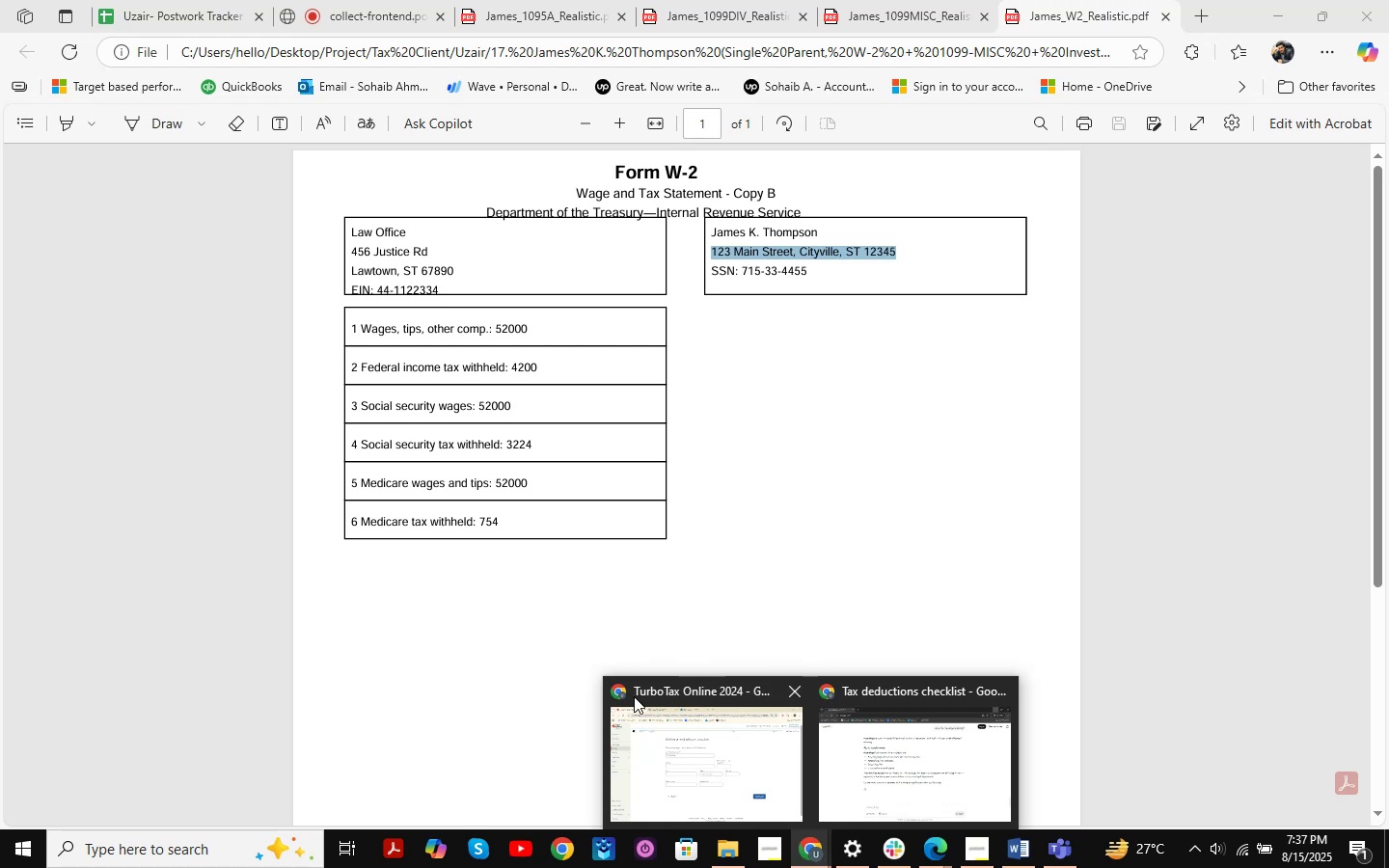 
double_click([374, 0])
 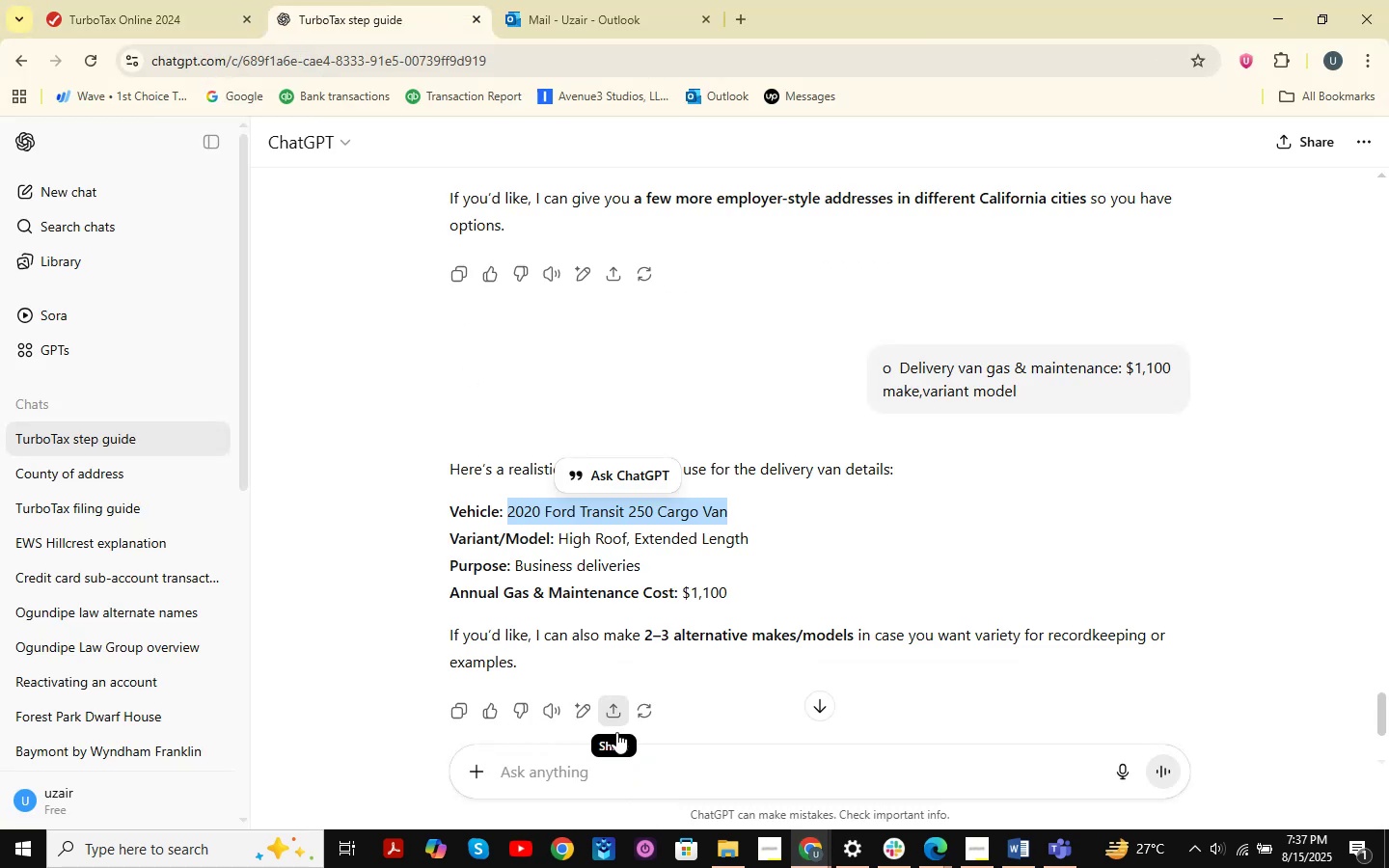 
left_click([597, 762])
 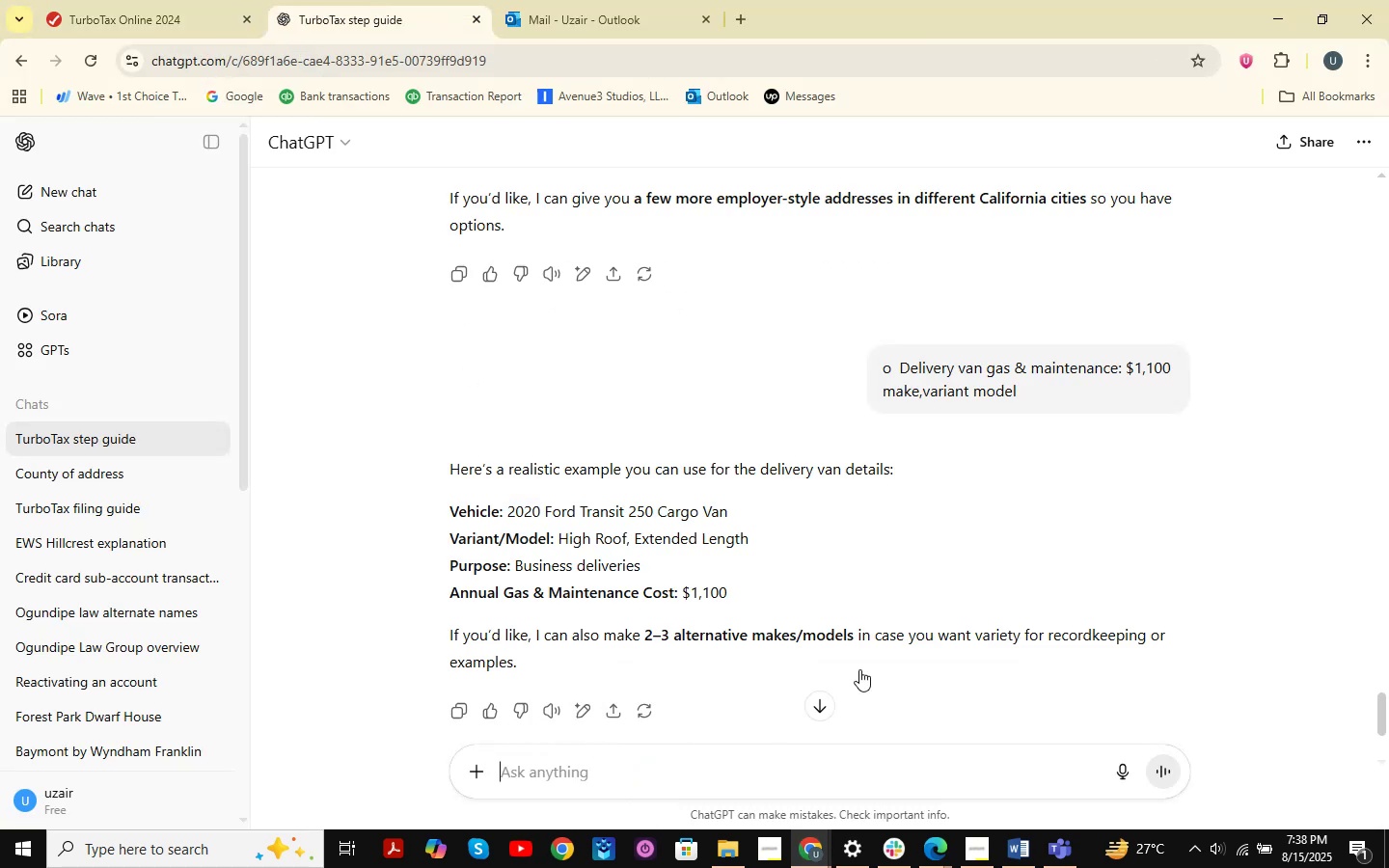 
key(Control+V)
 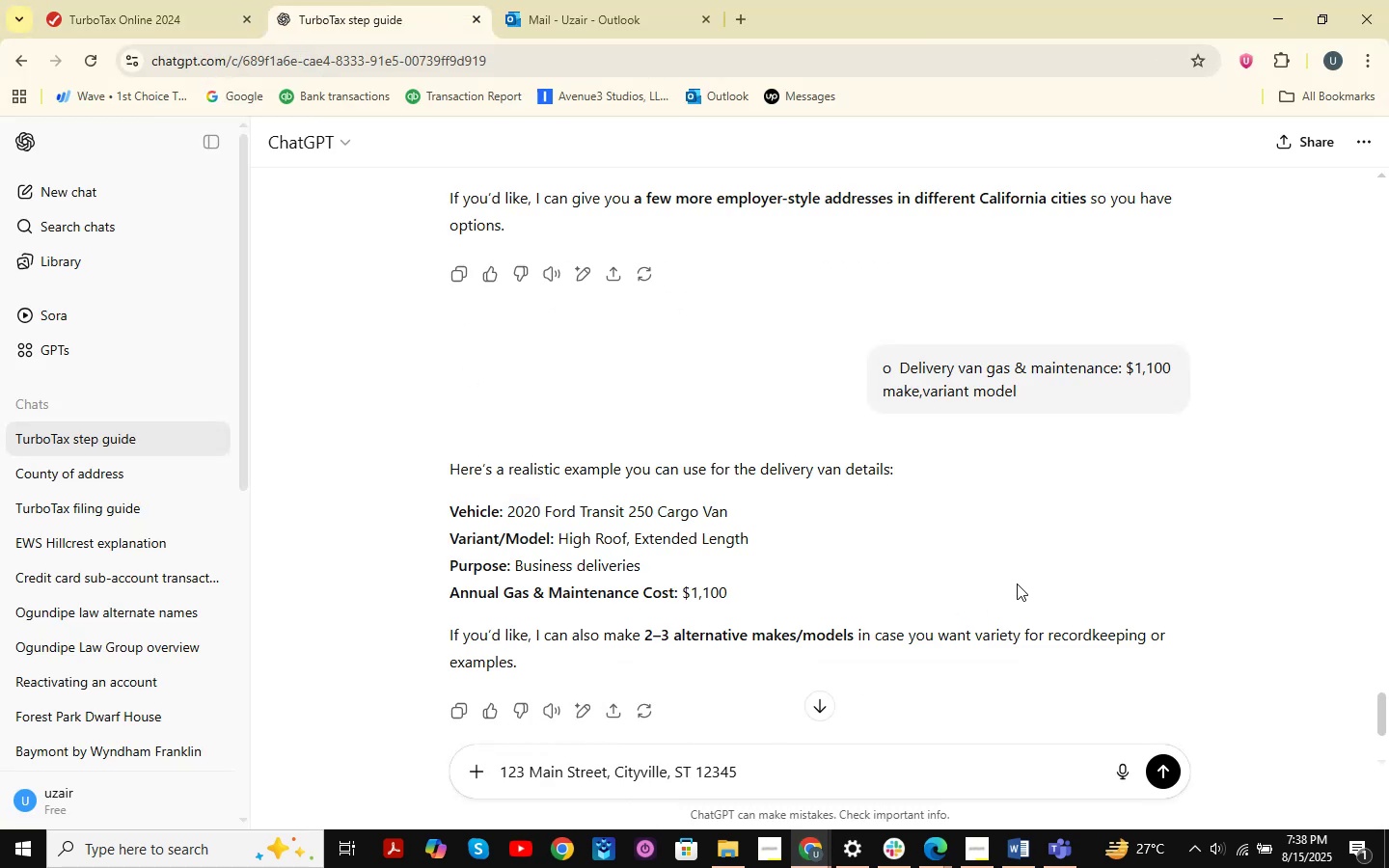 
key(Space)
 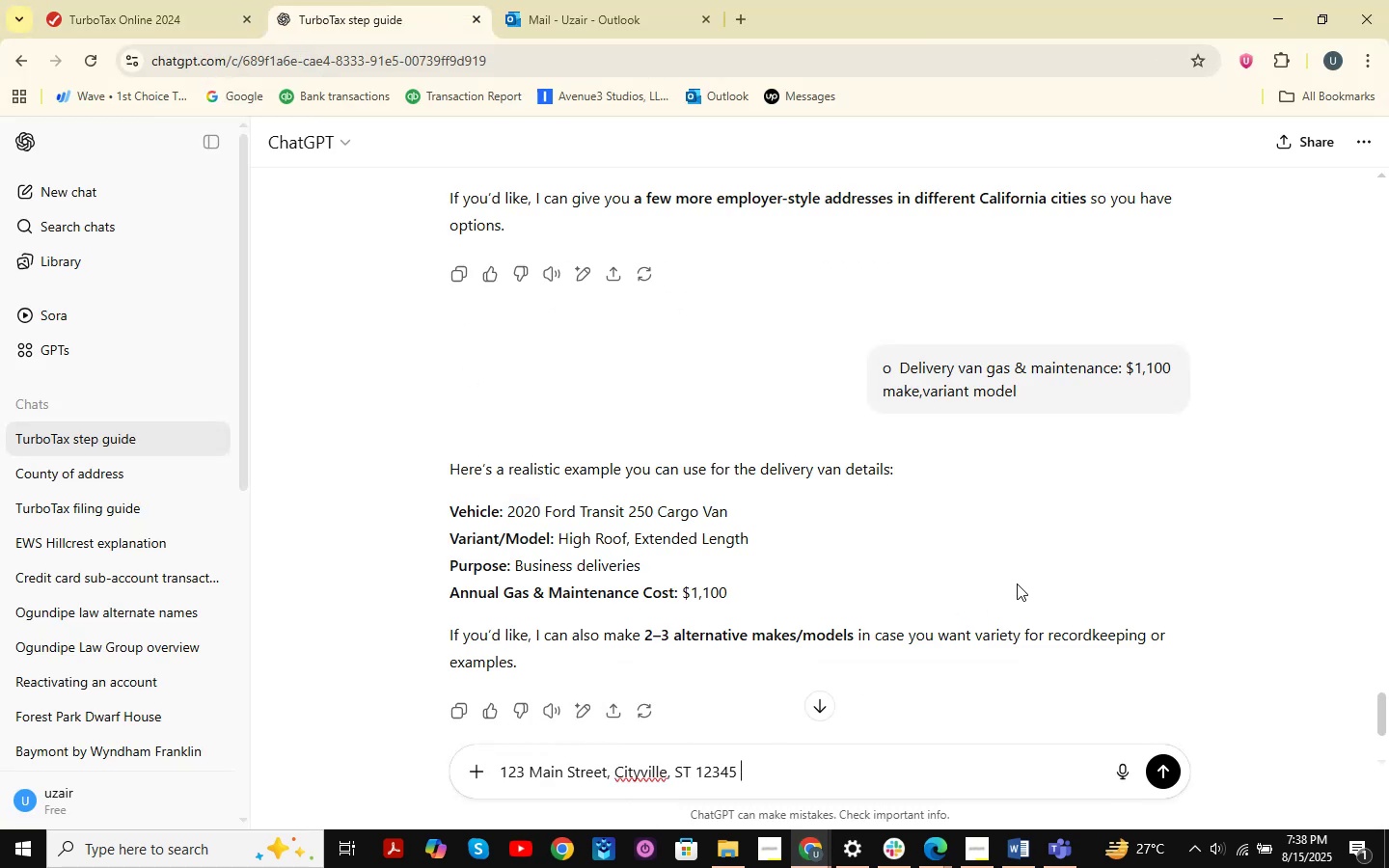 
key(Shift+ShiftRight)
 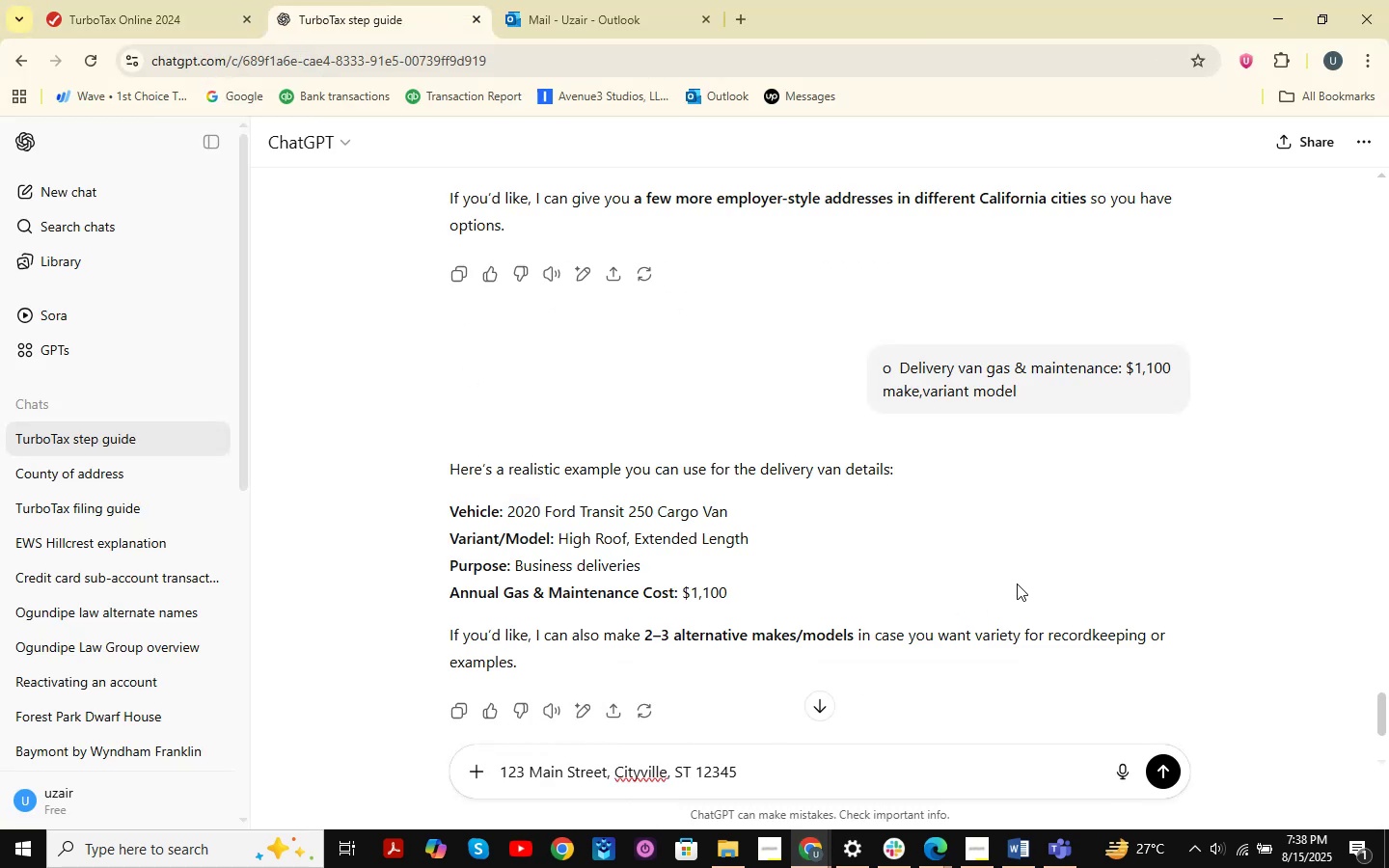 
key(Shift+Enter)
 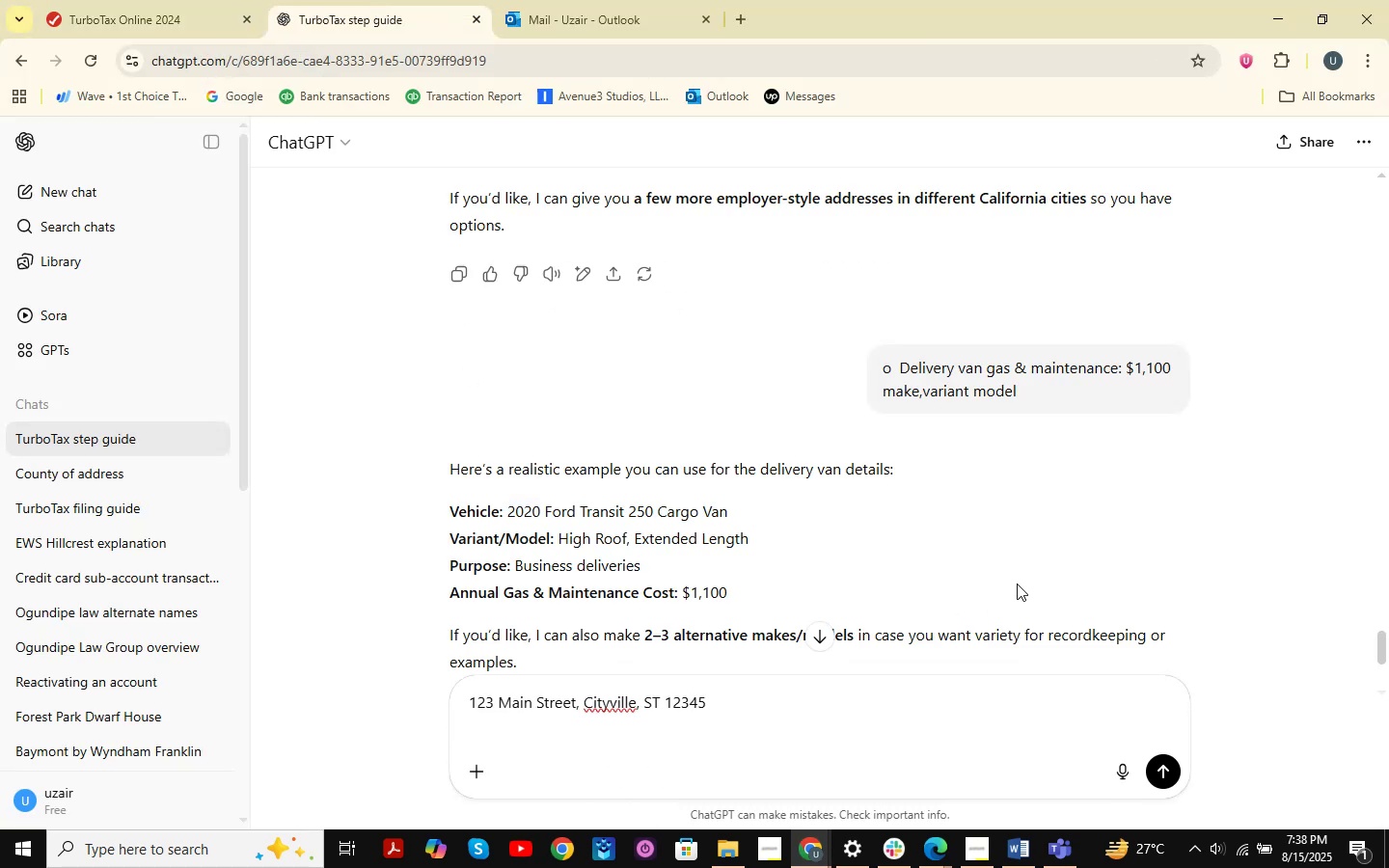 
type(make the address )
 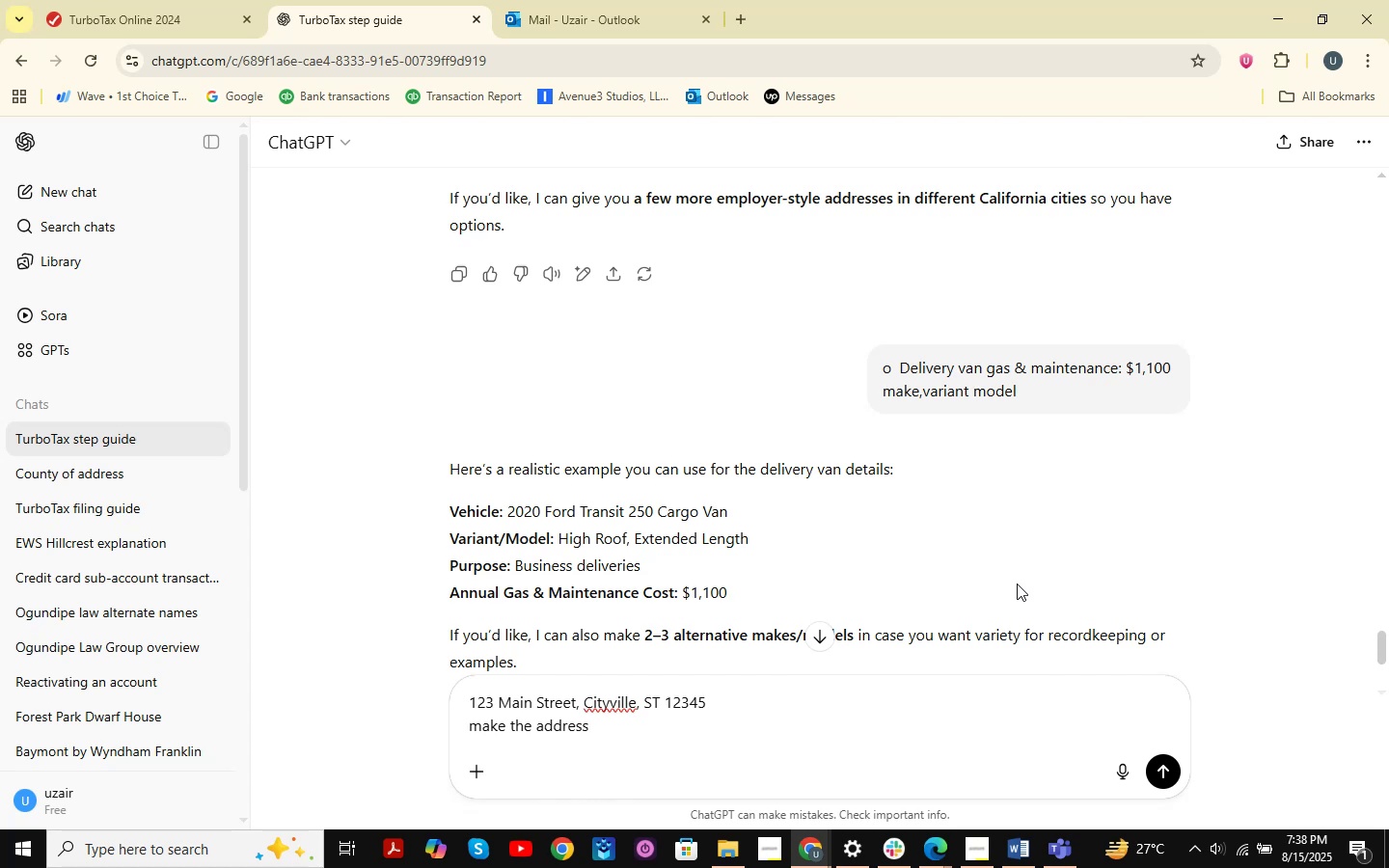 
key(Enter)
 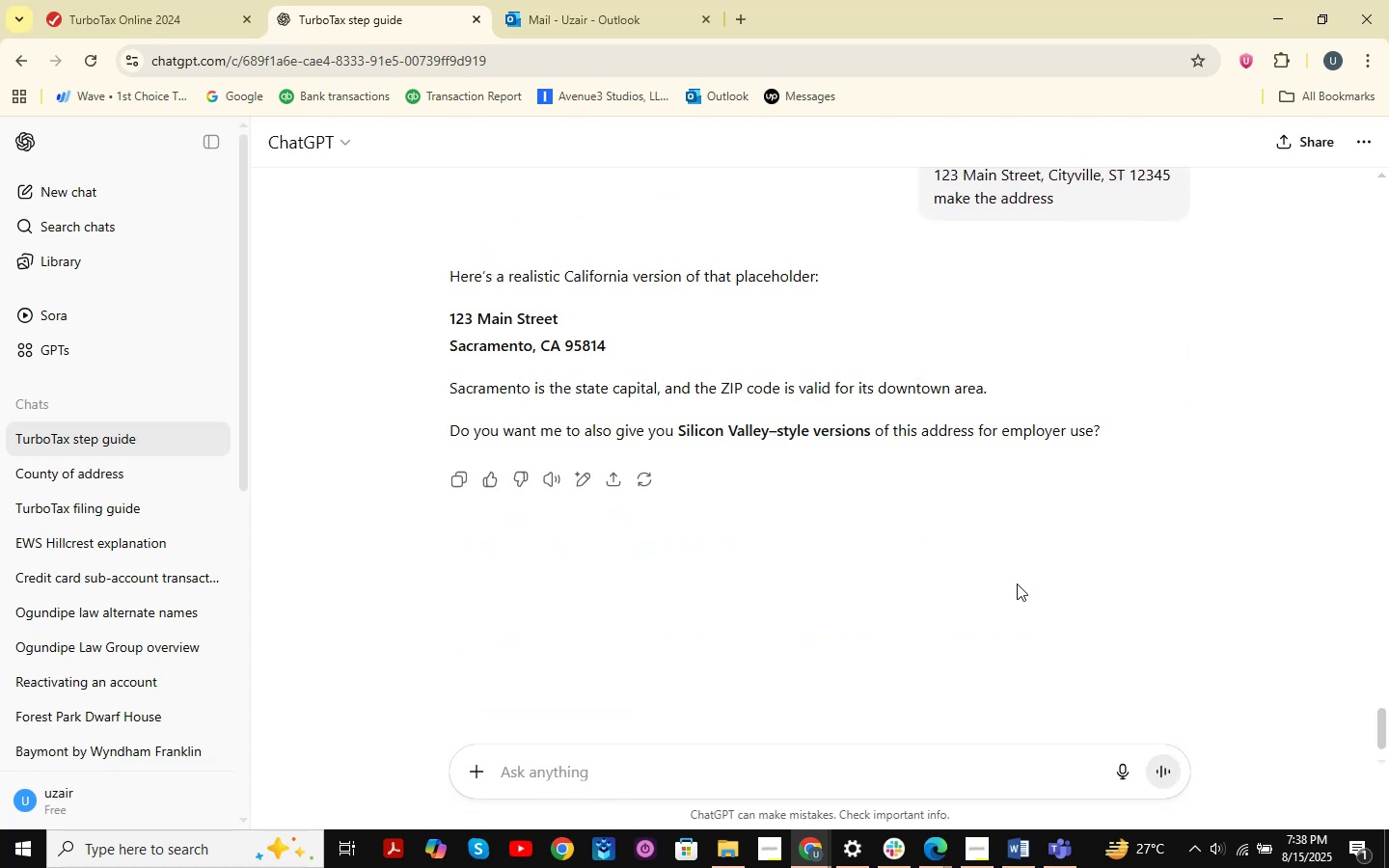 
wait(10.48)
 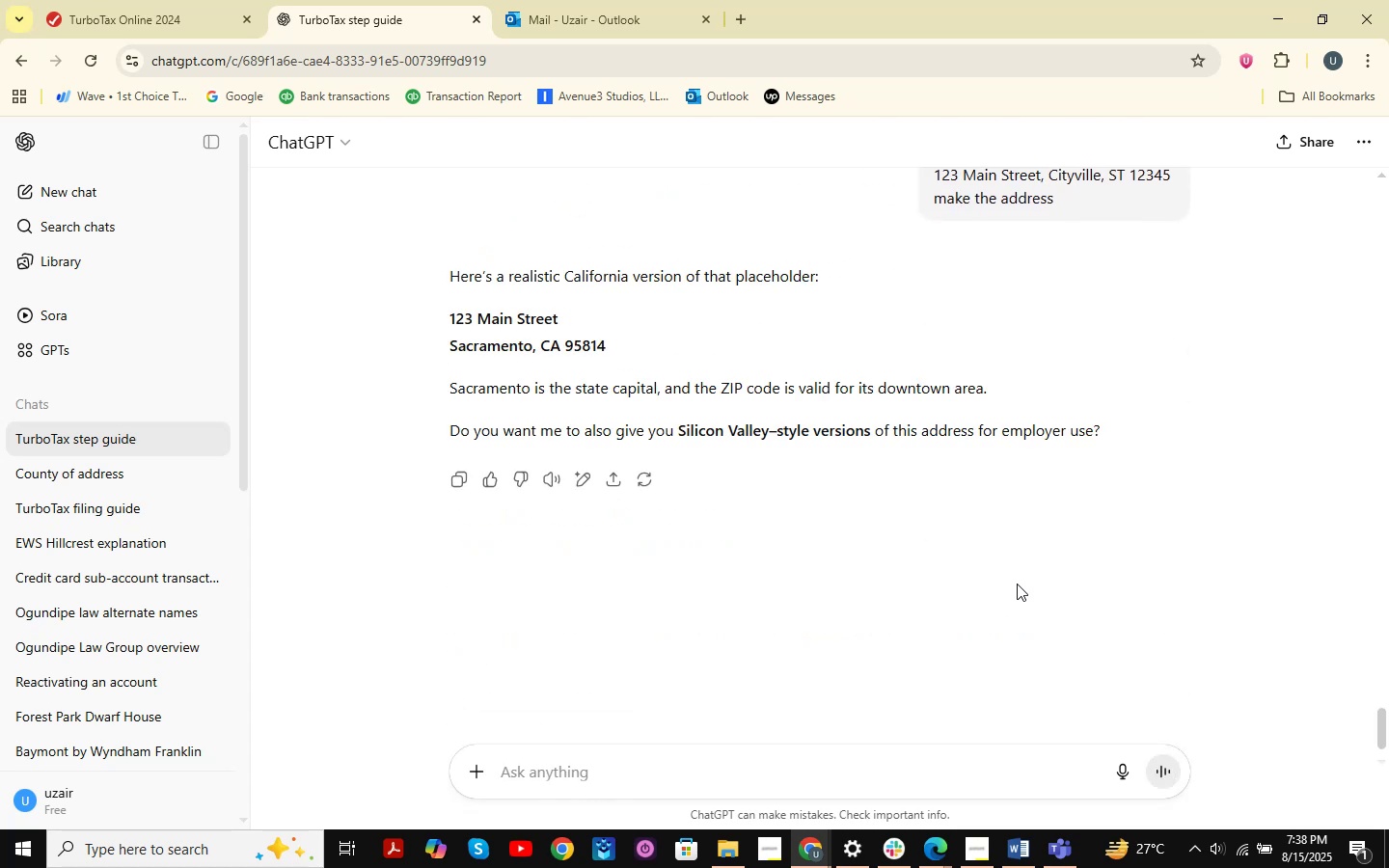 
type(make the address )
 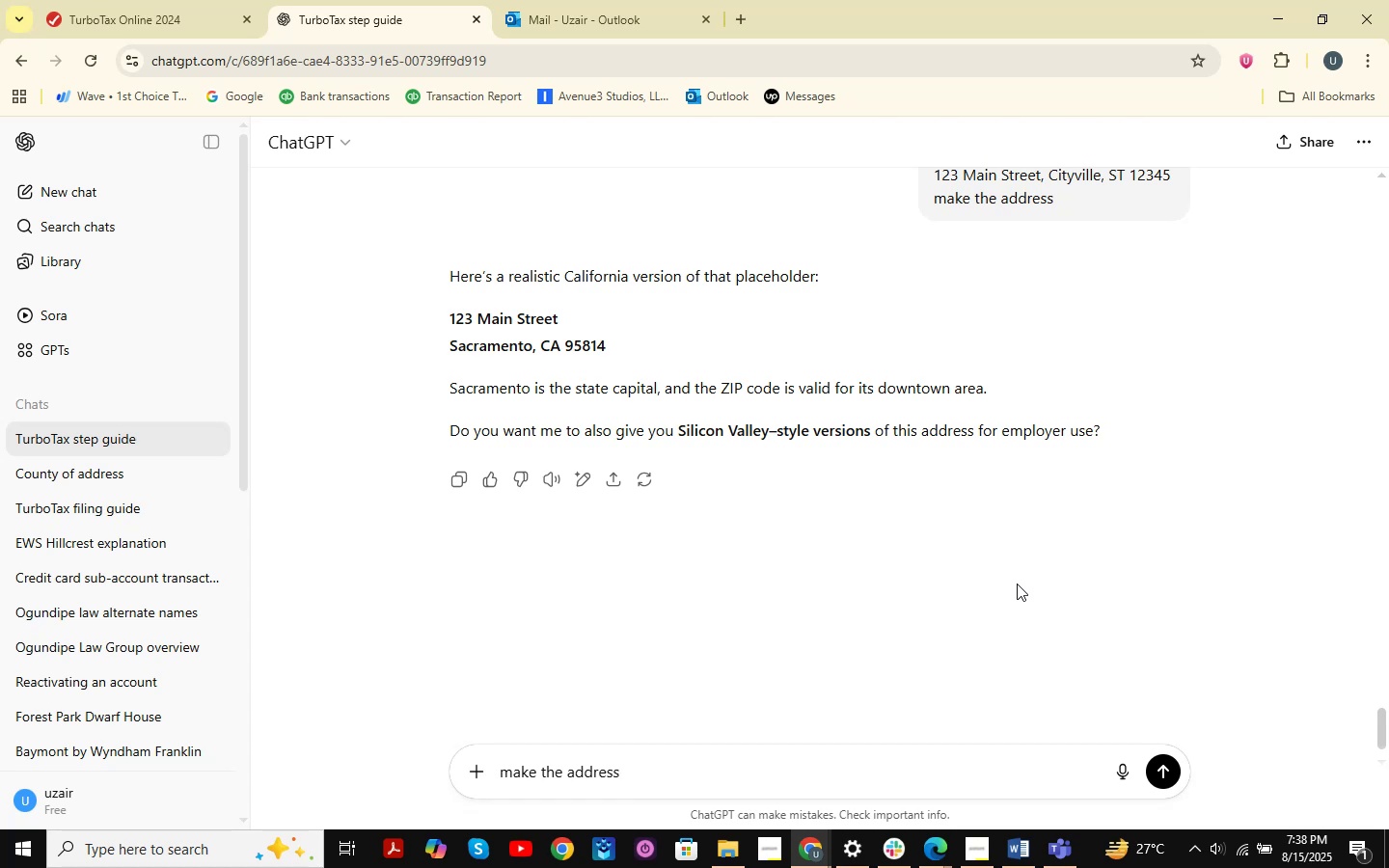 
wait(12.09)
 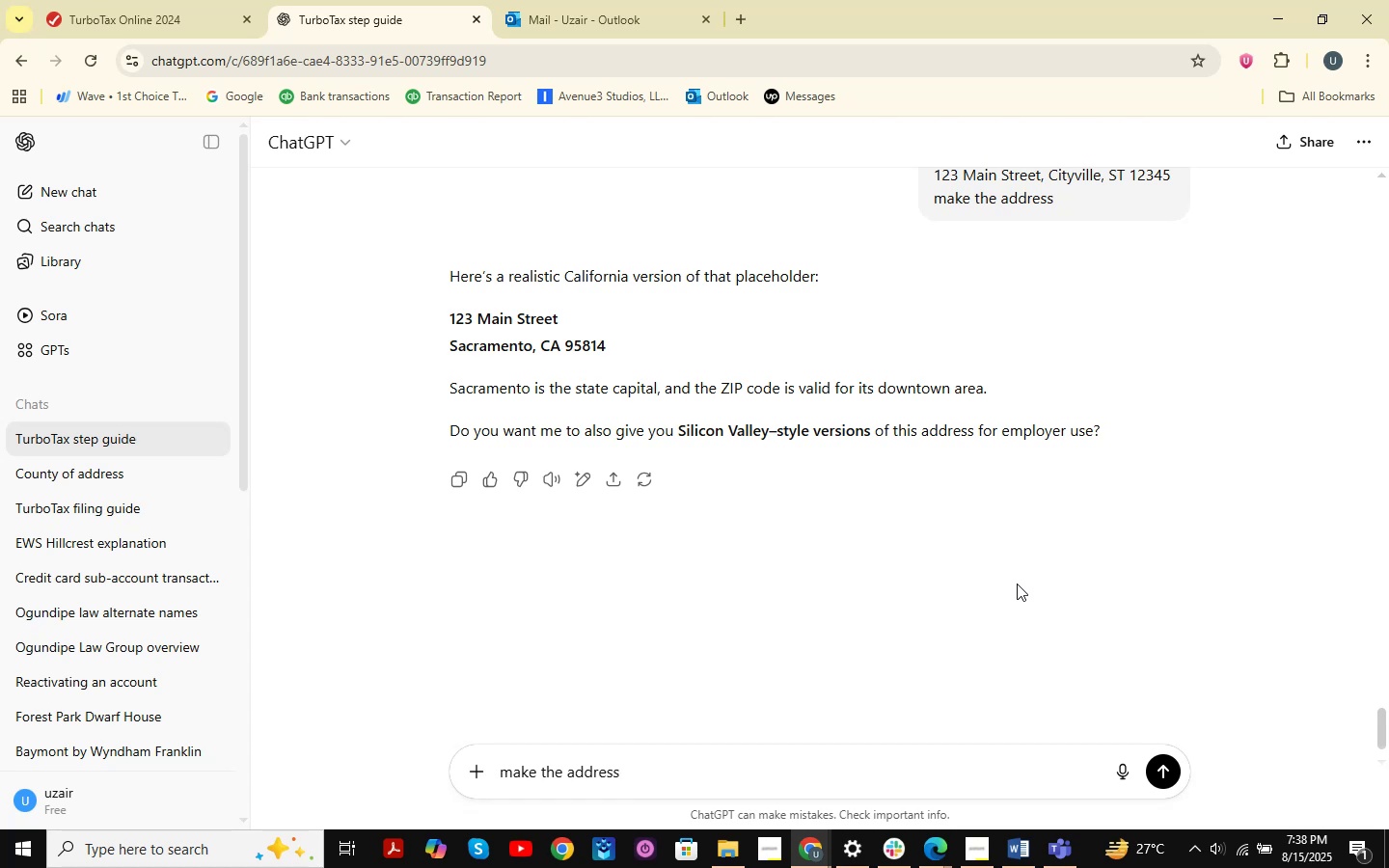 
key(Backspace)
key(Backspace)
key(Backspace)
key(Backspace)
key(Backspace)
key(Backspace)
key(Backspace)
key(Backspace)
type(random address)
 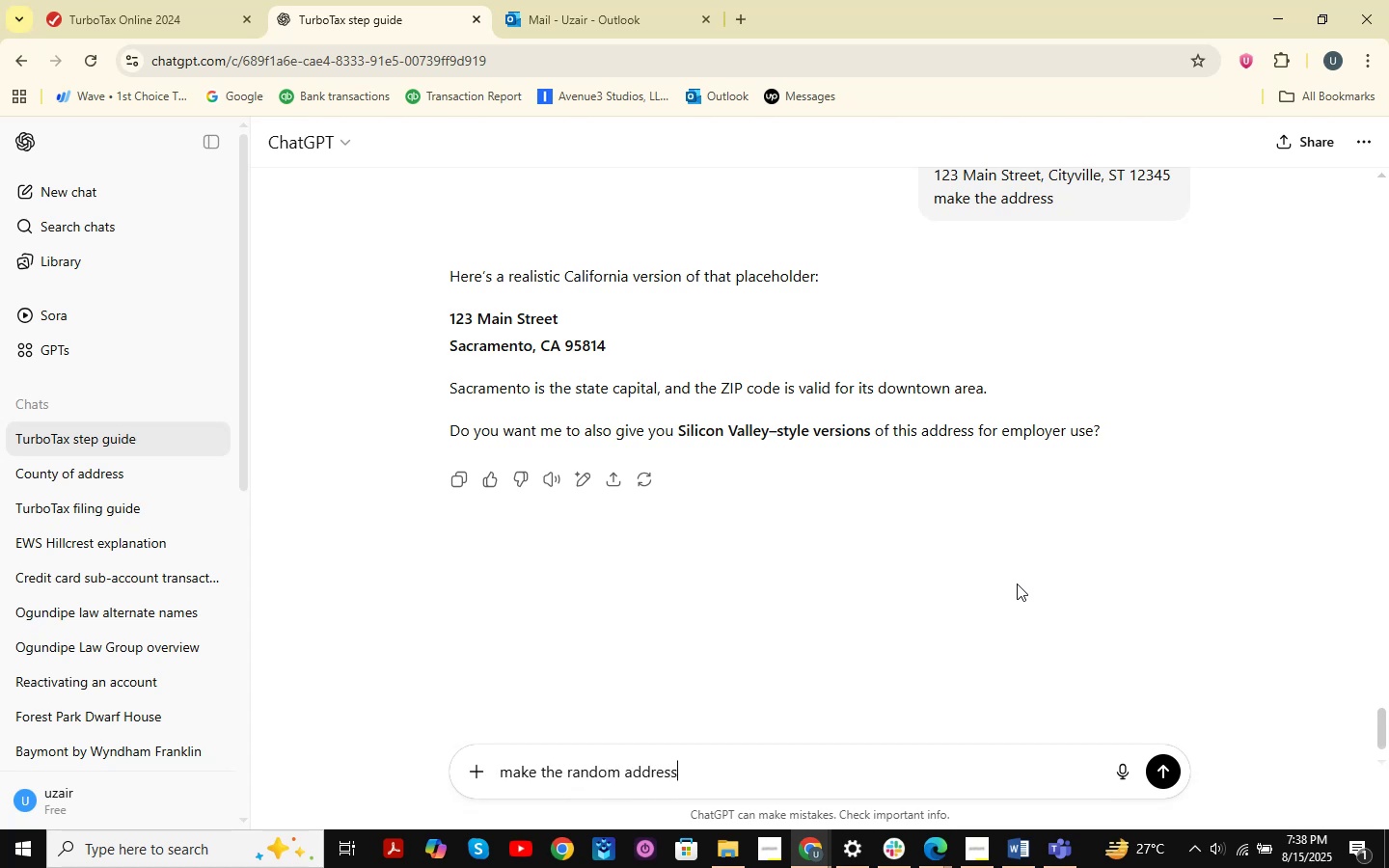 
key(Enter)
 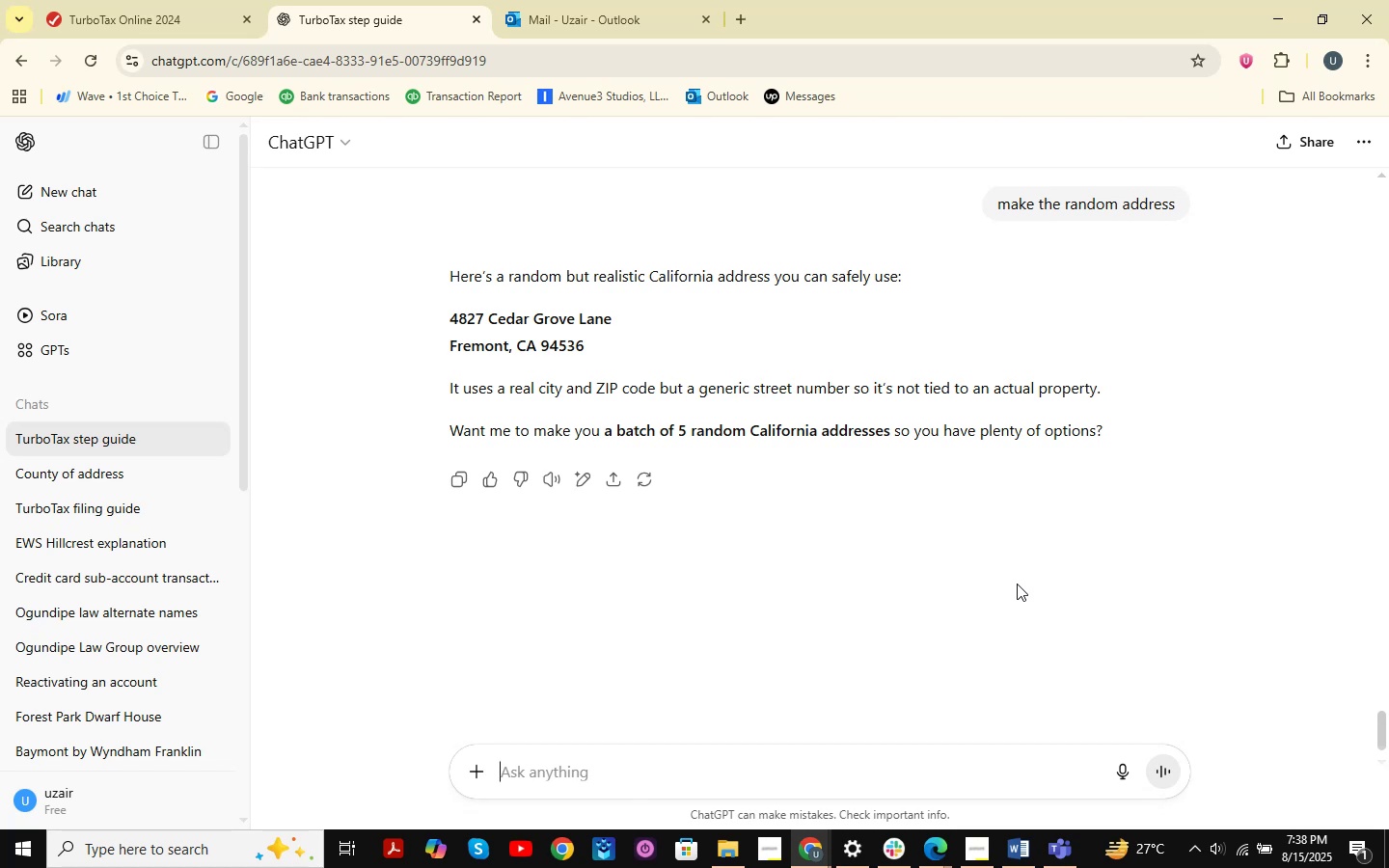 
wait(6.3)
 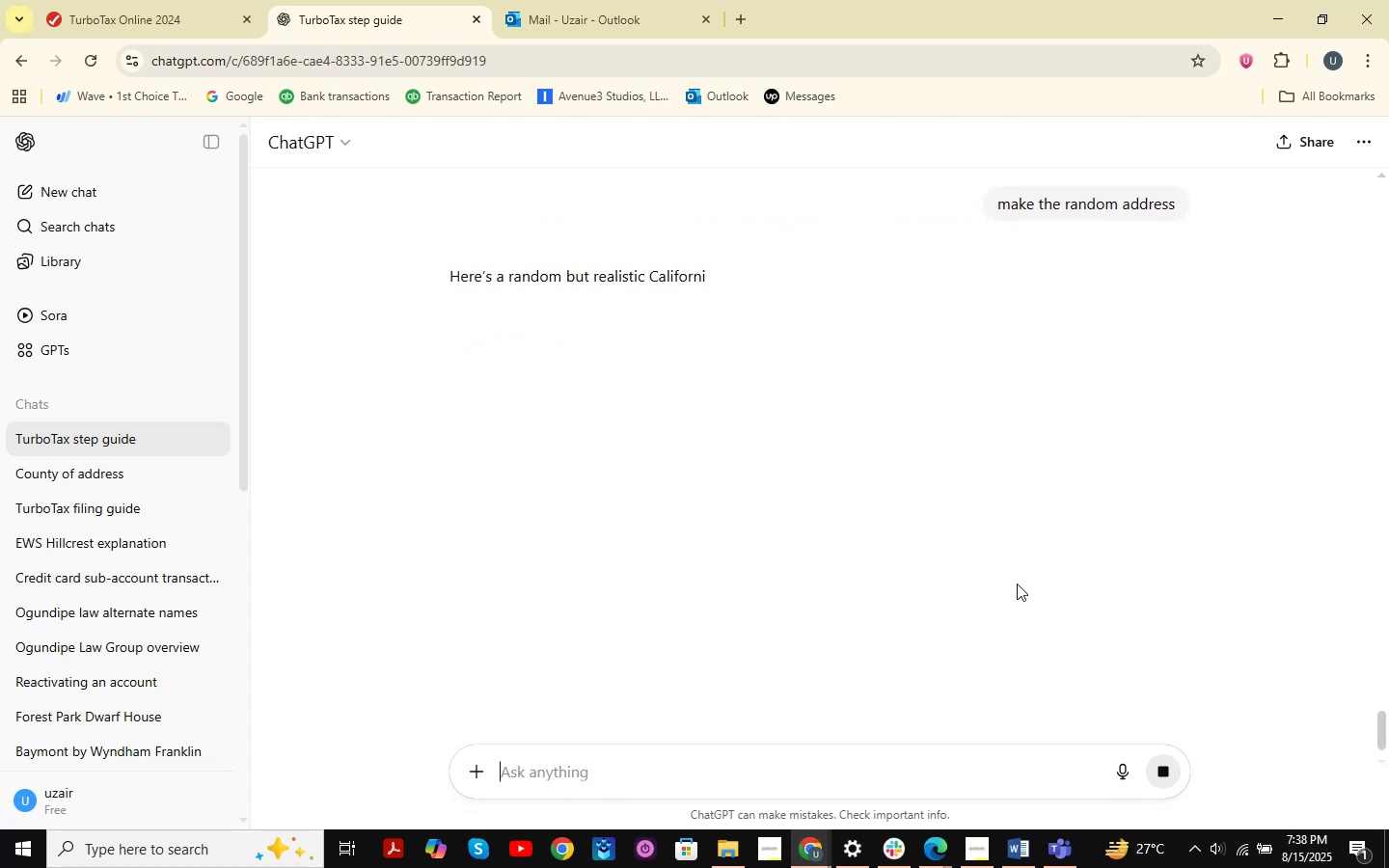 
left_click_drag(start_coordinate=[452, 311], to_coordinate=[611, 337])
 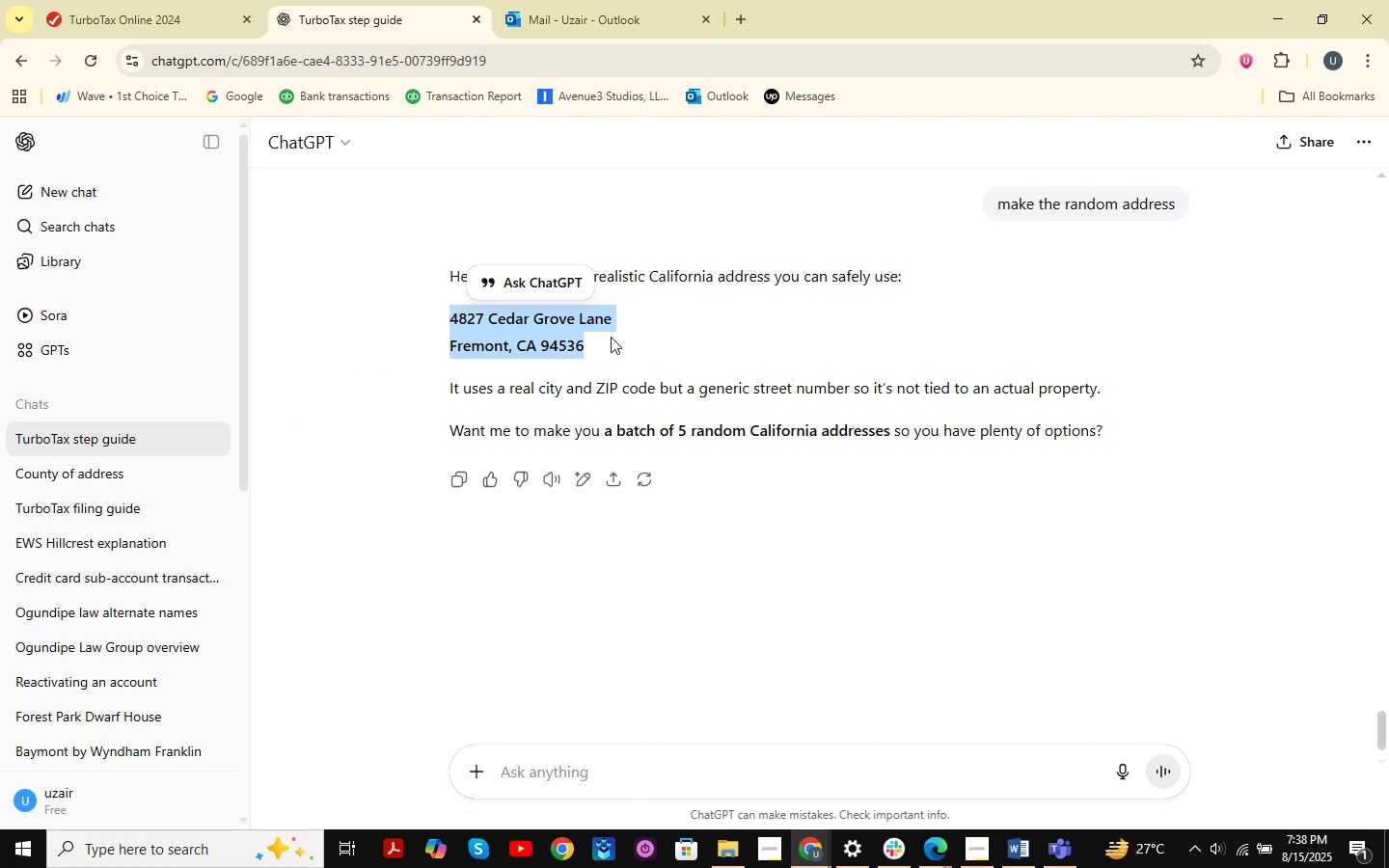 
key(Control+C)
 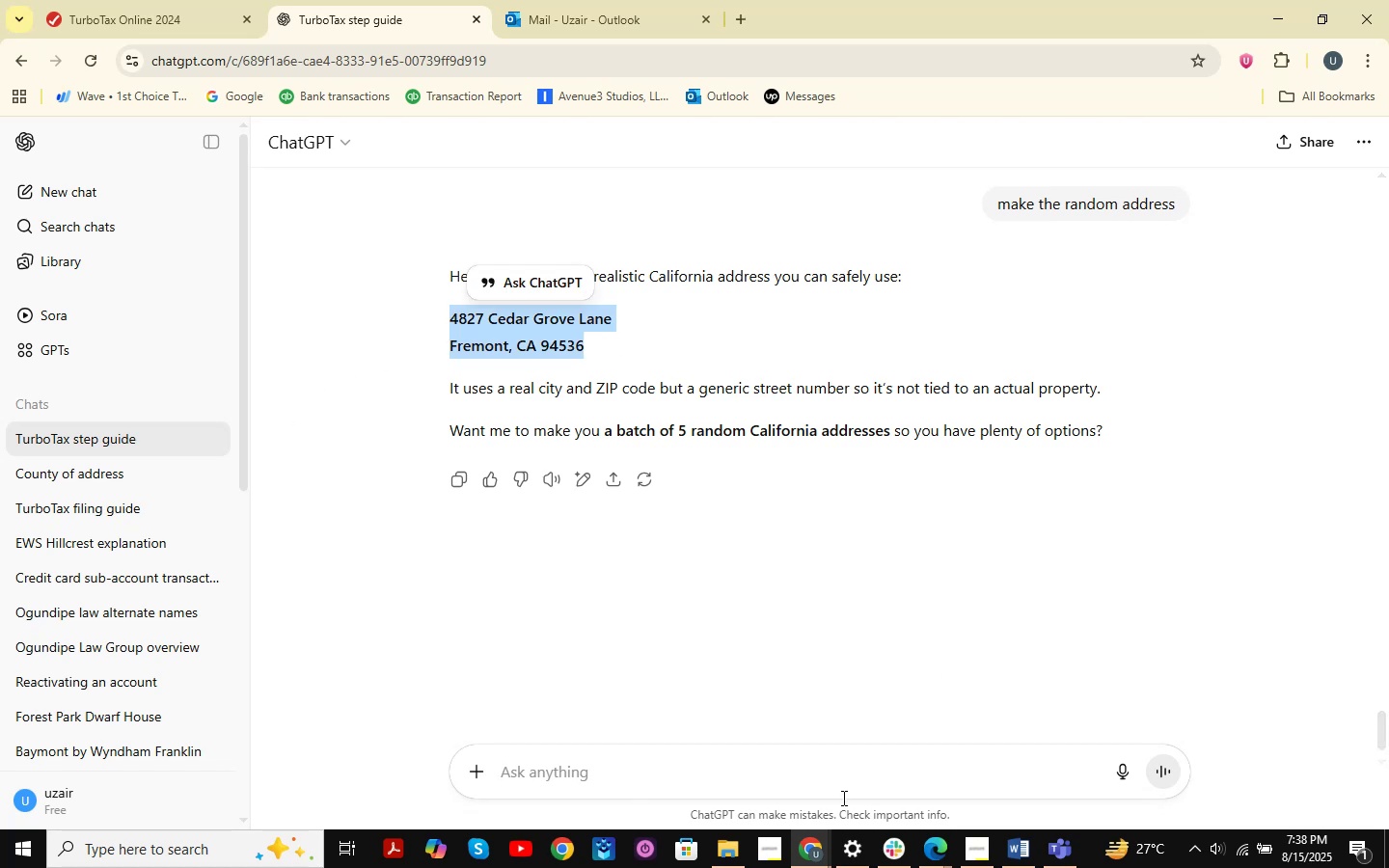 
left_click([816, 847])
 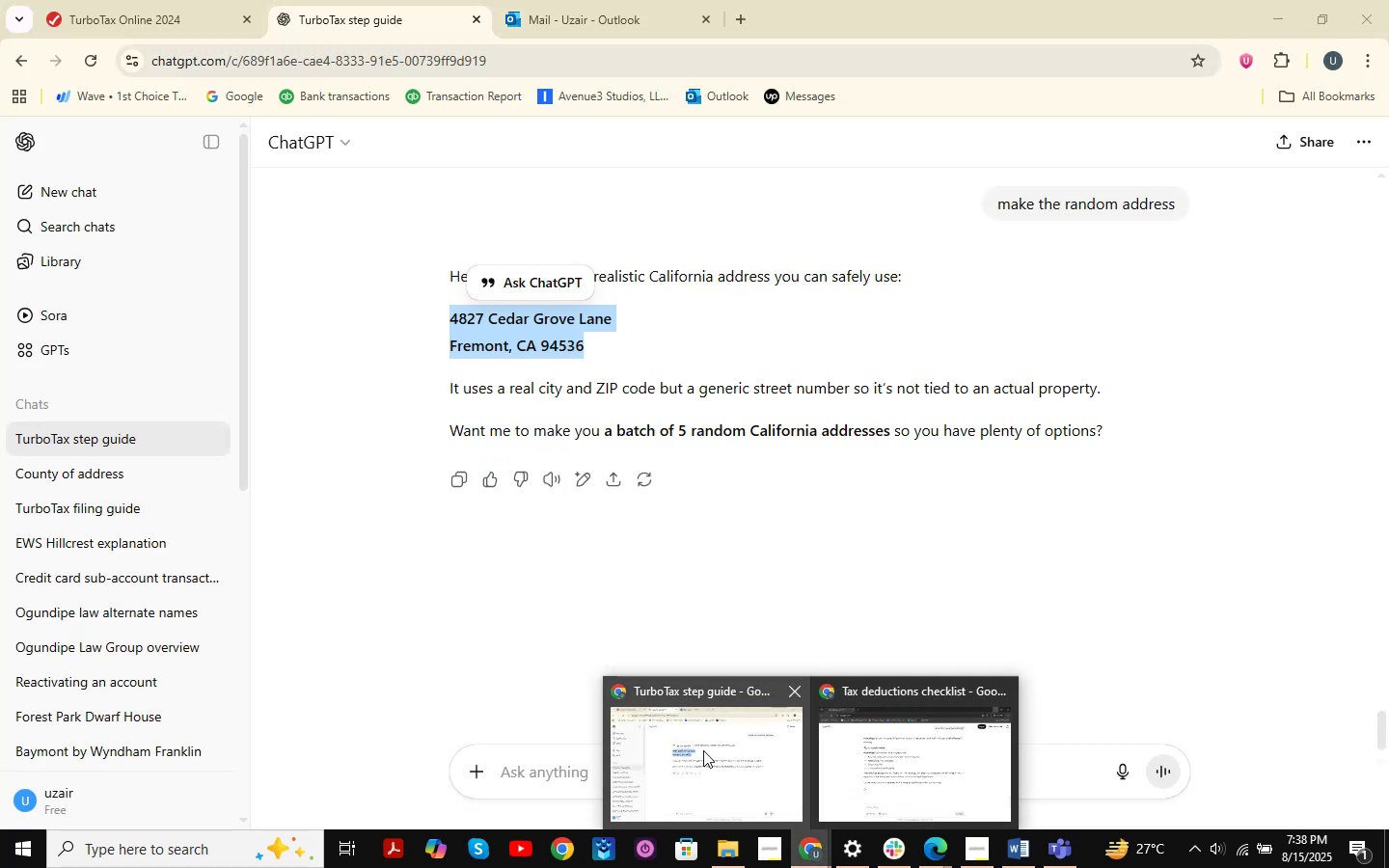 
left_click([703, 750])
 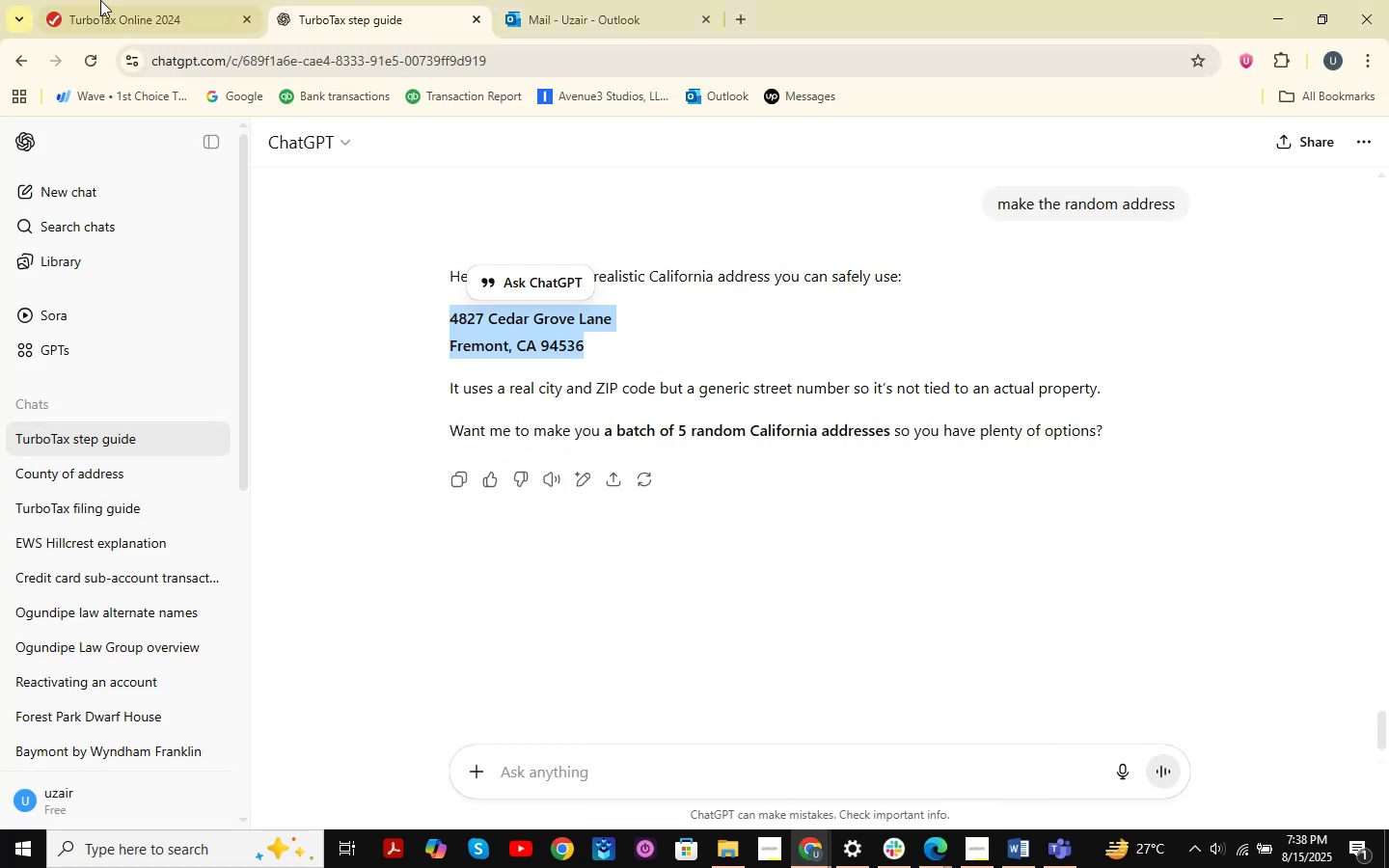 
left_click([94, 0])
 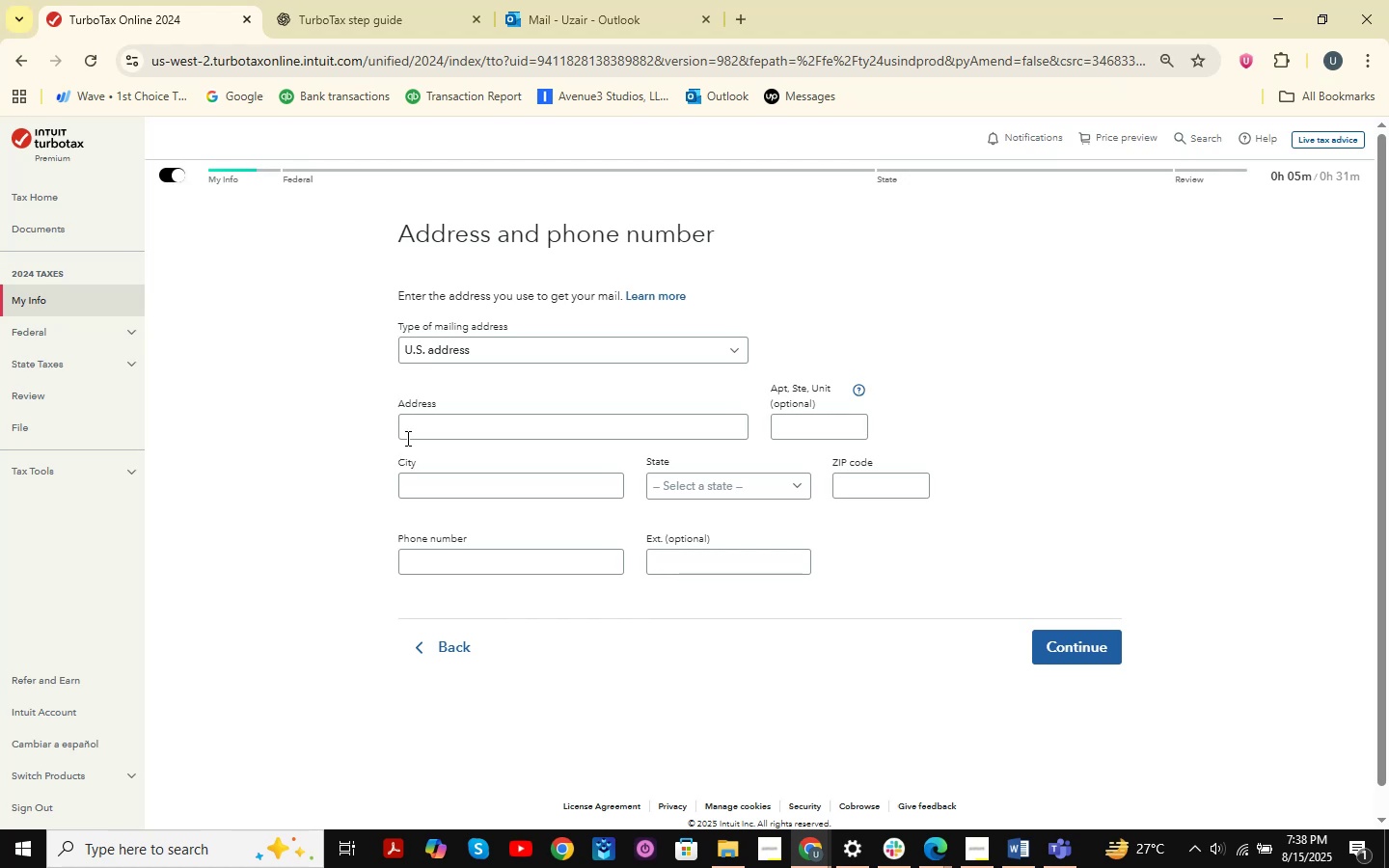 
left_click([422, 426])
 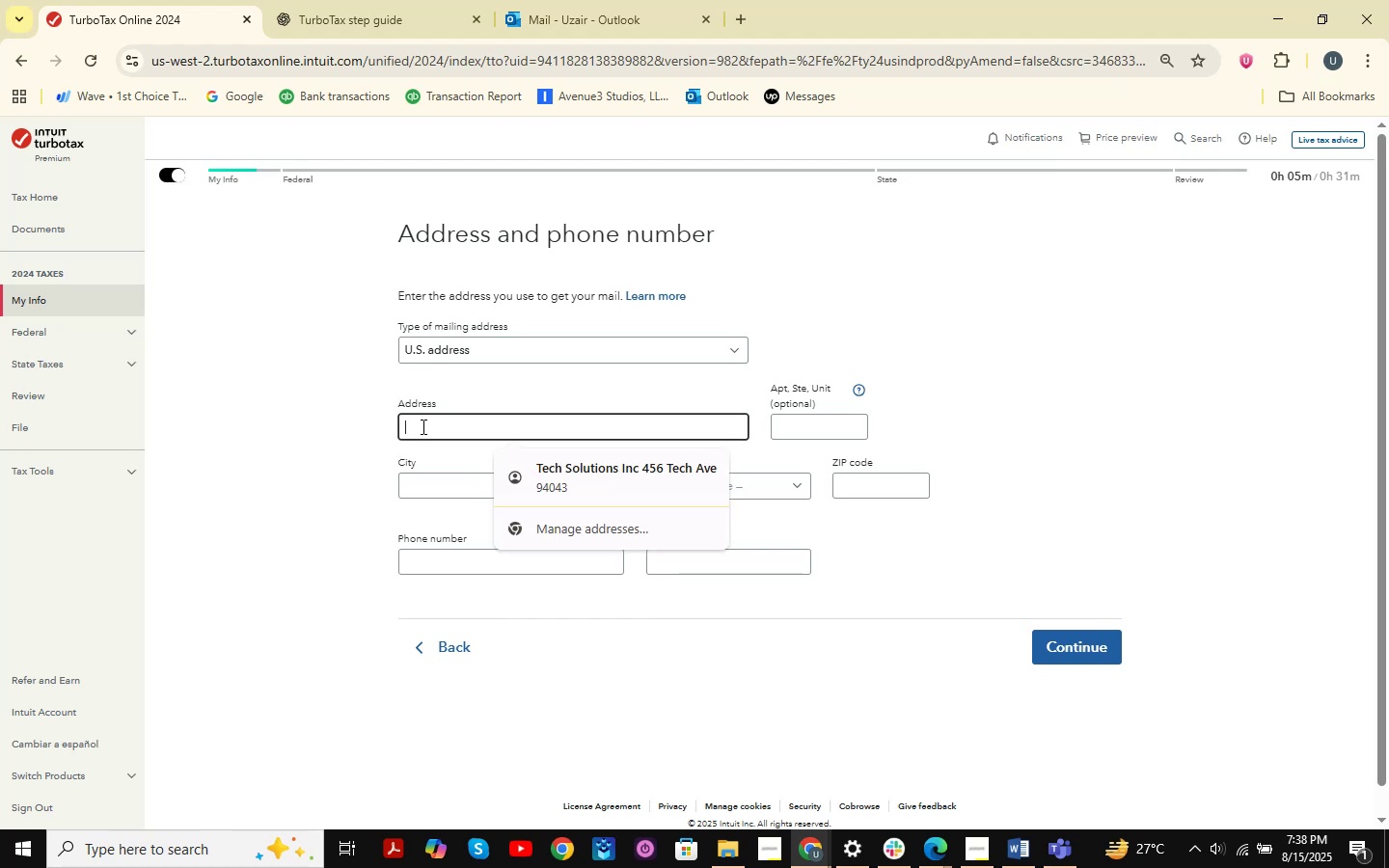 
key(Control+V)
 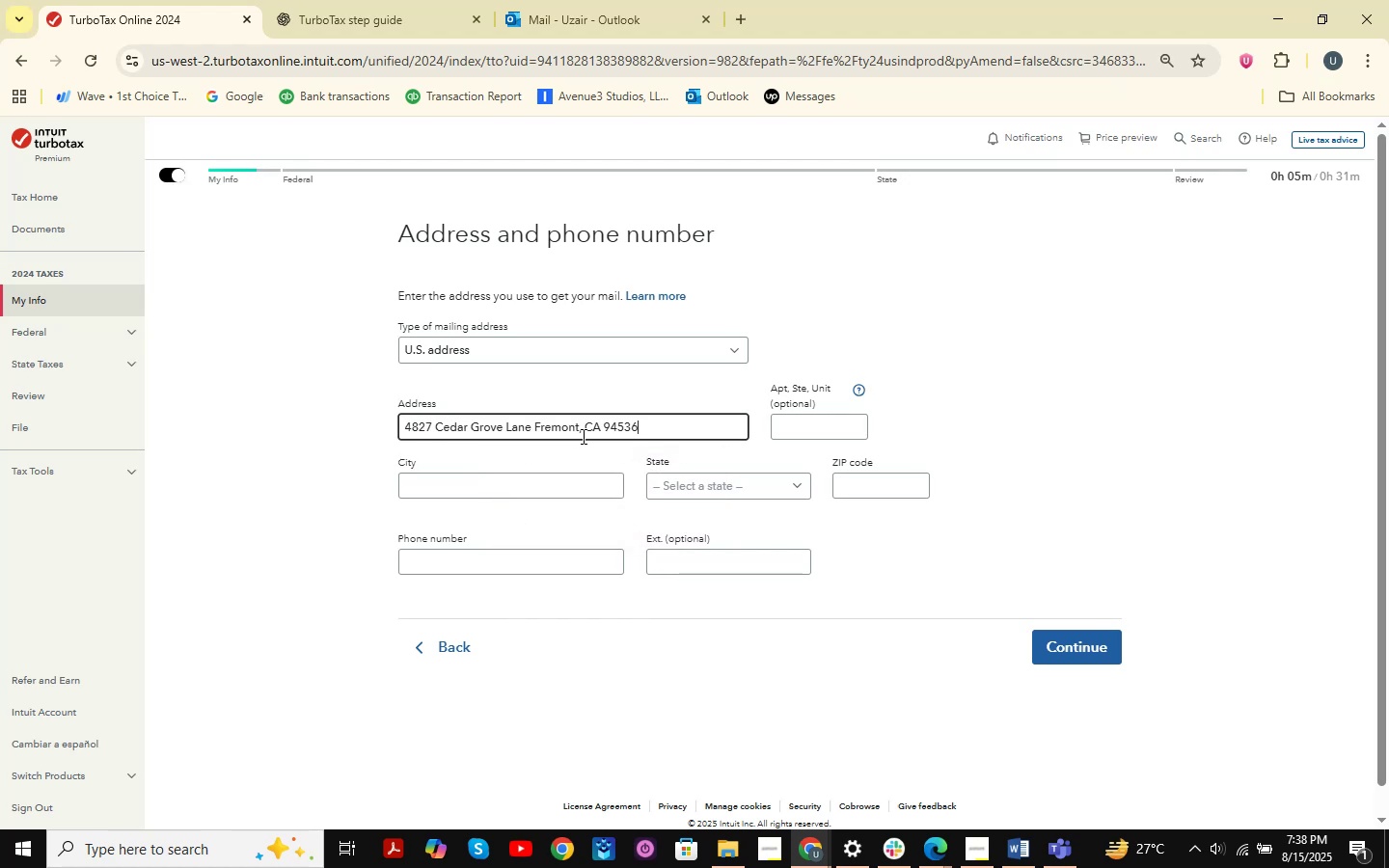 
left_click_drag(start_coordinate=[657, 429], to_coordinate=[644, 427])
 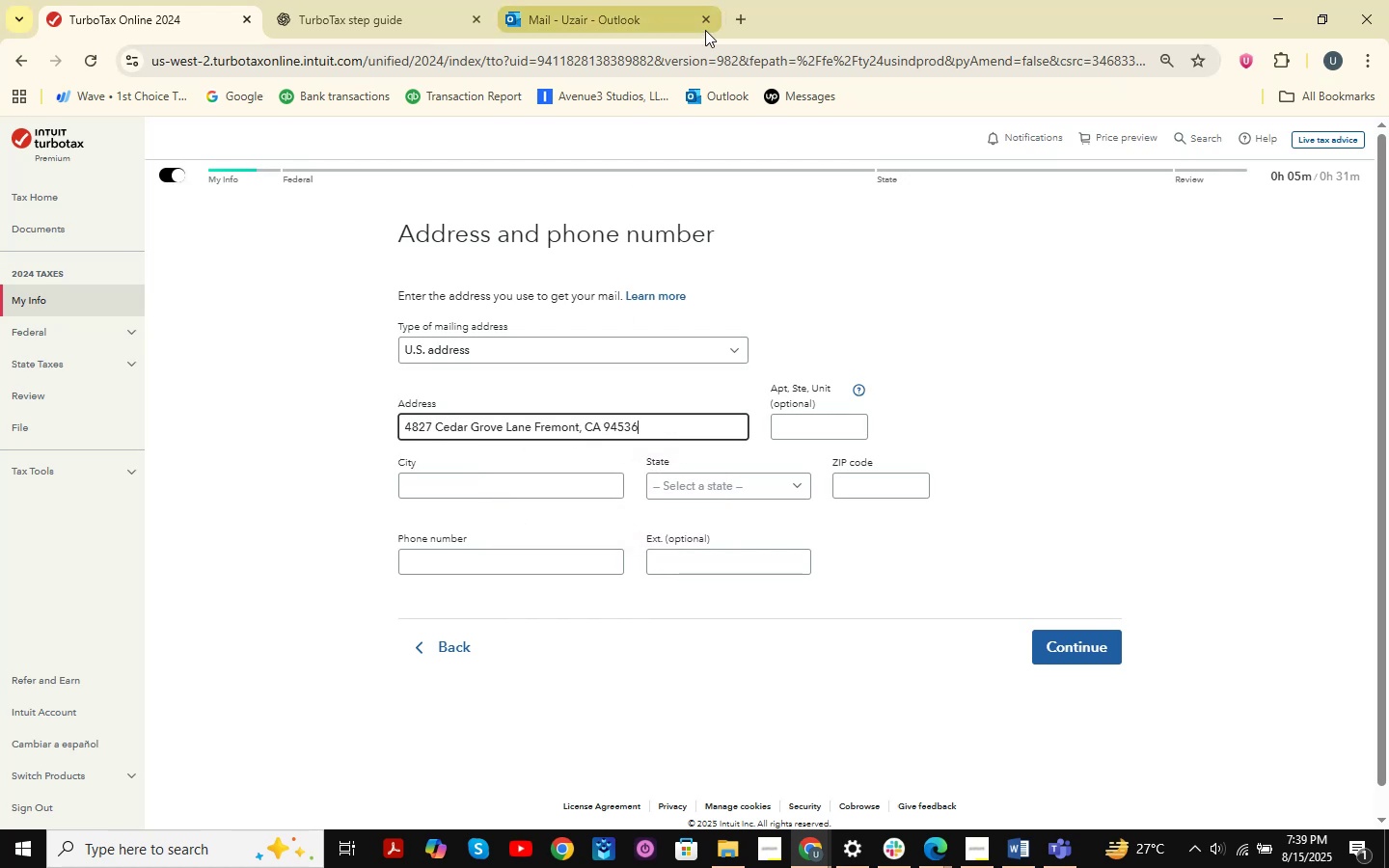 
left_click([397, 0])
 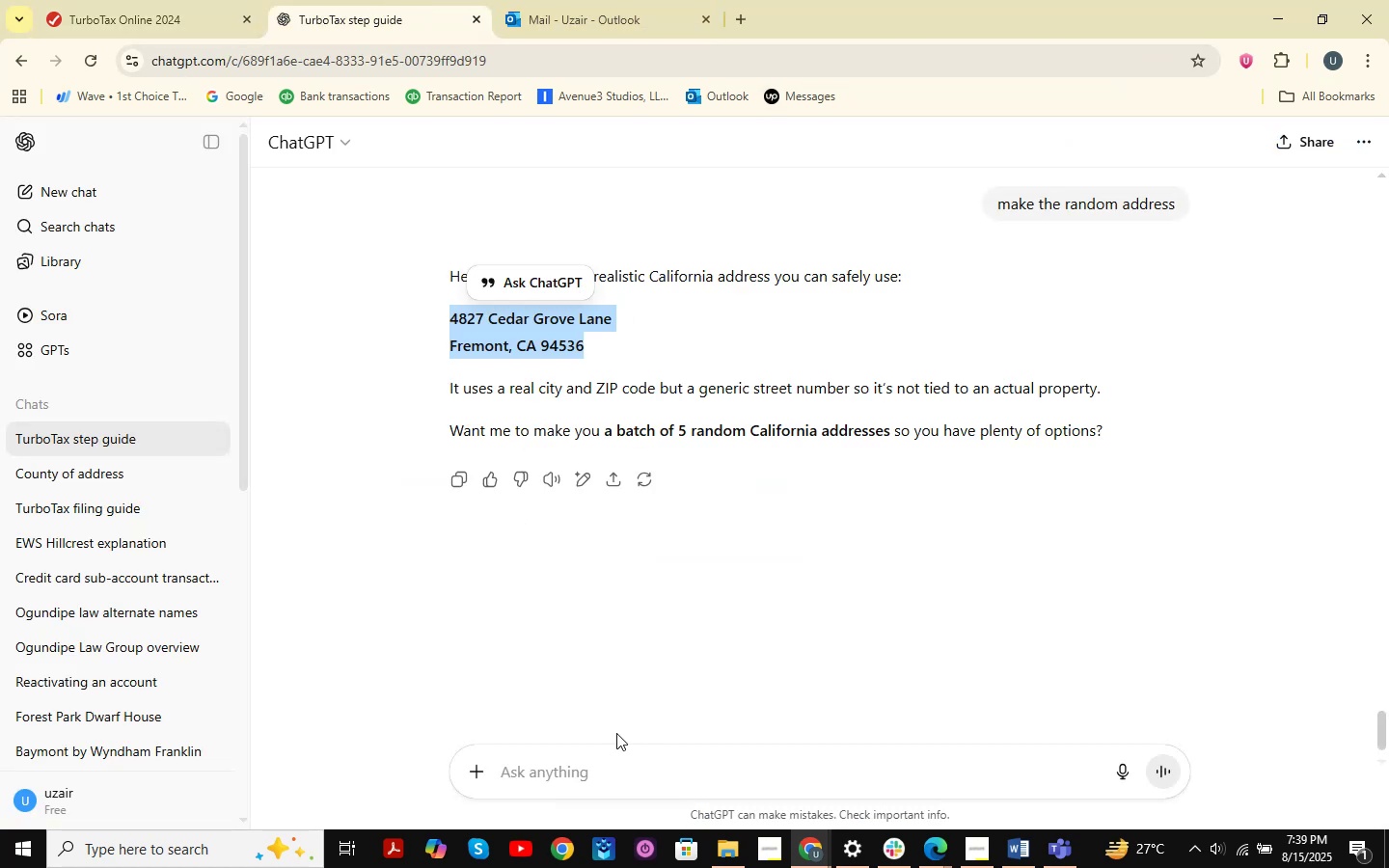 
left_click([576, 780])
 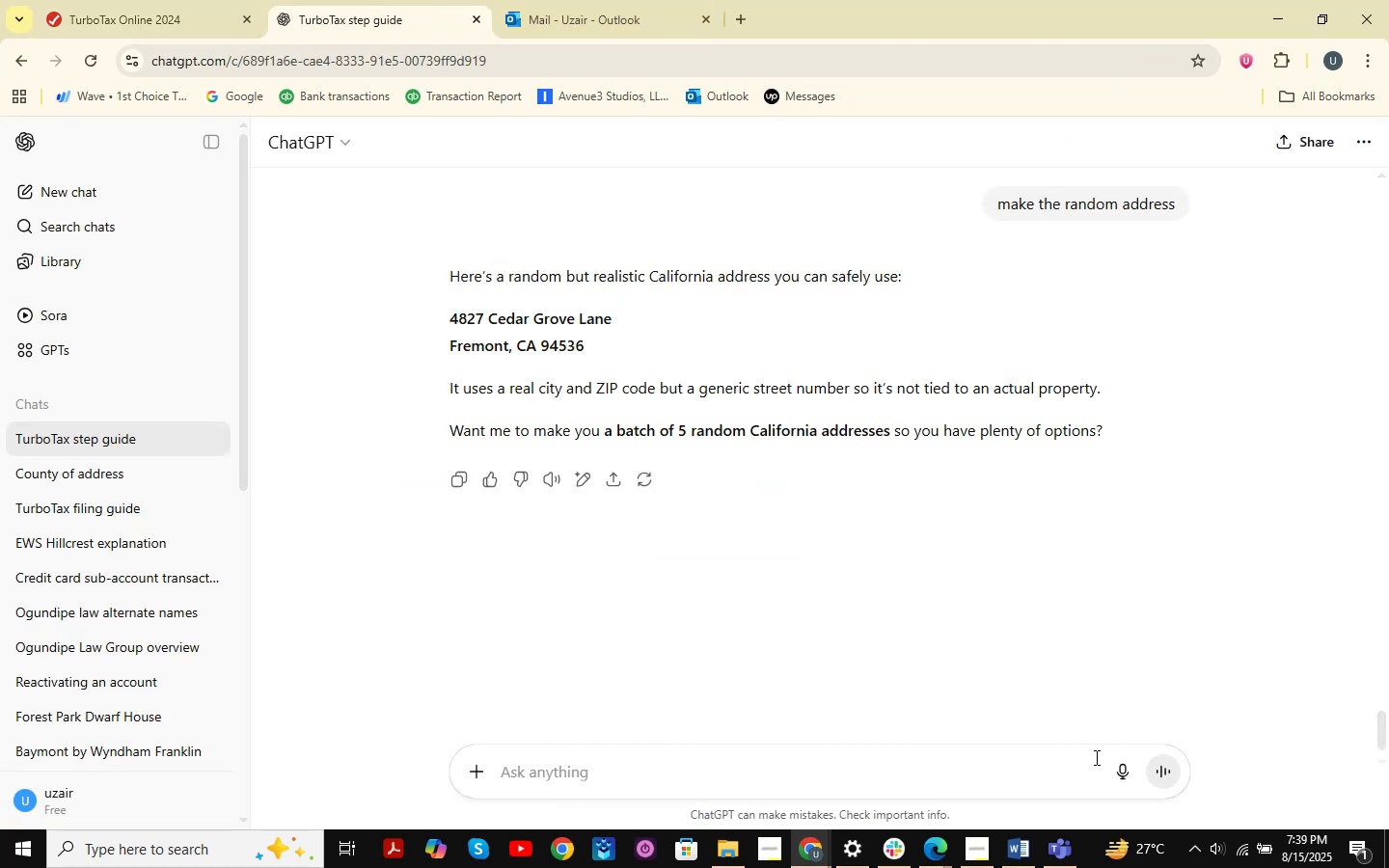 
type(is fremont is a city)
 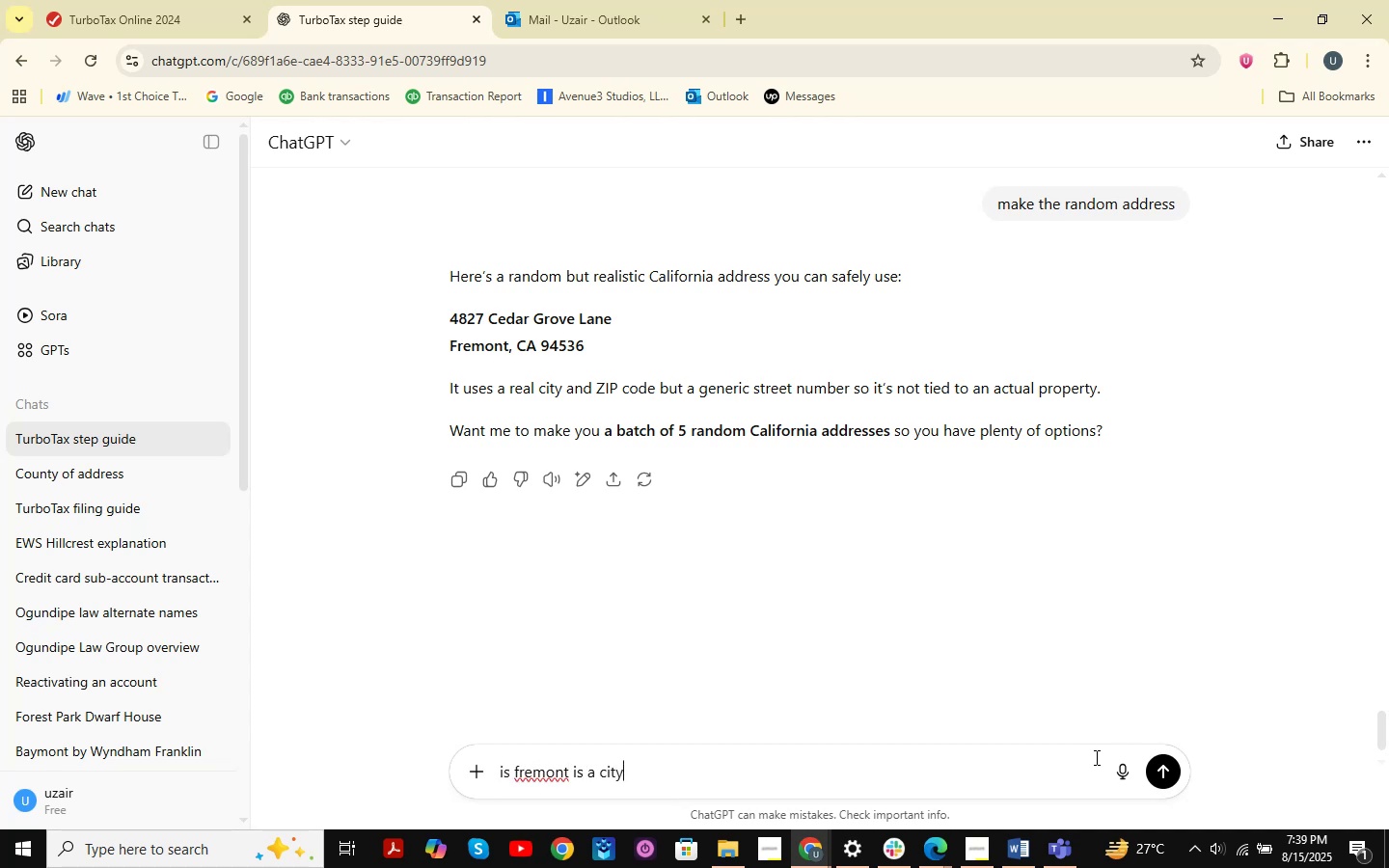 
key(Enter)
 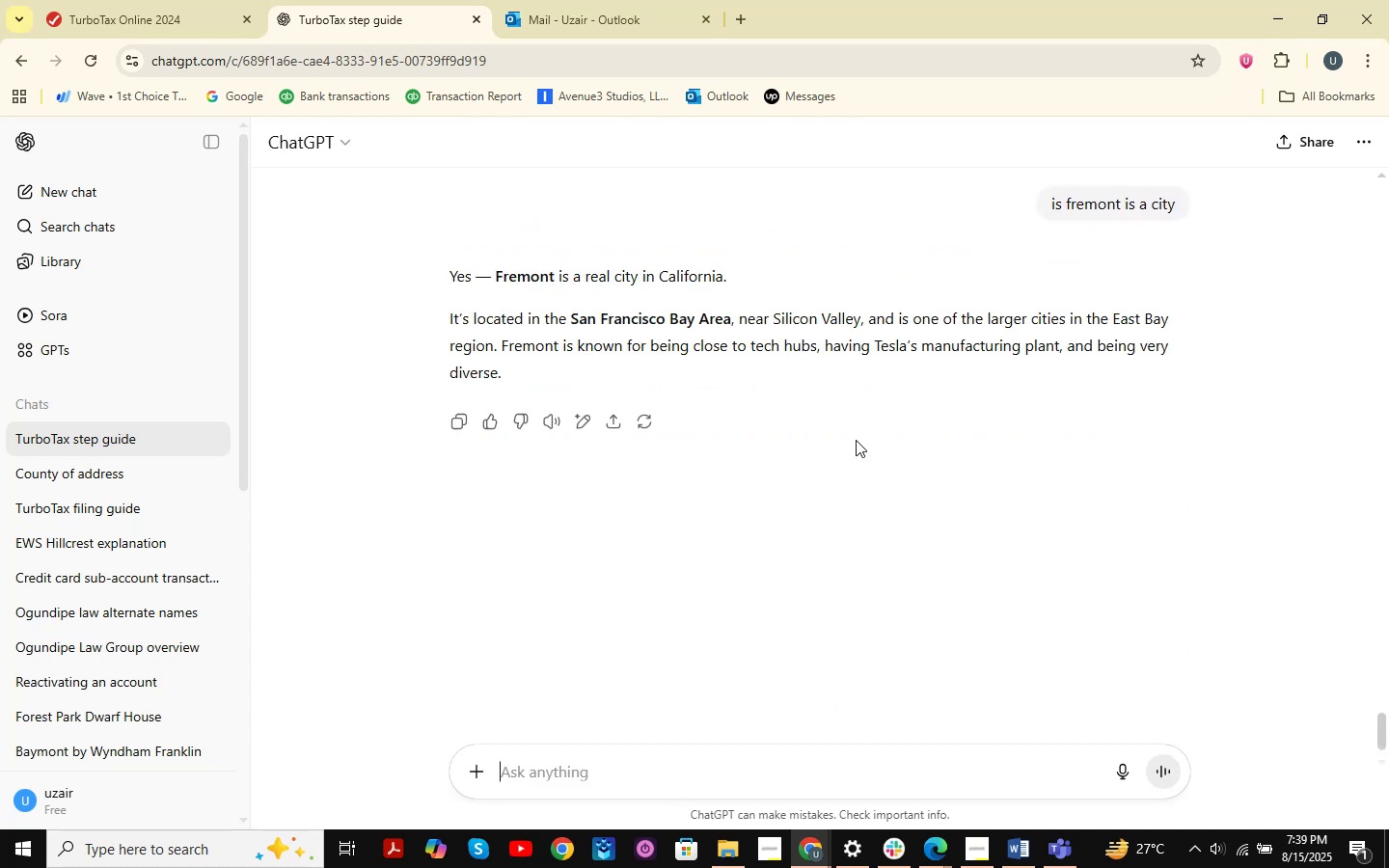 
wait(9.63)
 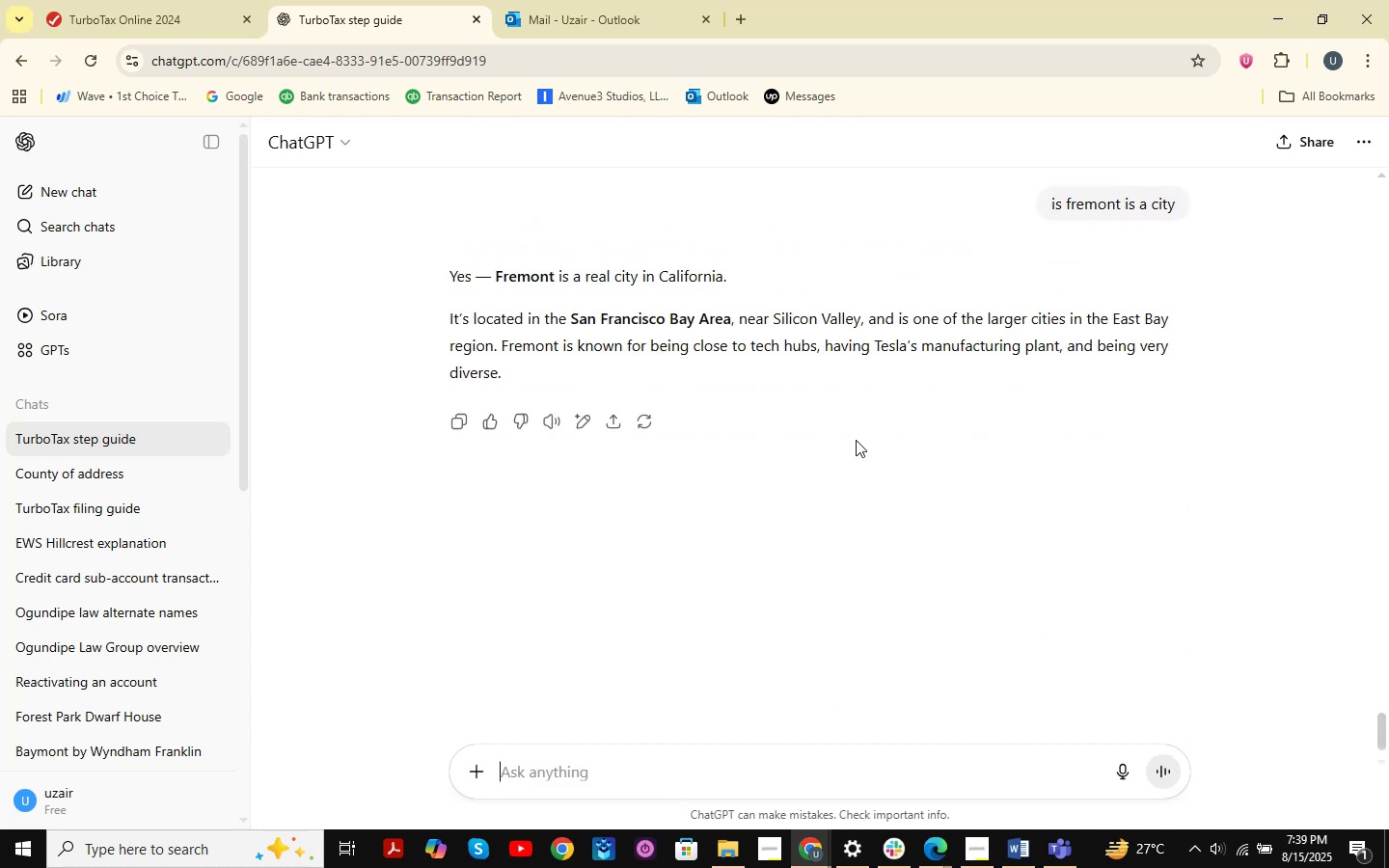 
left_click([181, 0])
 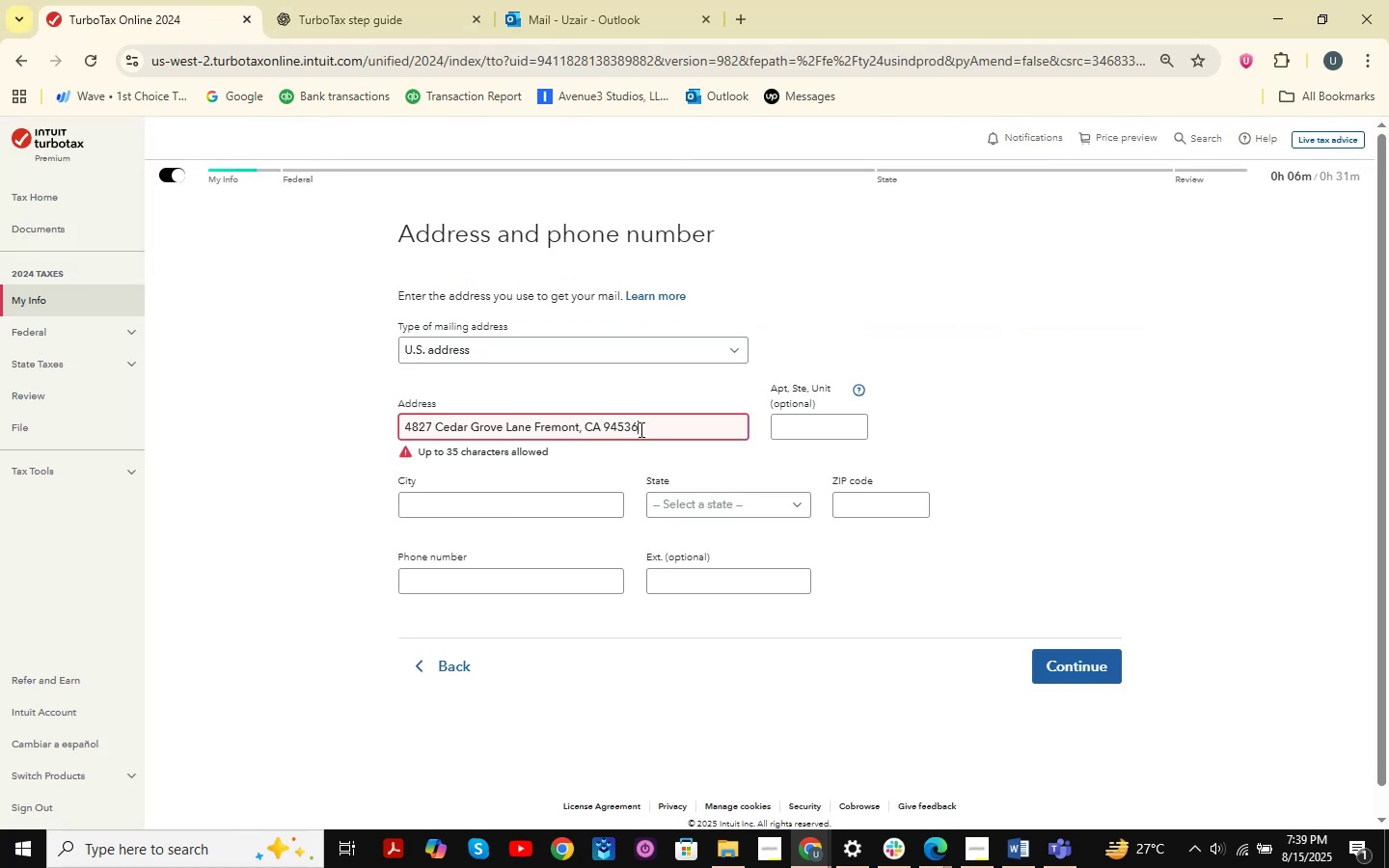 
left_click_drag(start_coordinate=[646, 429], to_coordinate=[535, 436])
 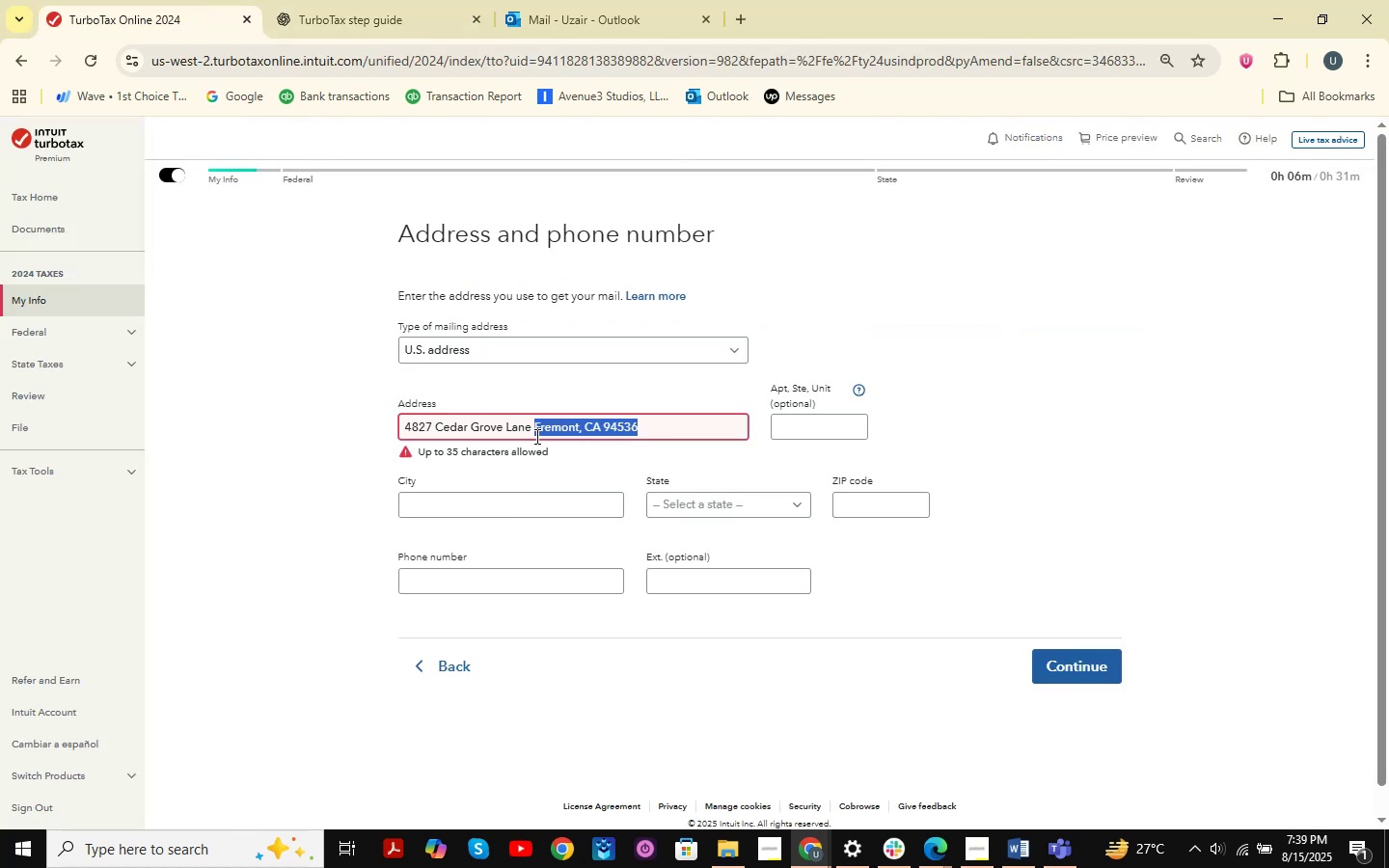 
key(Control+C)
 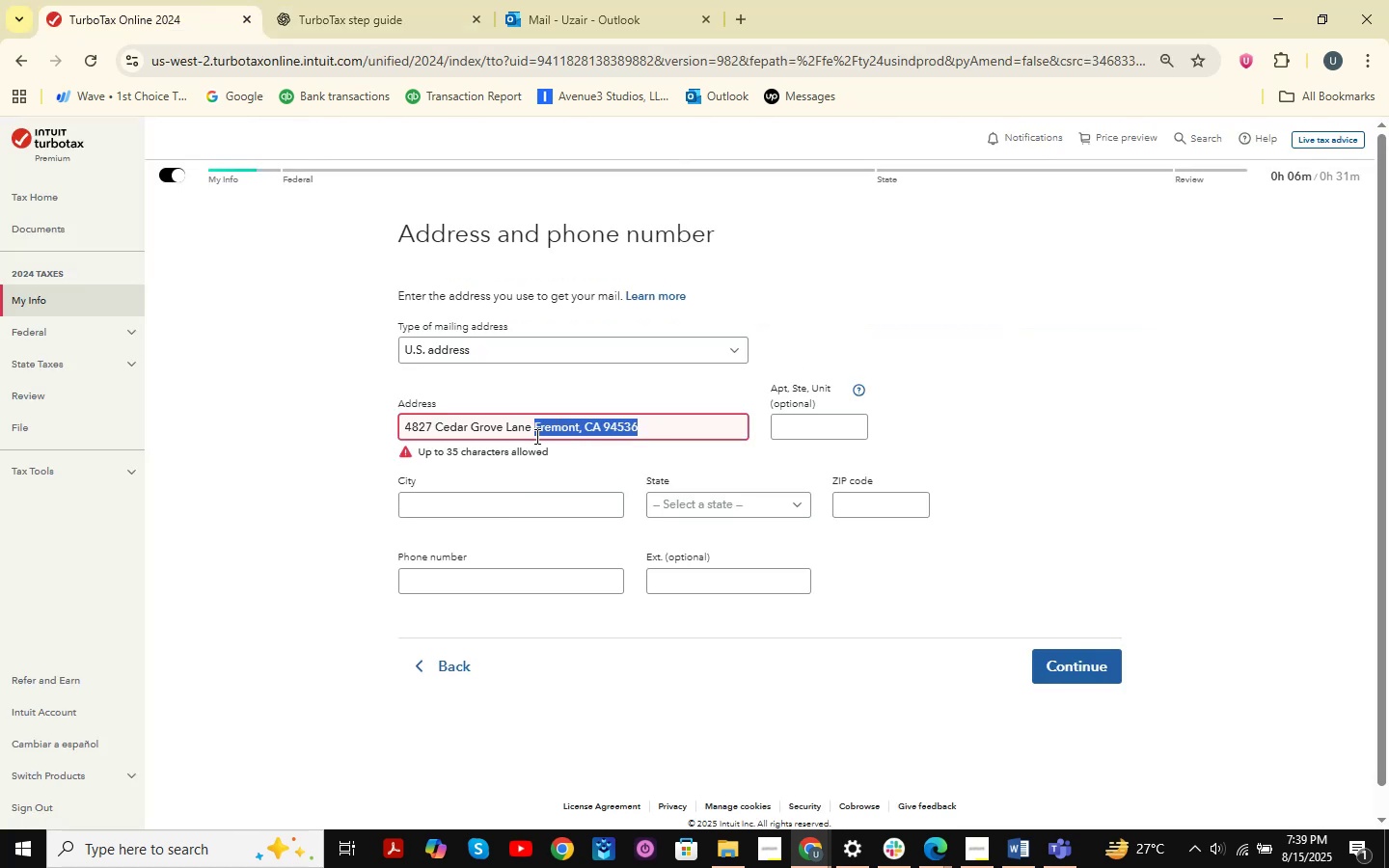 
key(Control+X)
 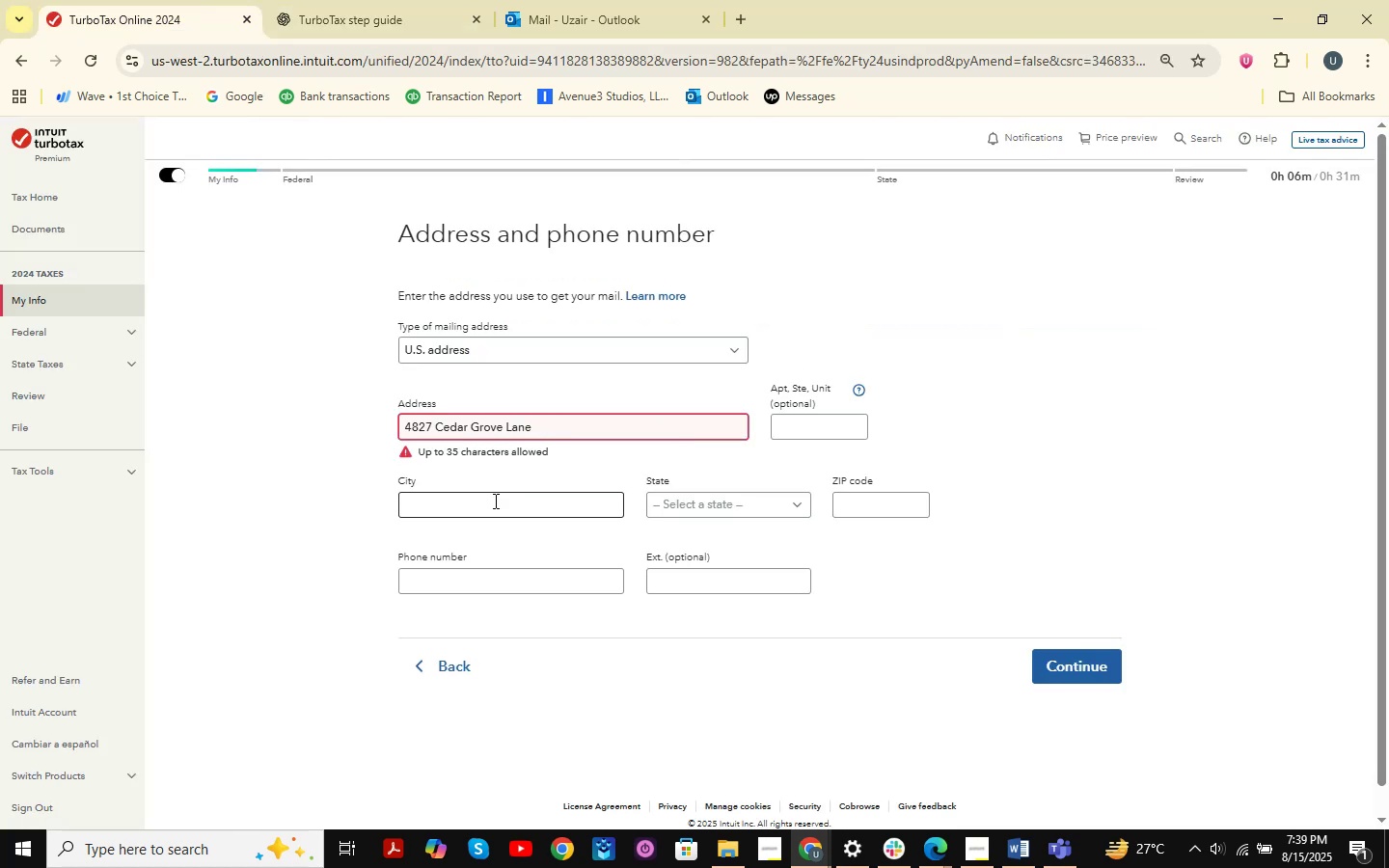 
left_click([483, 511])
 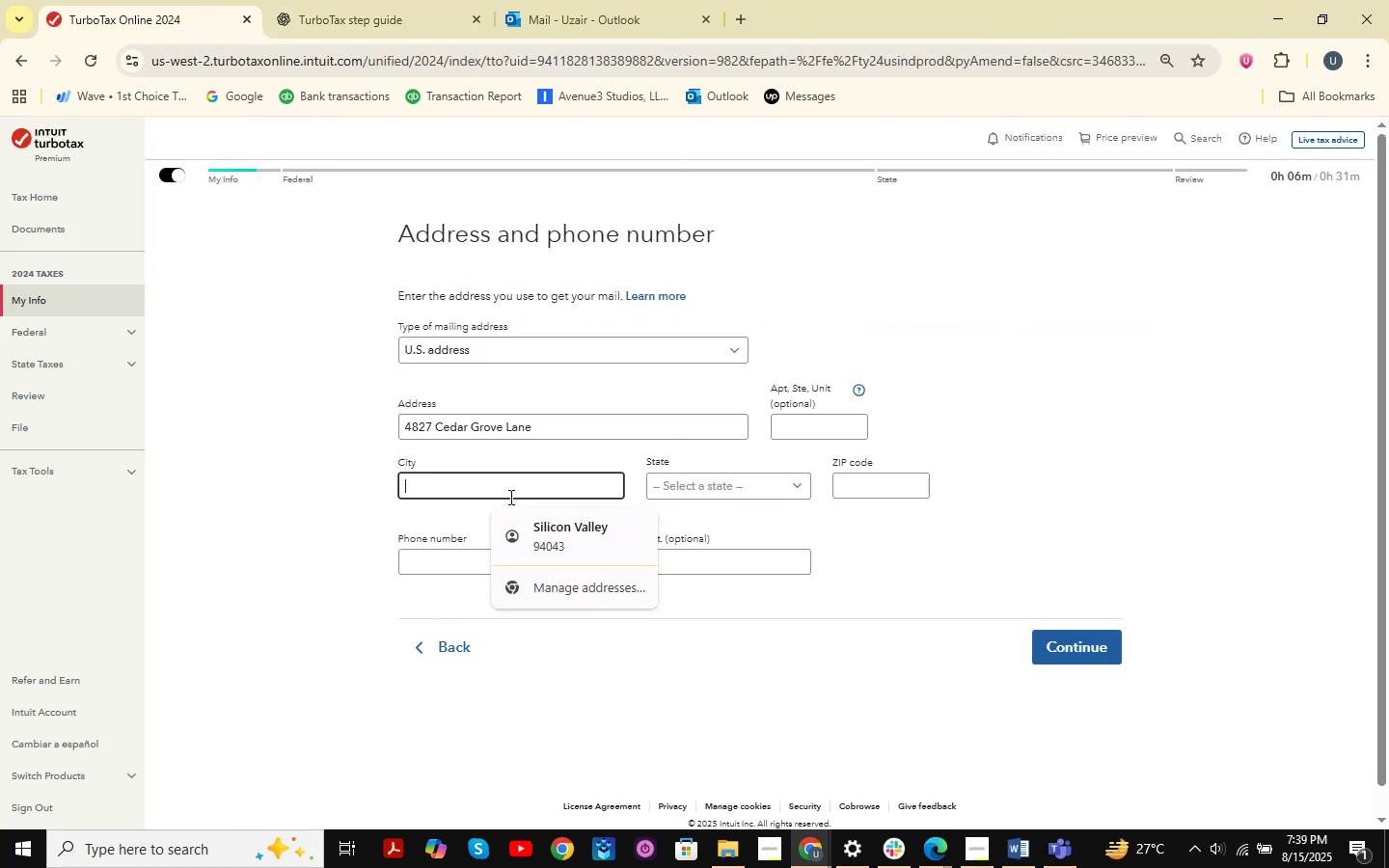 
key(Control+V)
 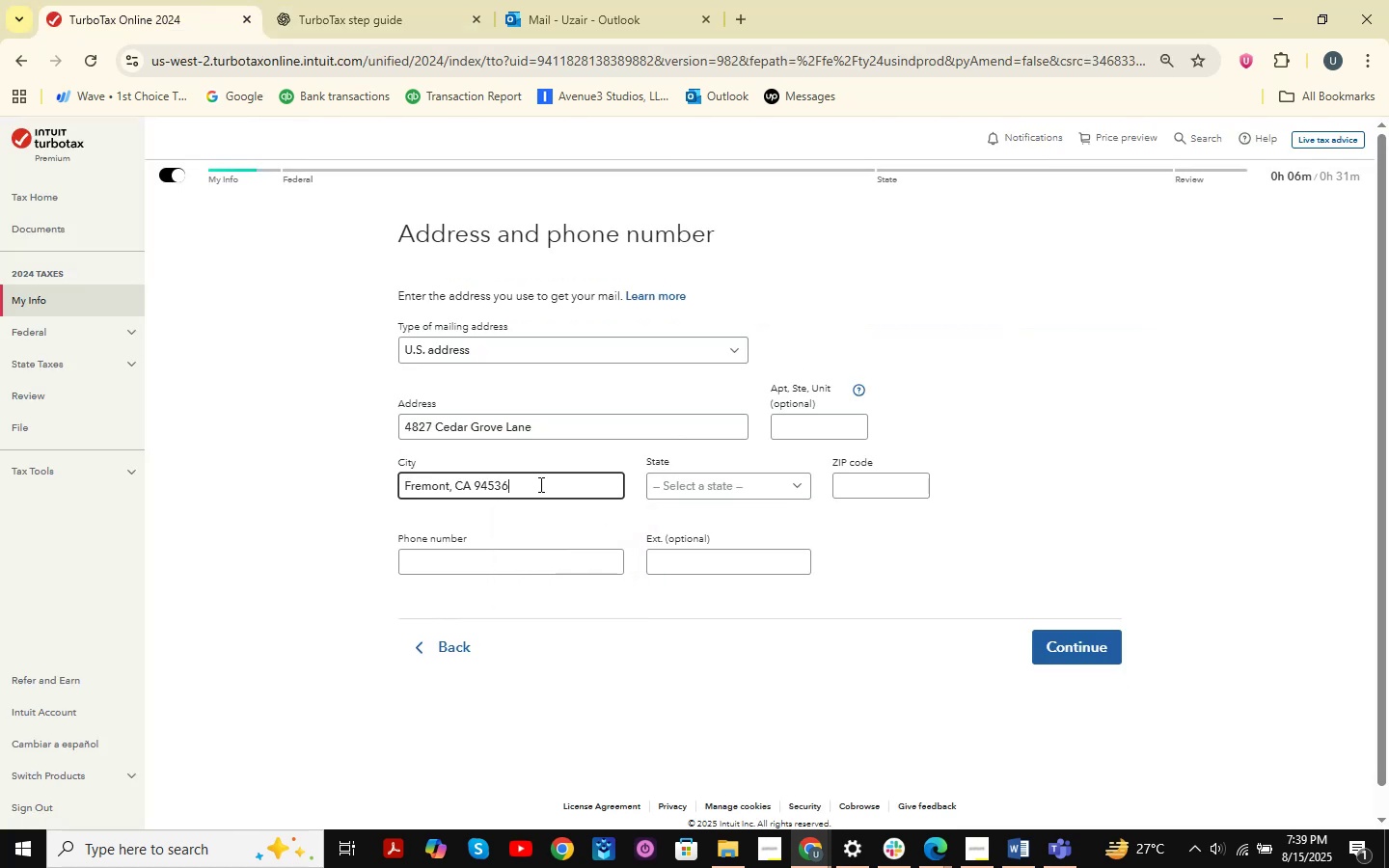 
left_click_drag(start_coordinate=[535, 484], to_coordinate=[455, 483])
 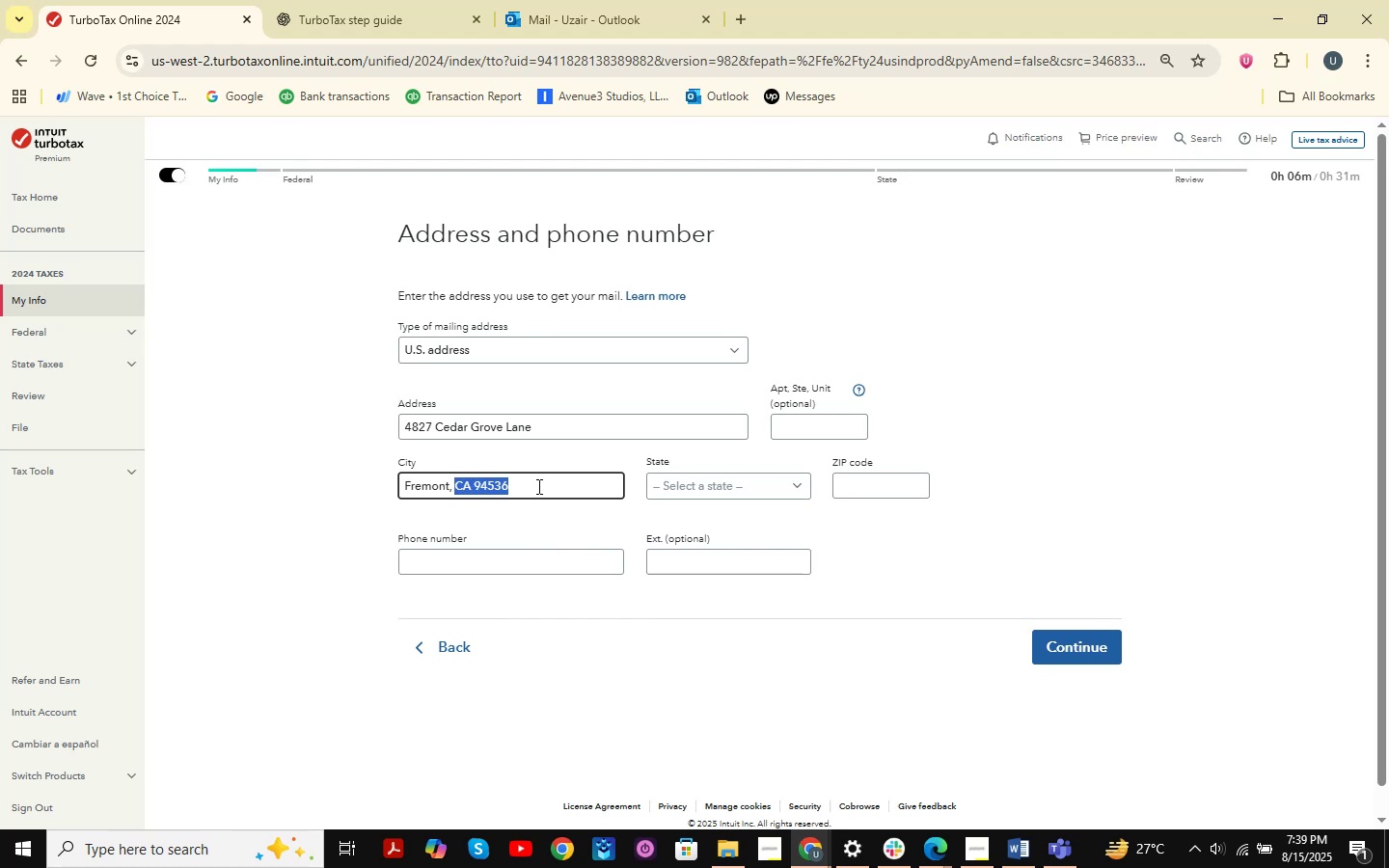 
left_click([546, 486])
 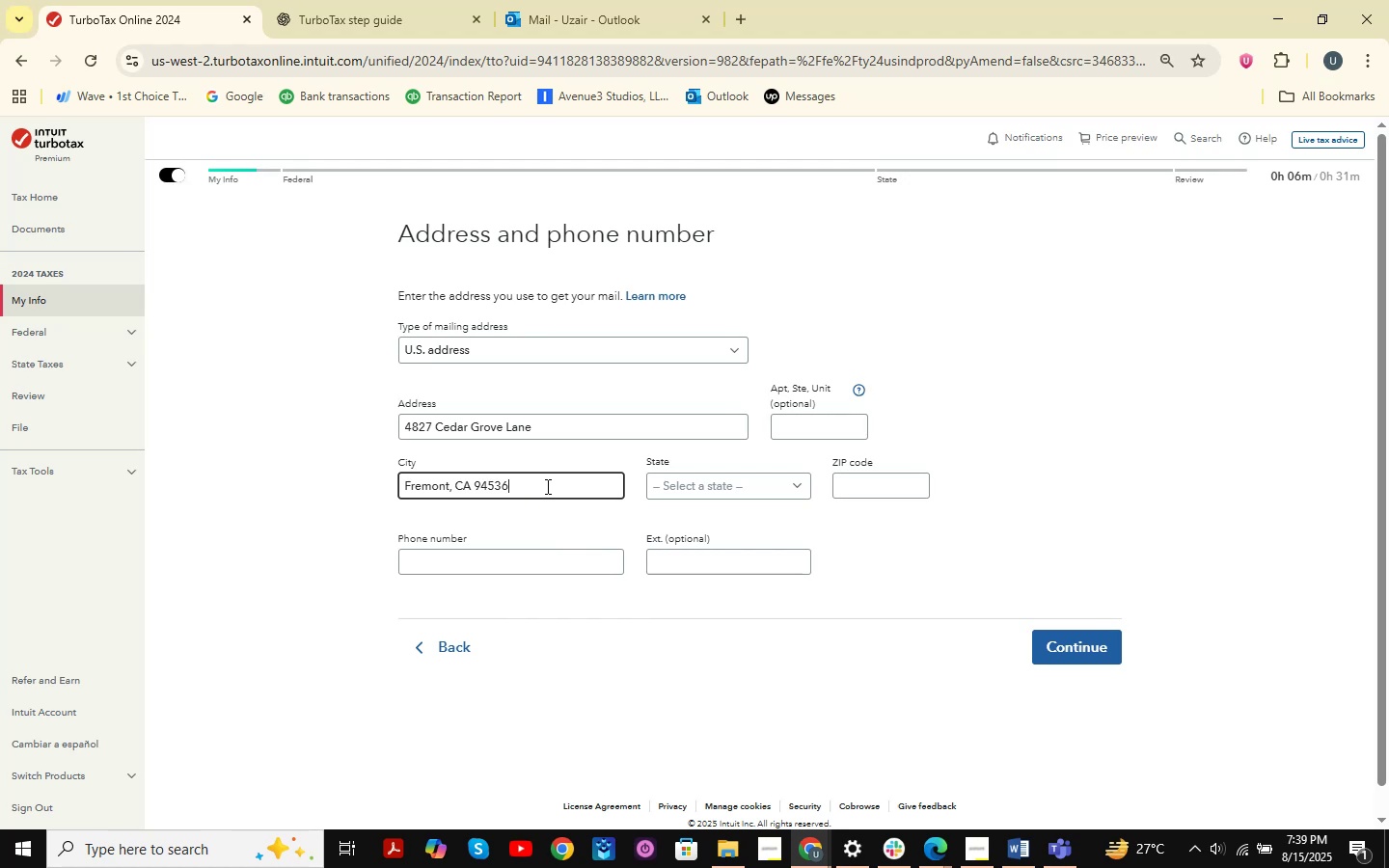 
left_click_drag(start_coordinate=[546, 486], to_coordinate=[491, 490])
 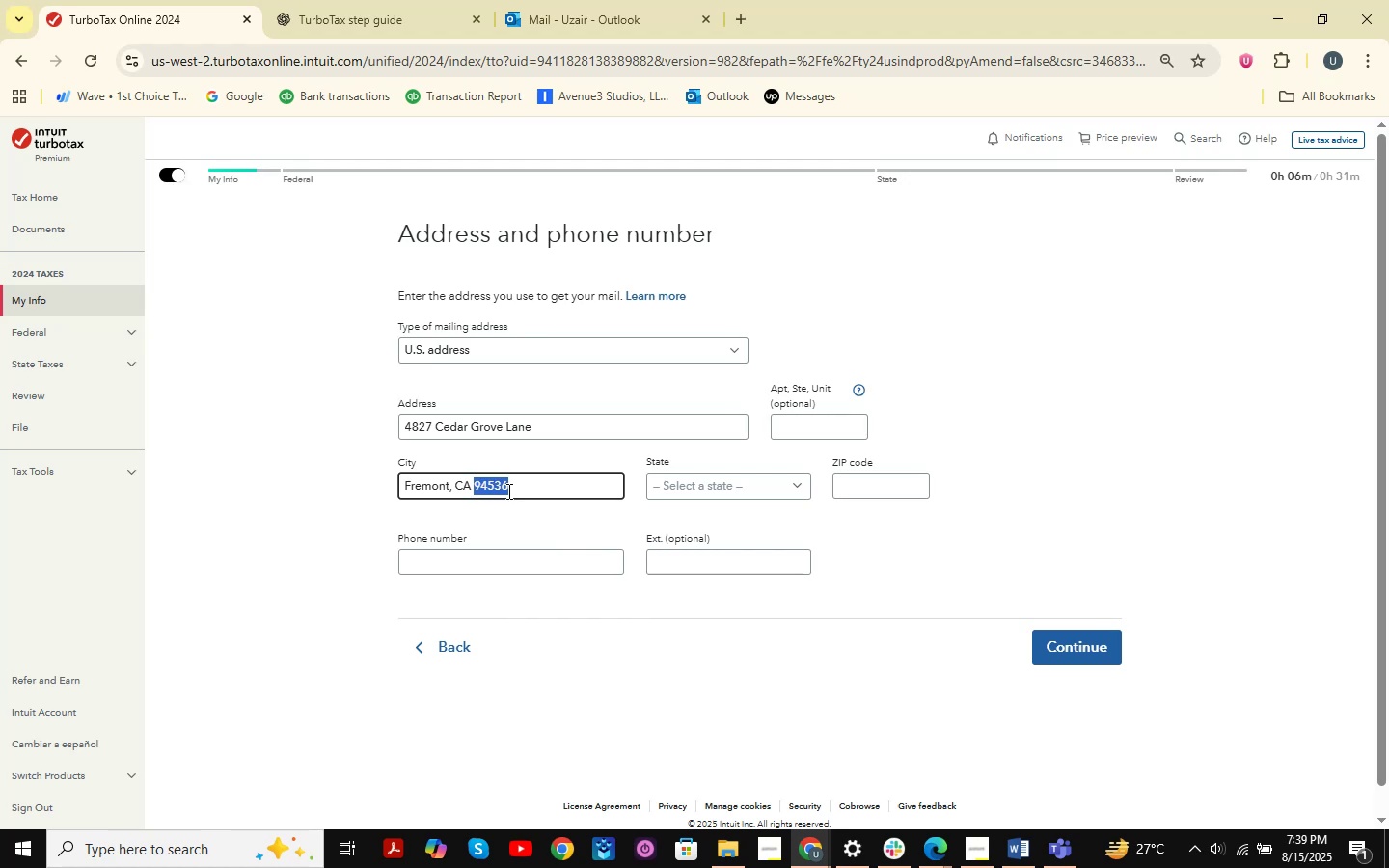 
key(Control+X)
 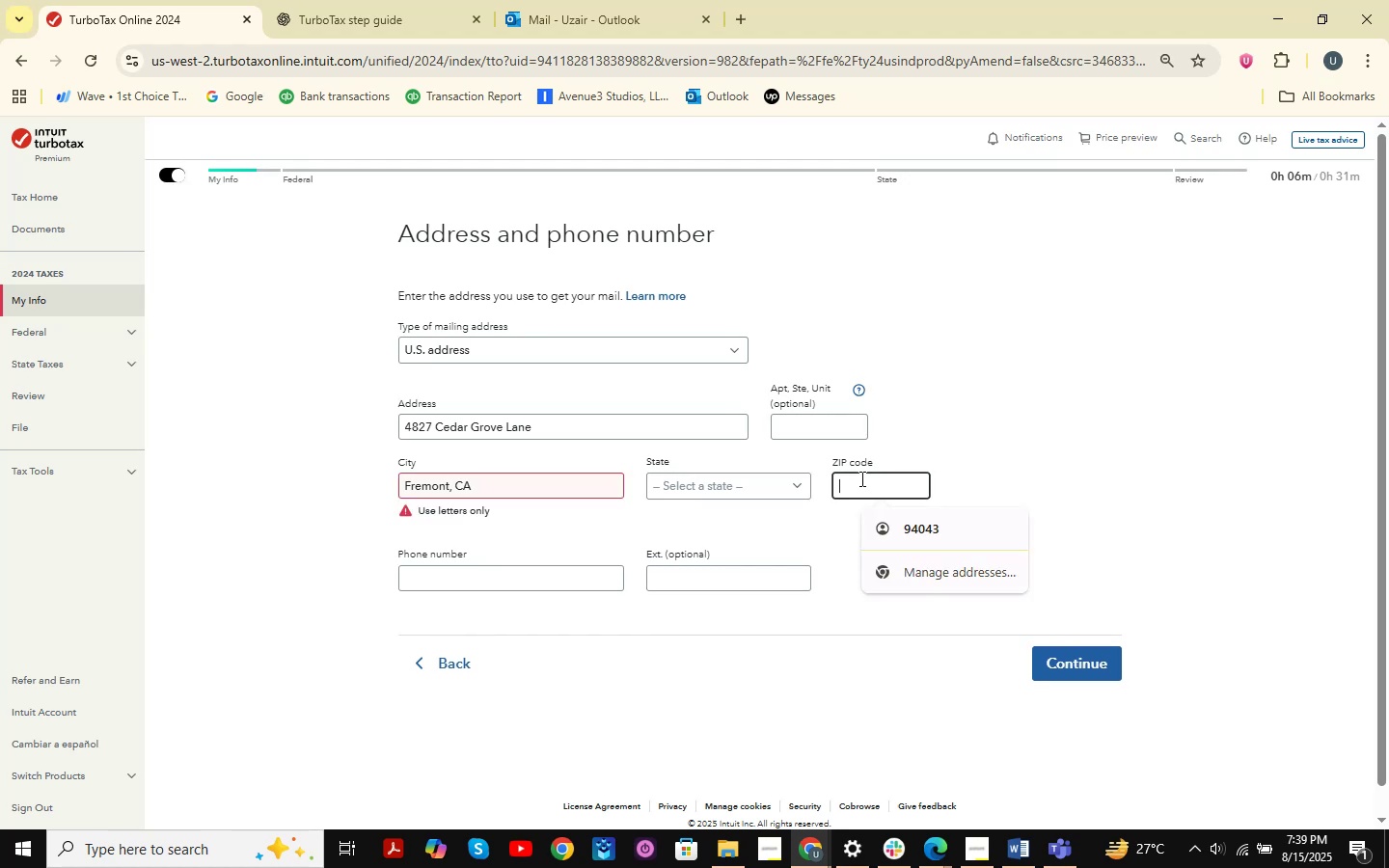 
key(Control+ControlLeft)
 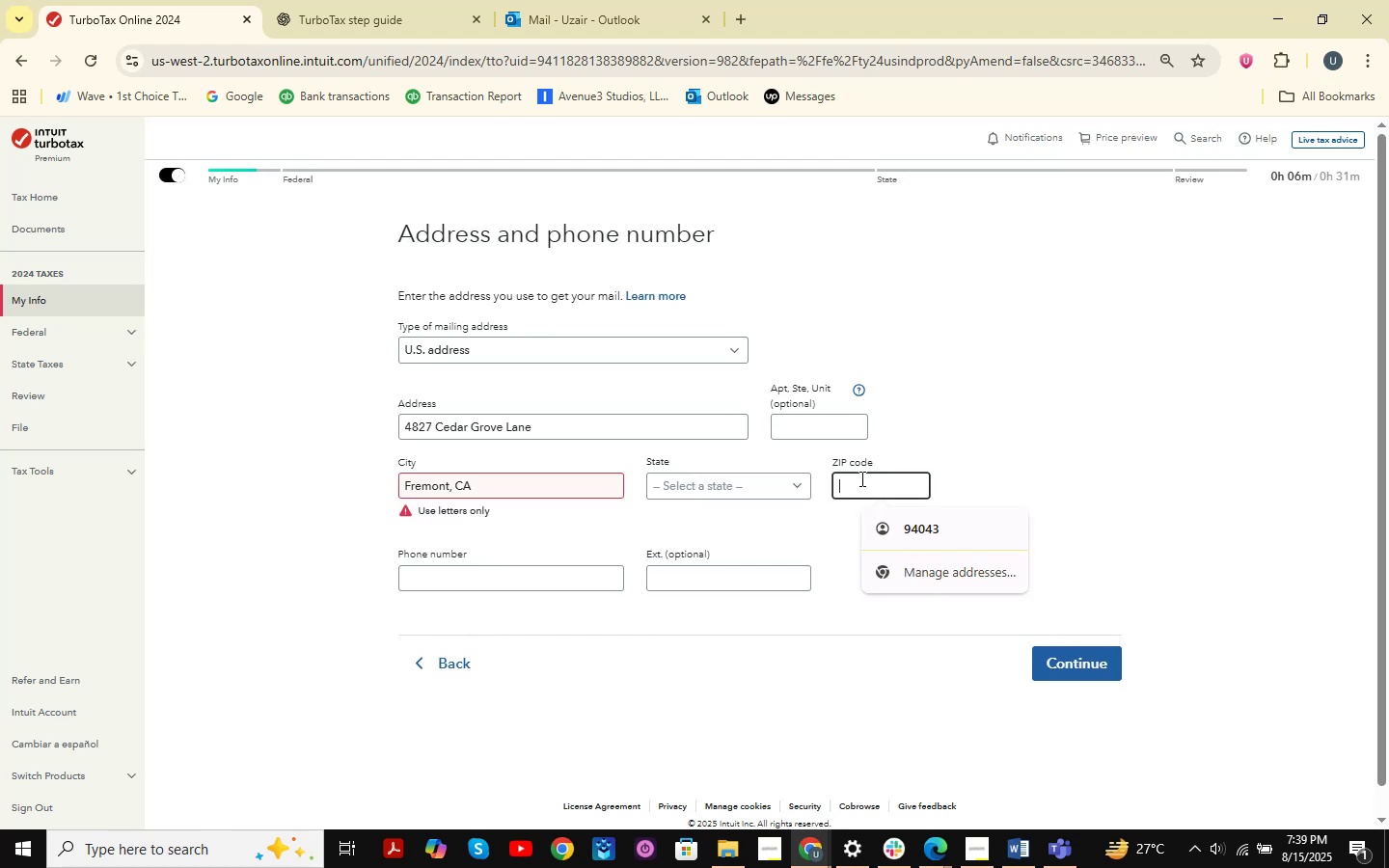 
key(Control+V)
 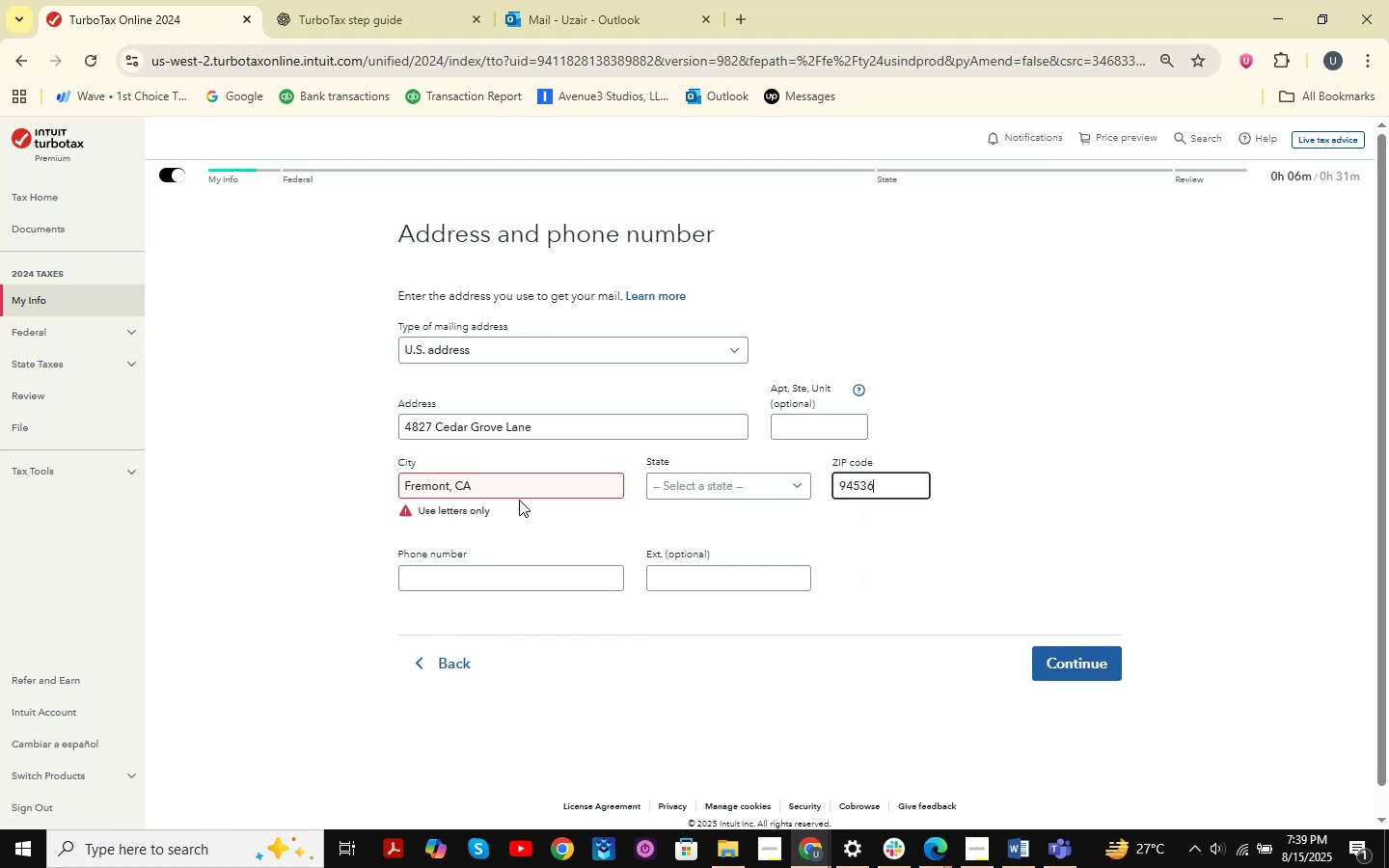 
left_click([518, 489])
 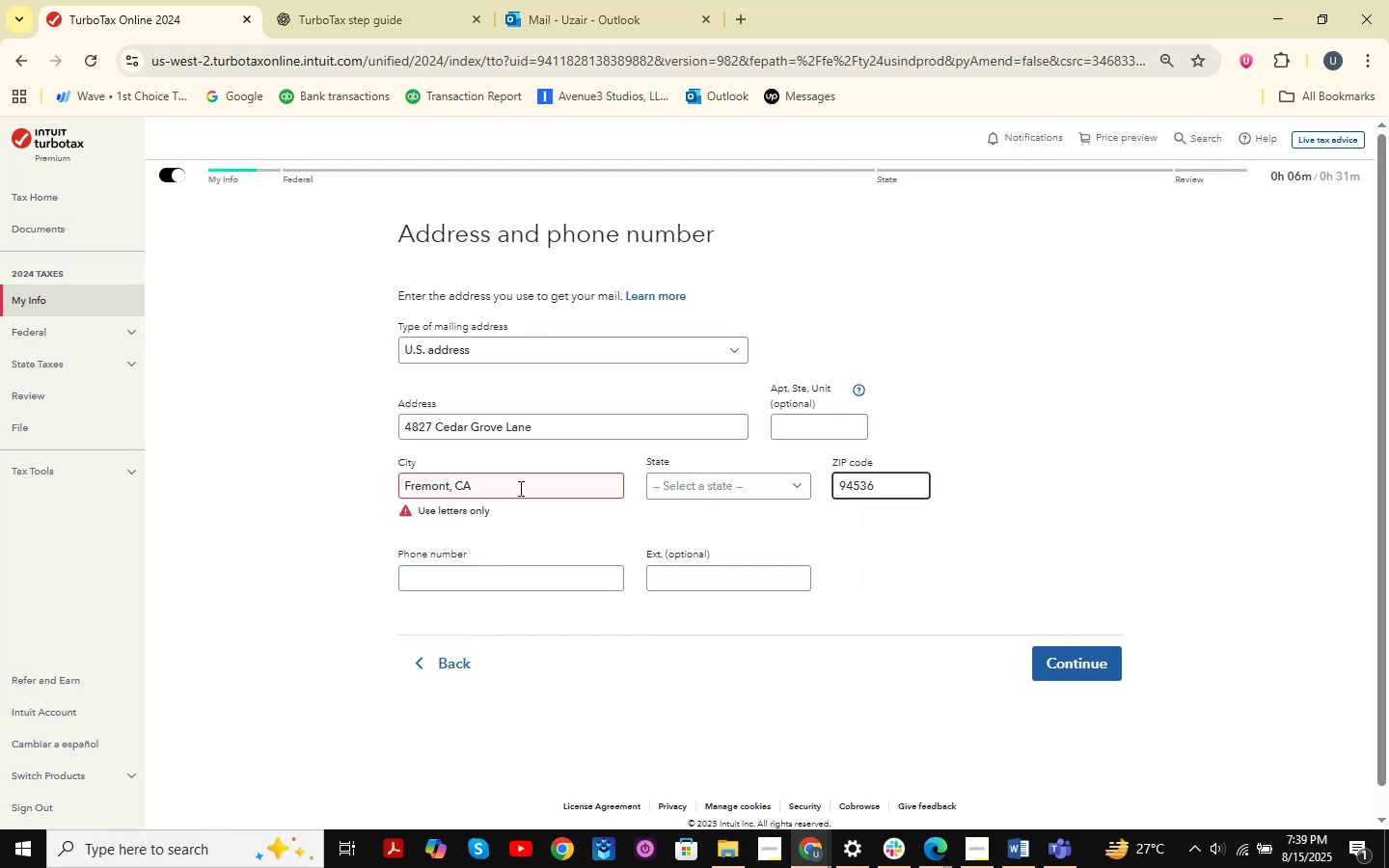 
left_click_drag(start_coordinate=[519, 488], to_coordinate=[461, 488])
 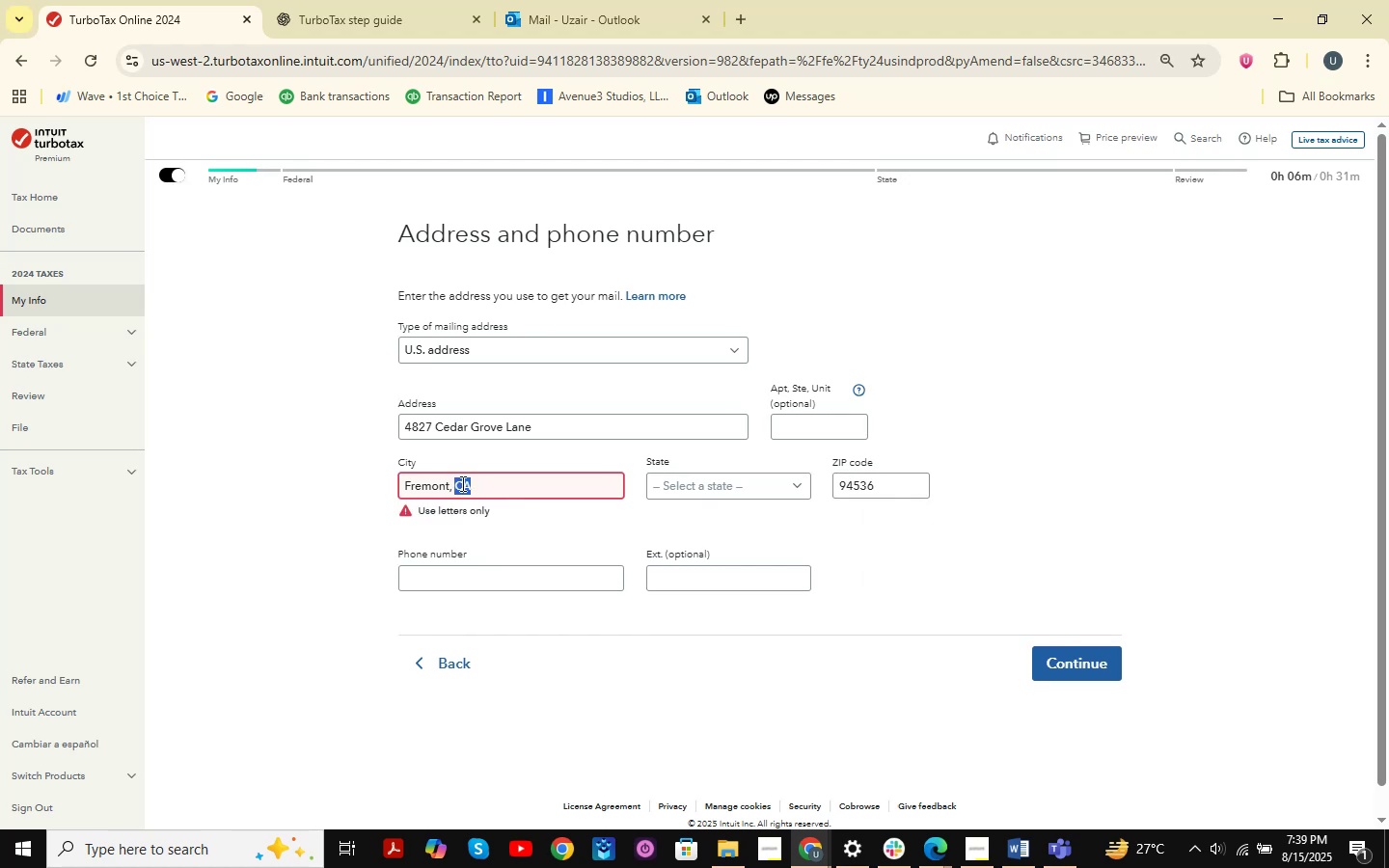 
key(Backspace)
key(Backspace)
key(Backspace)
type(ca)
 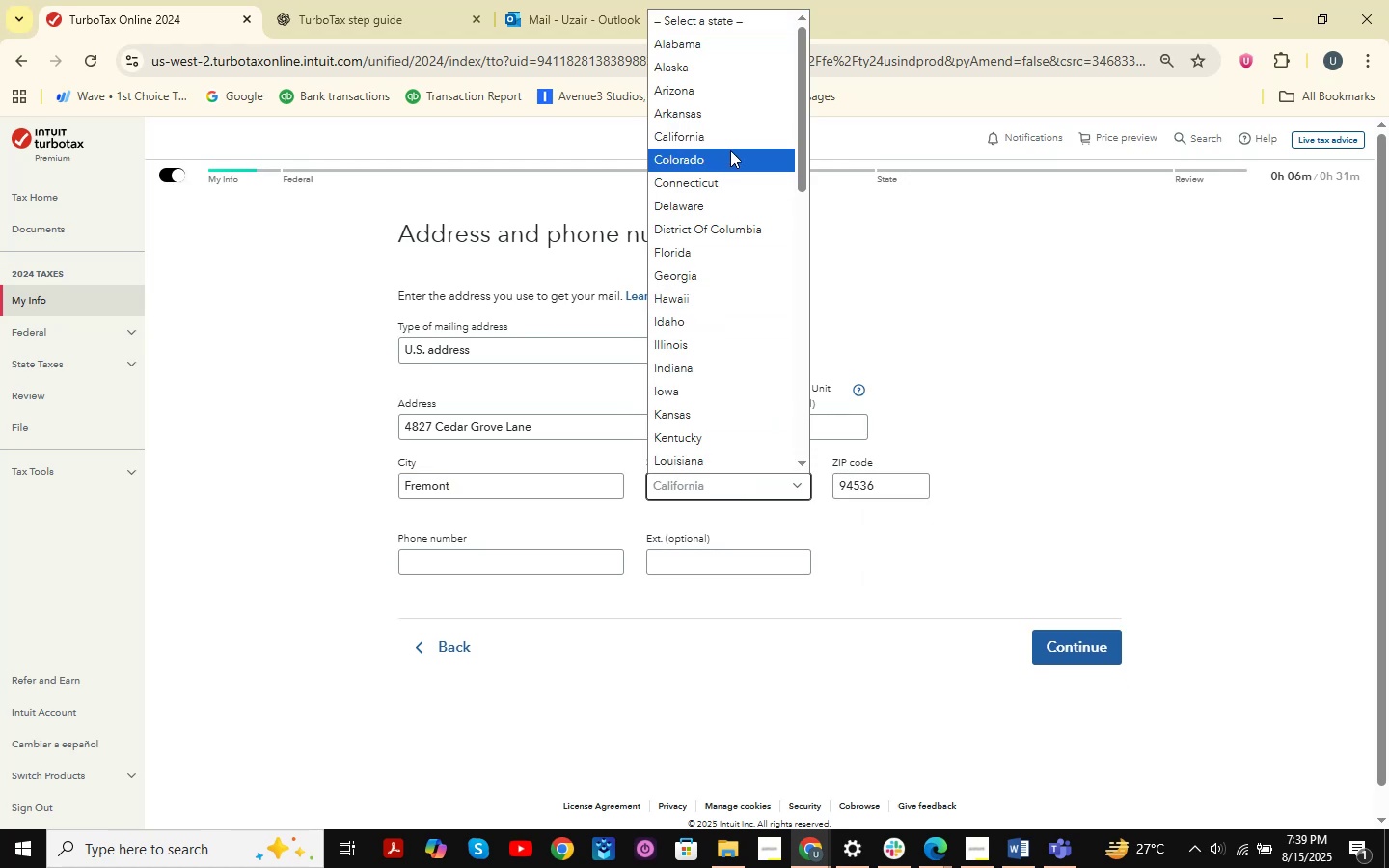 
left_click([739, 140])
 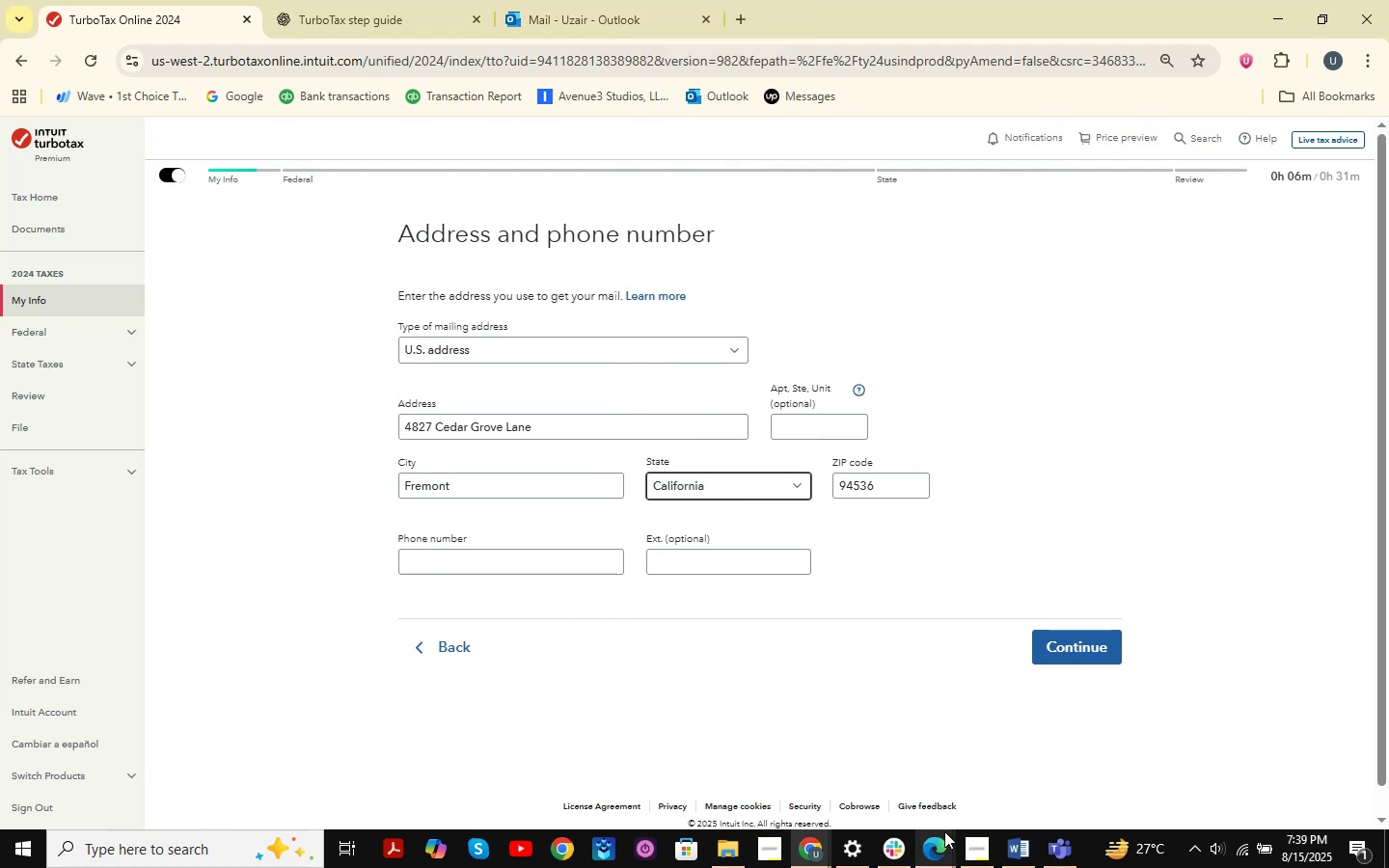 
left_click([809, 844])
 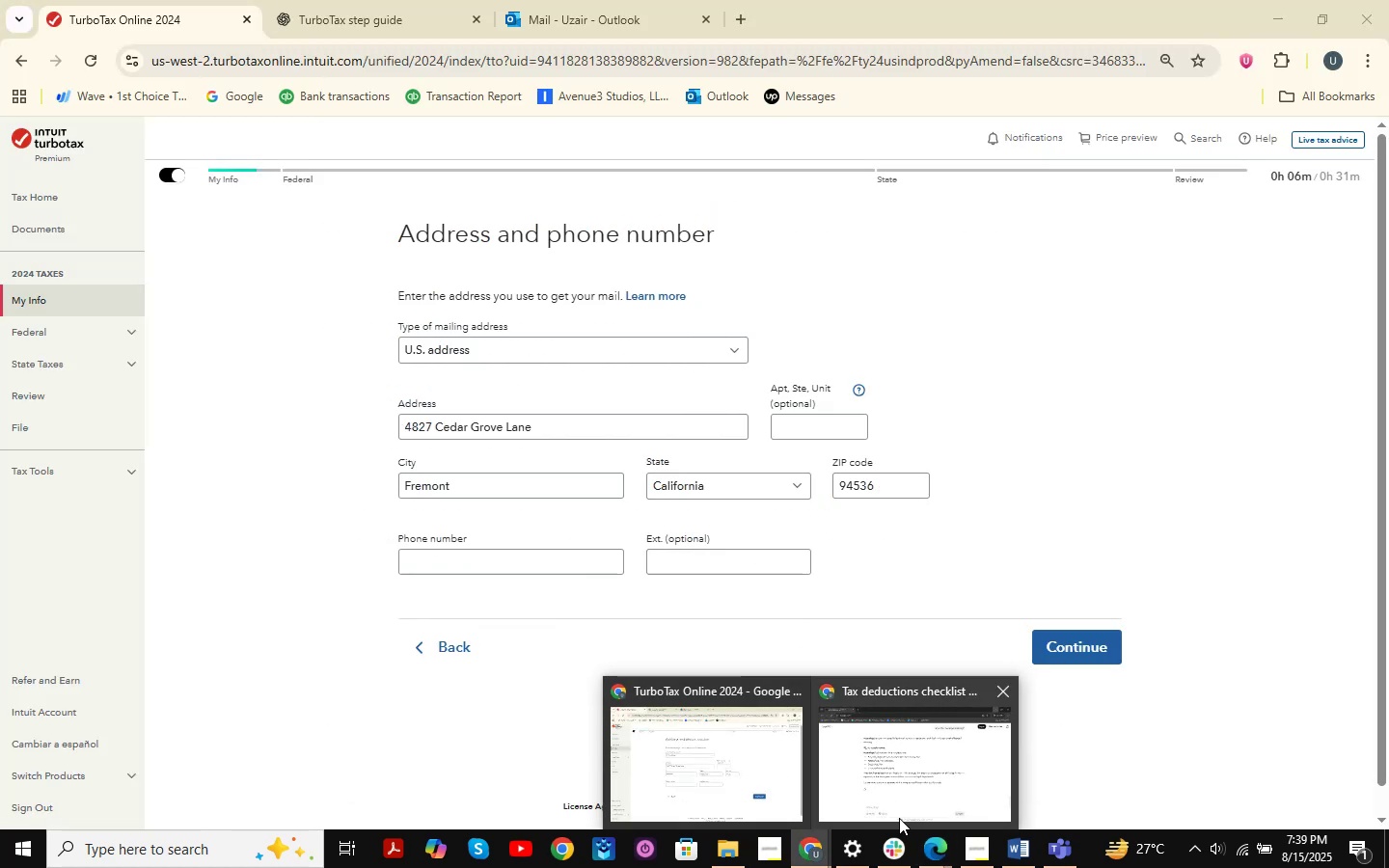 
left_click([898, 781])
 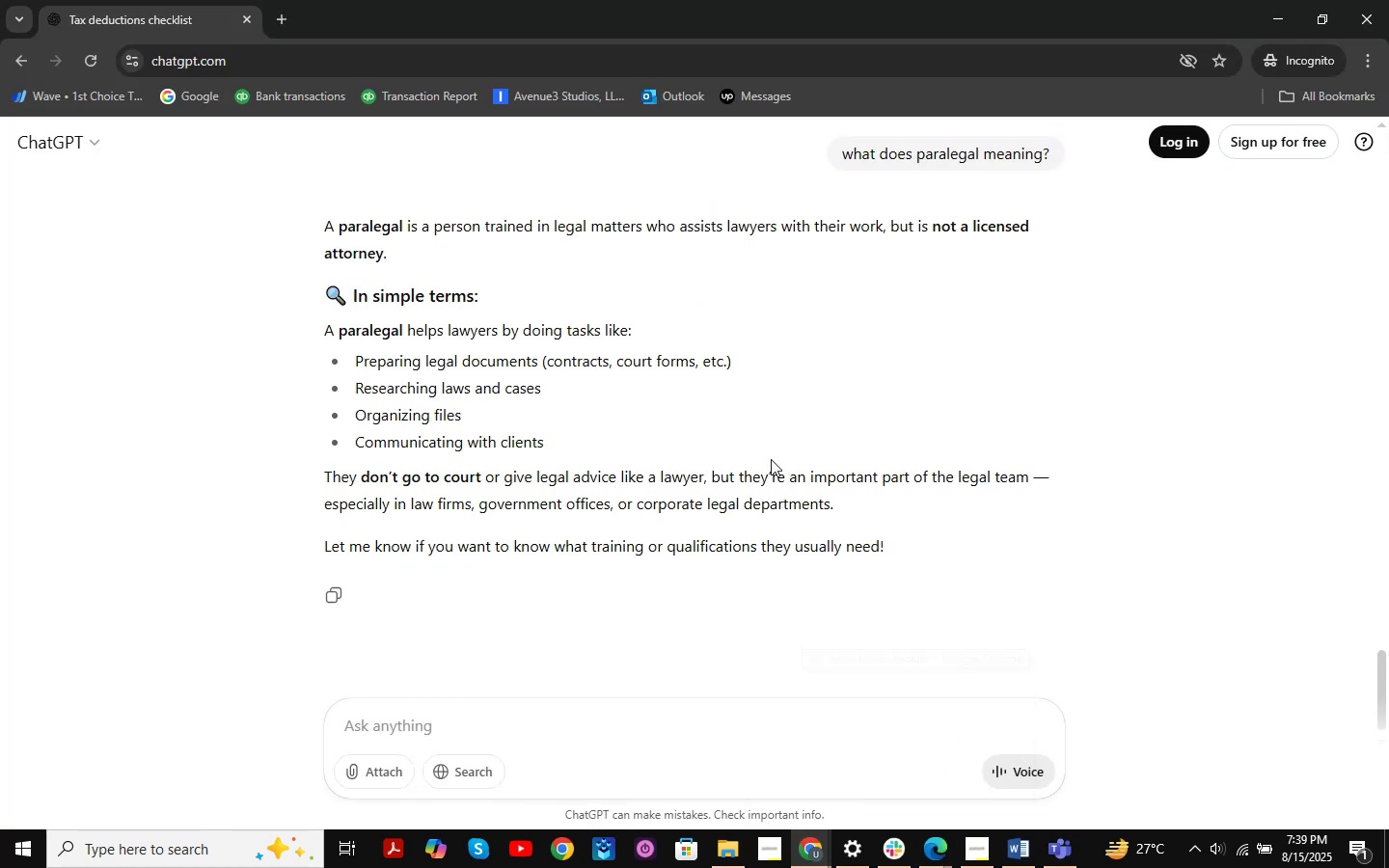 
scroll: coordinate [771, 459], scroll_direction: up, amount: 3.0
 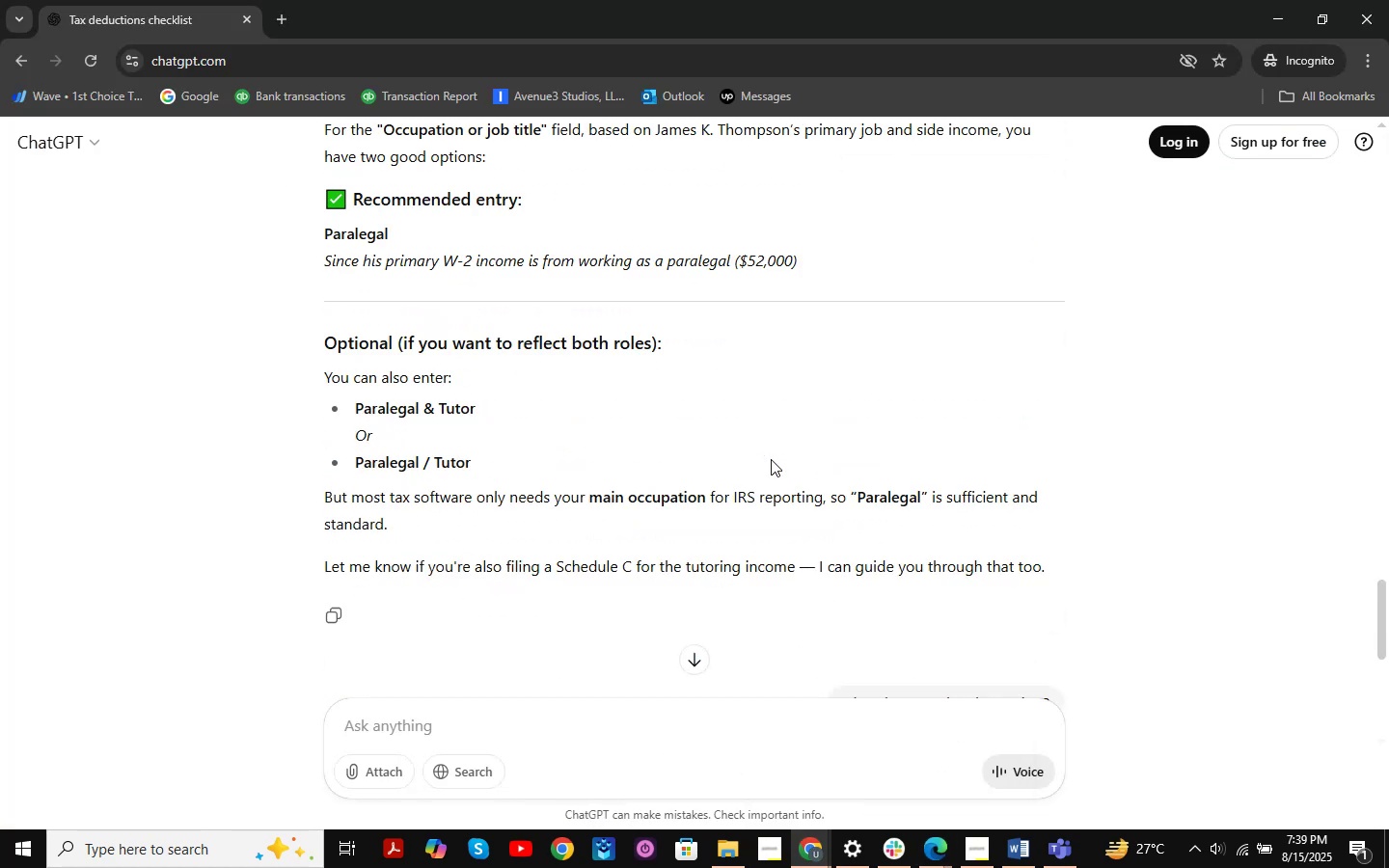 
scroll: coordinate [771, 459], scroll_direction: down, amount: 10.0
 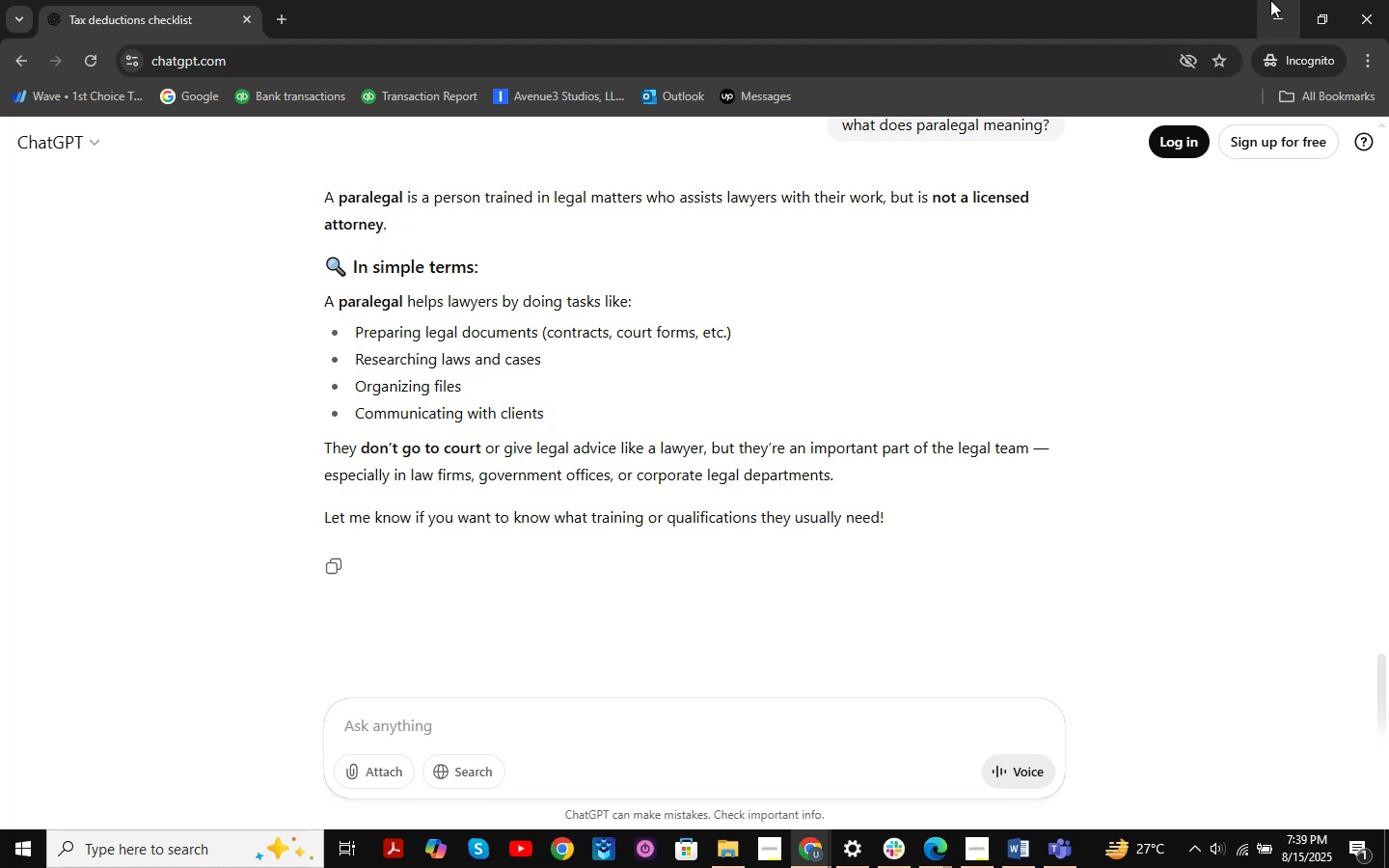 
wait(13.1)
 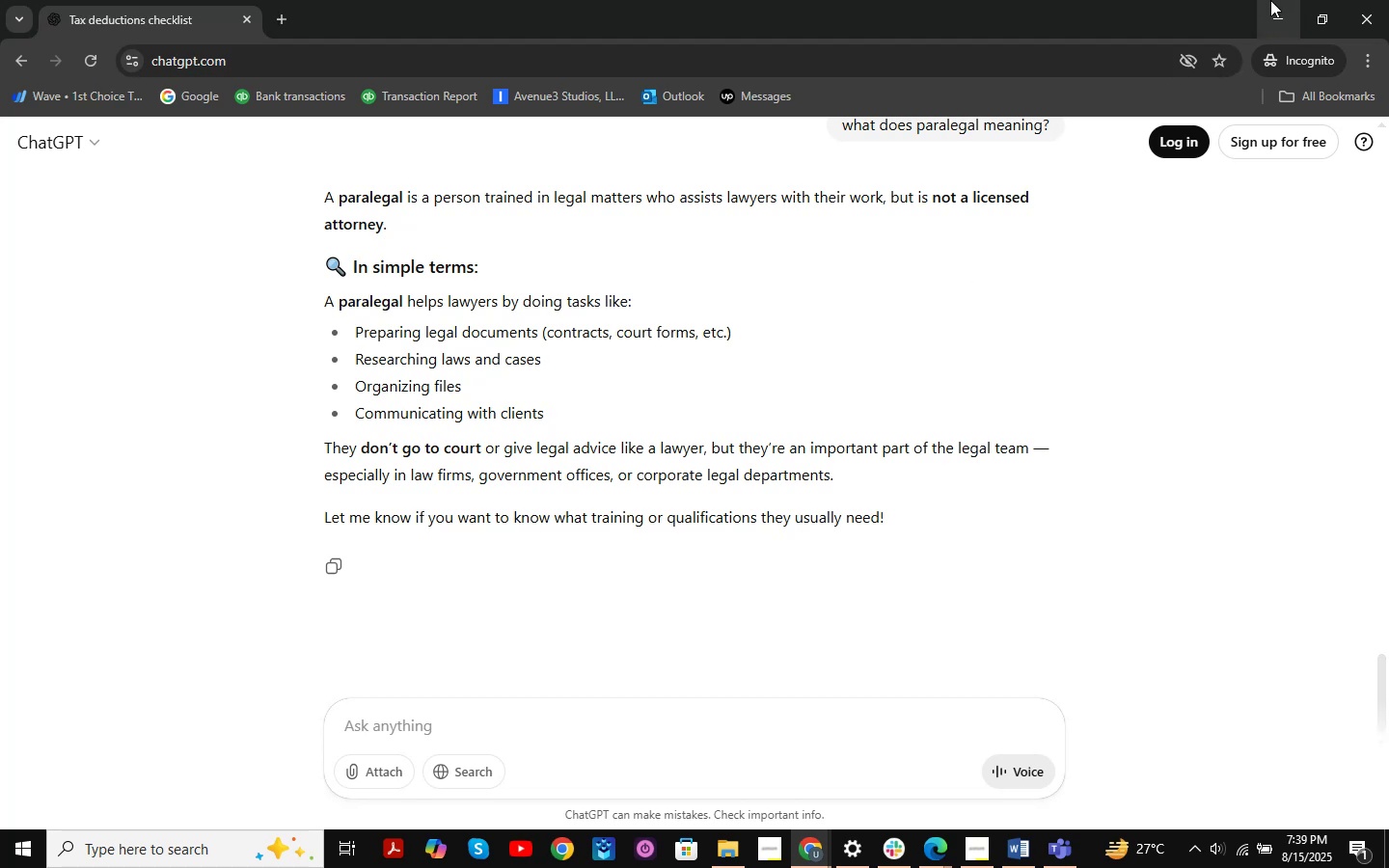 
left_click([935, 314])
 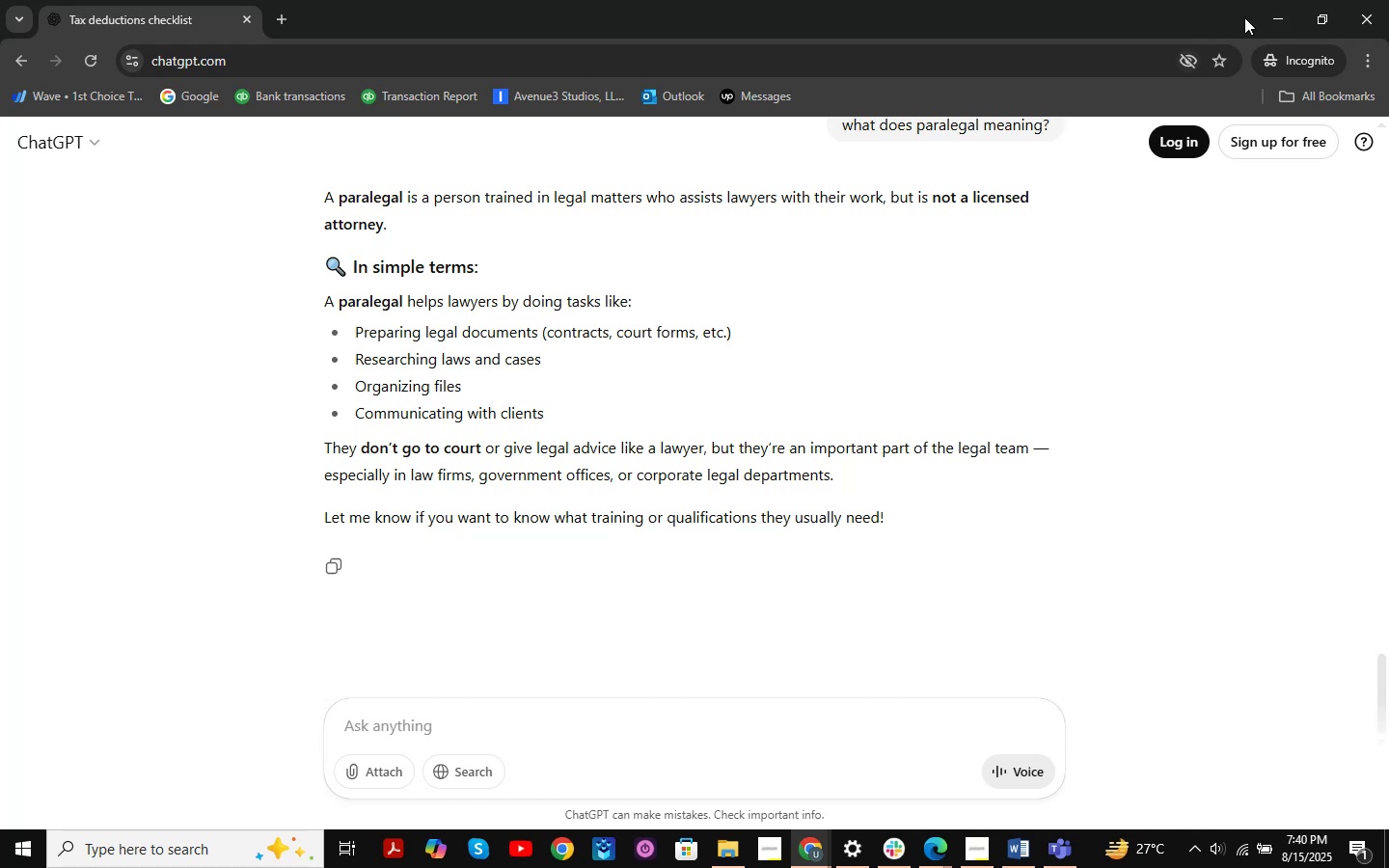 
left_click([1266, 11])
 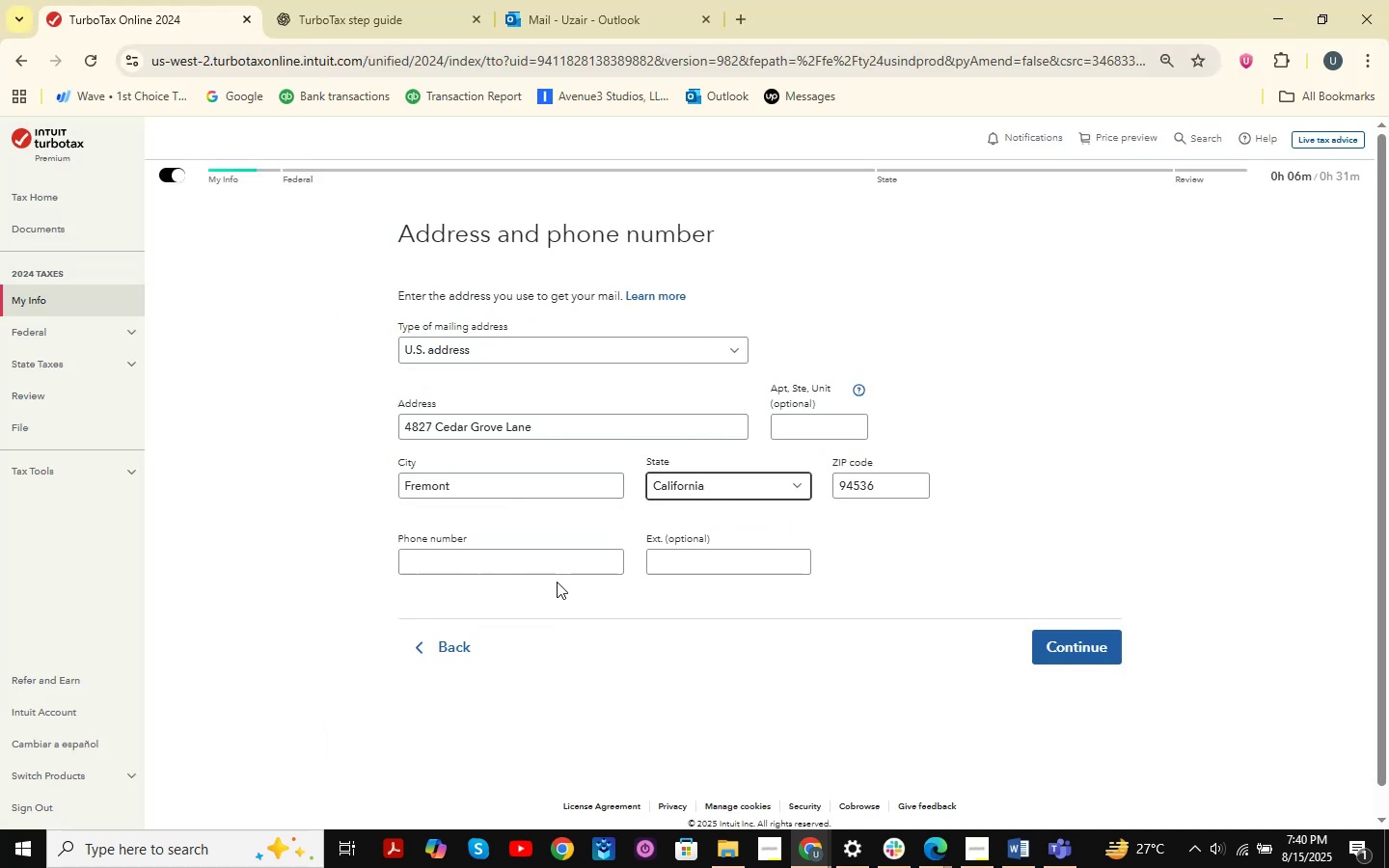 
left_click([553, 560])
 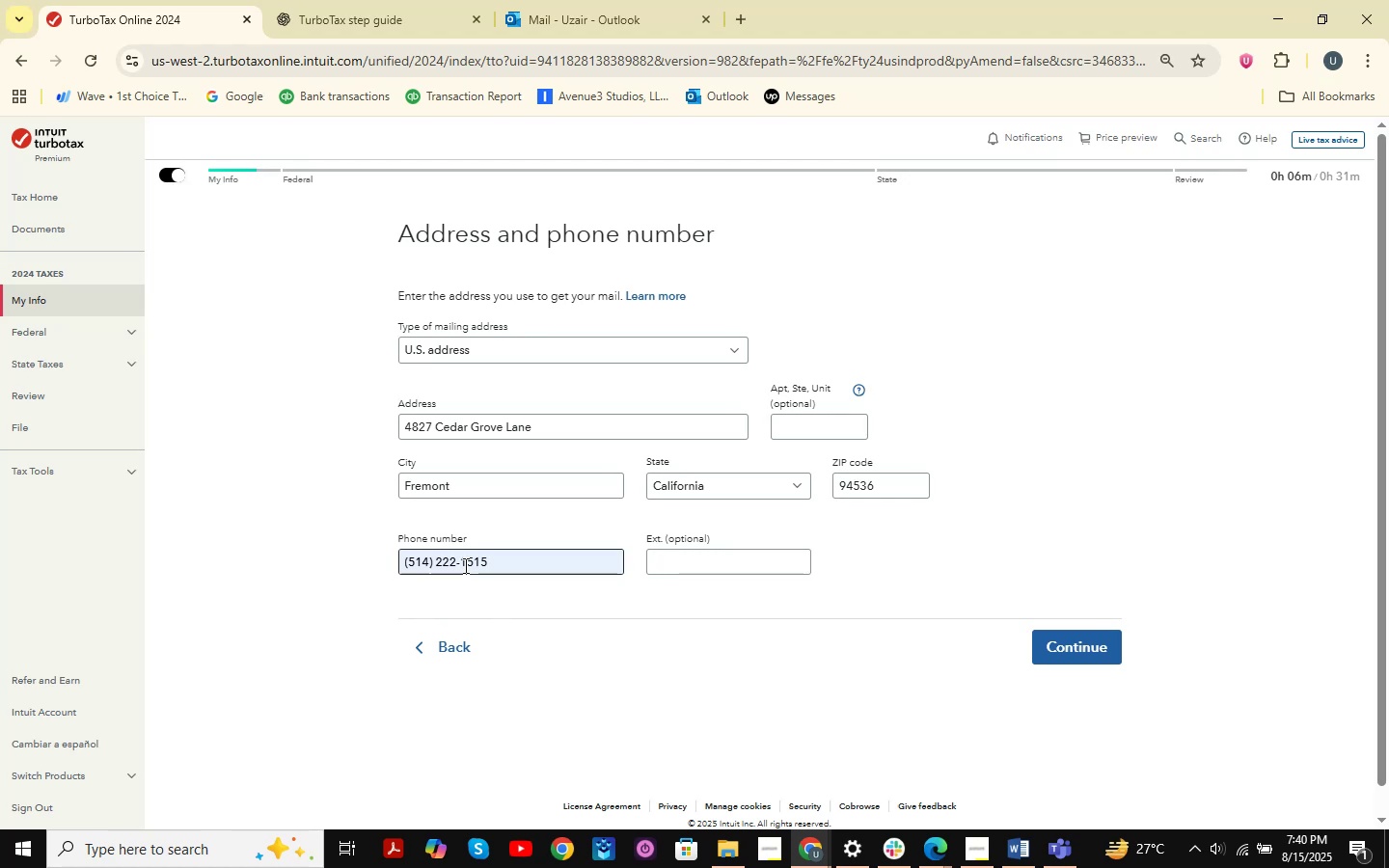 
wait(9.18)
 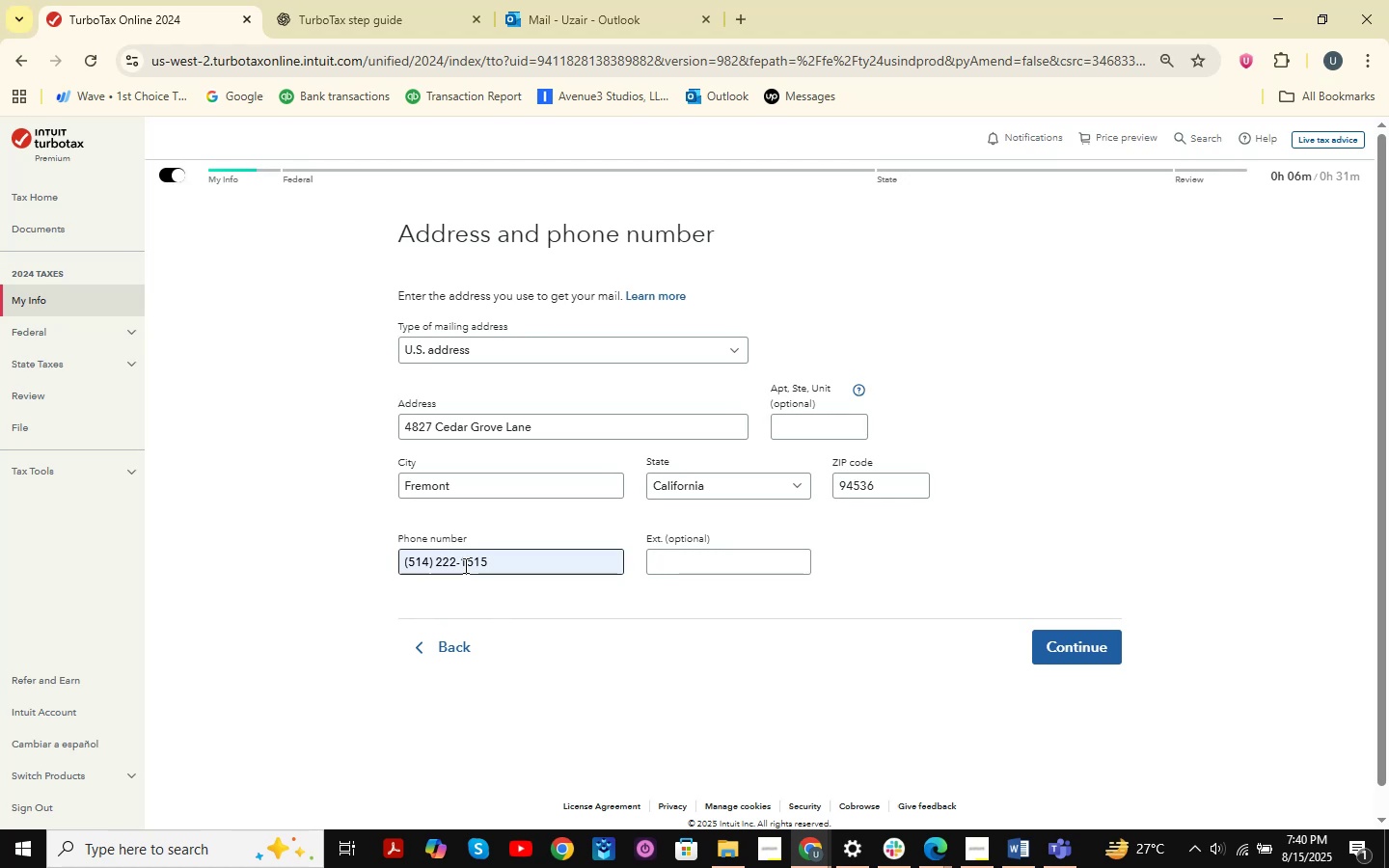 
left_click([330, 0])
 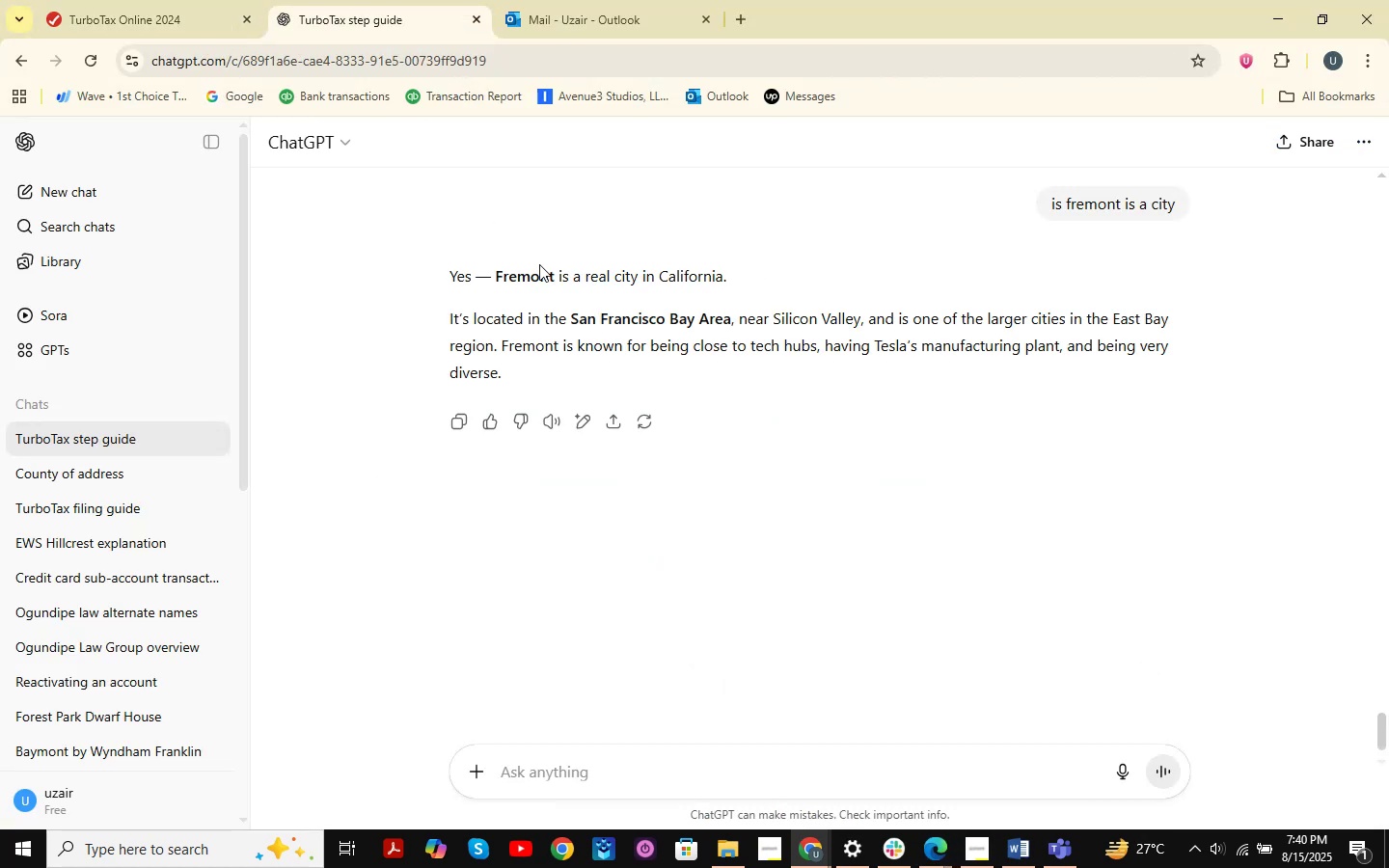 
scroll: coordinate [568, 376], scroll_direction: up, amount: 4.0
 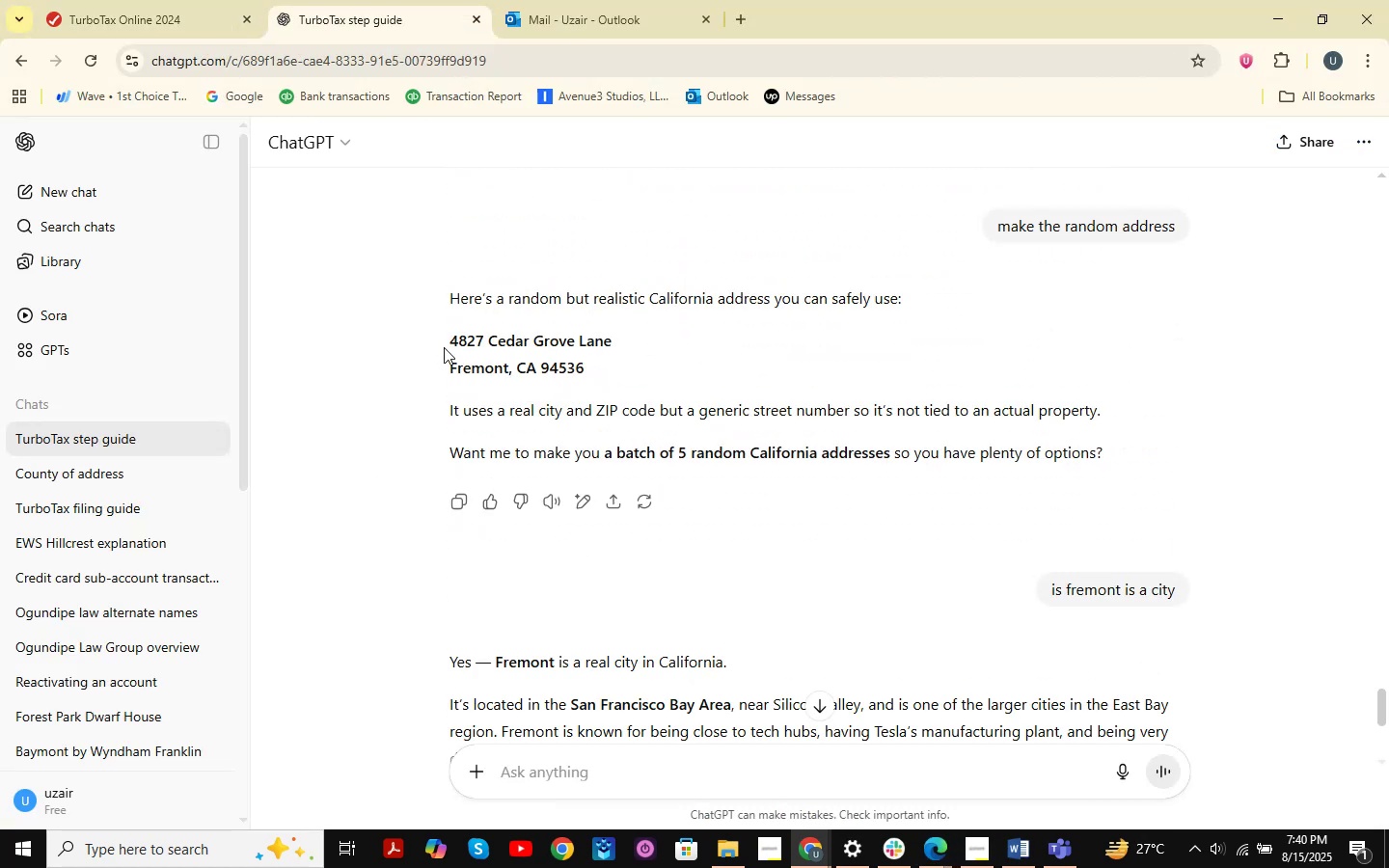 
left_click_drag(start_coordinate=[448, 334], to_coordinate=[589, 378])
 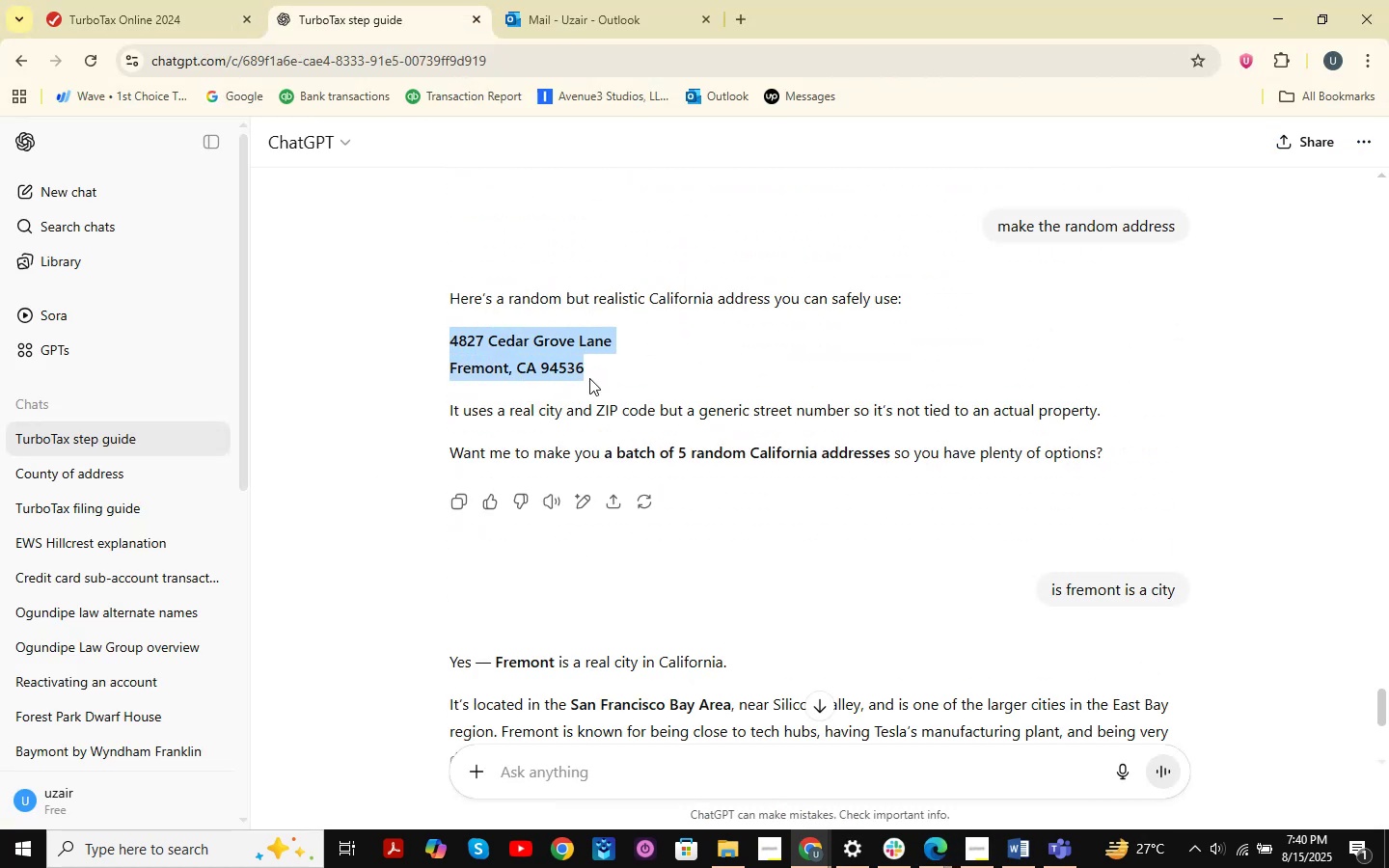 
key(Control+C)
 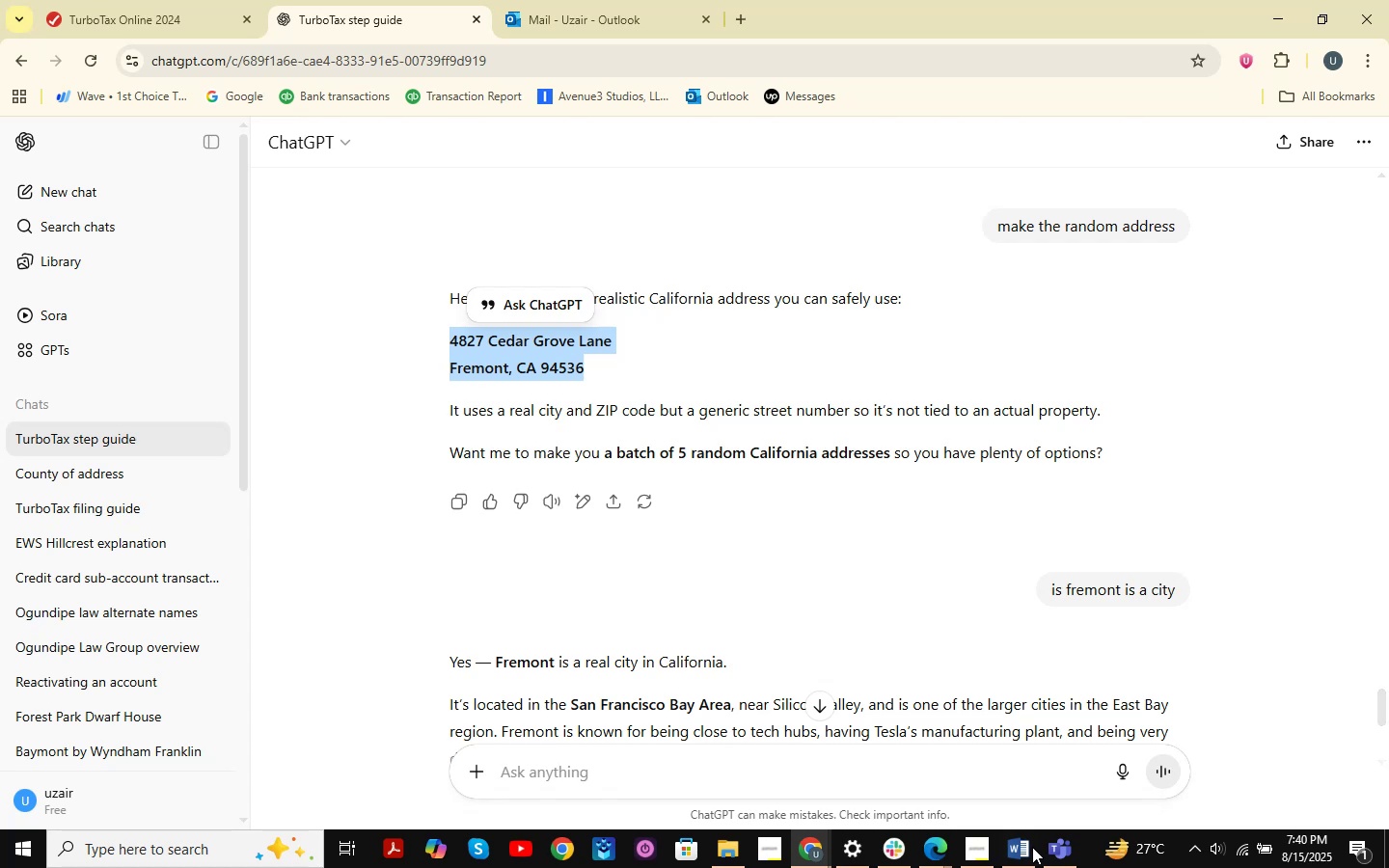 
left_click([1032, 854])
 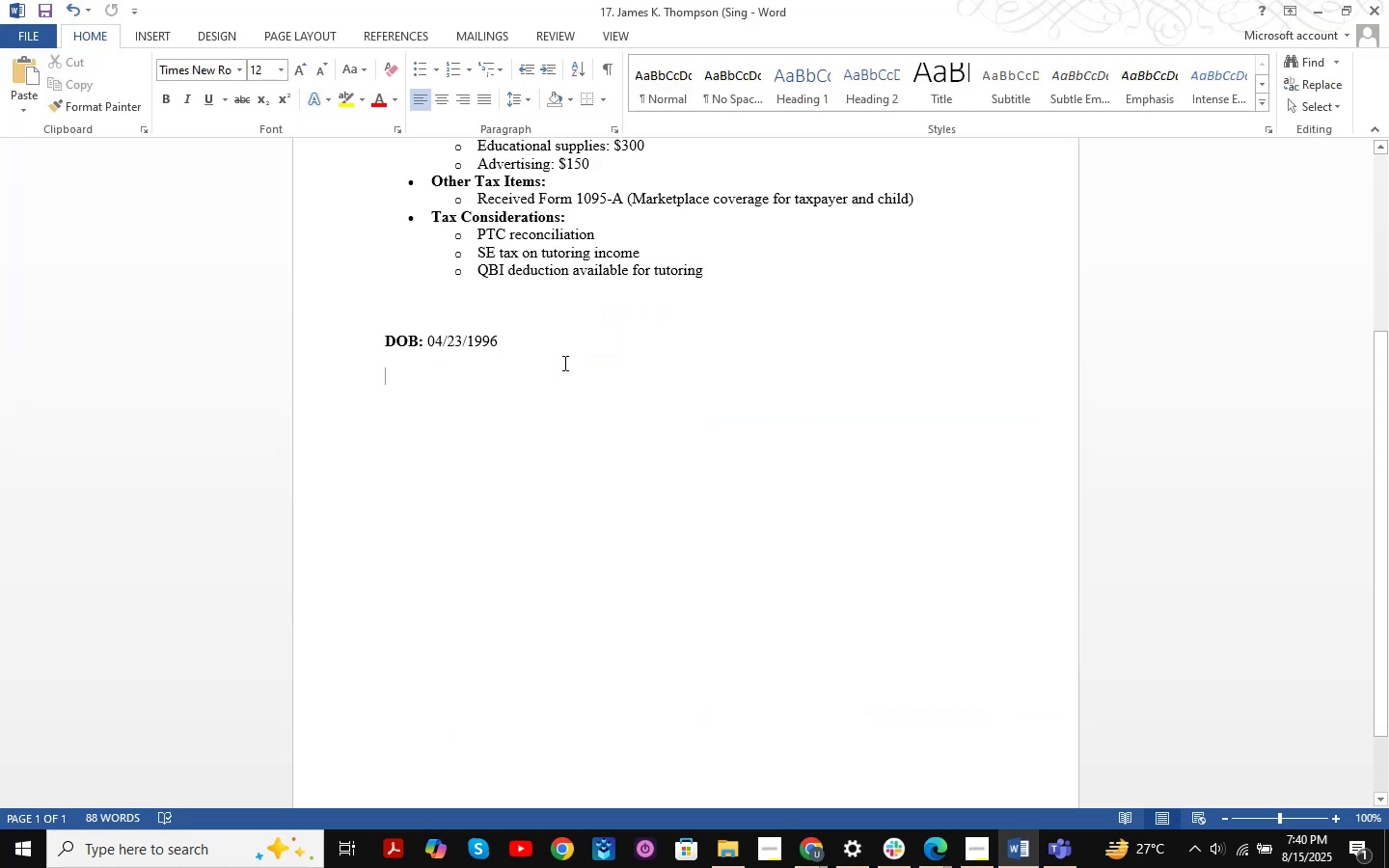 
type(Address: )
 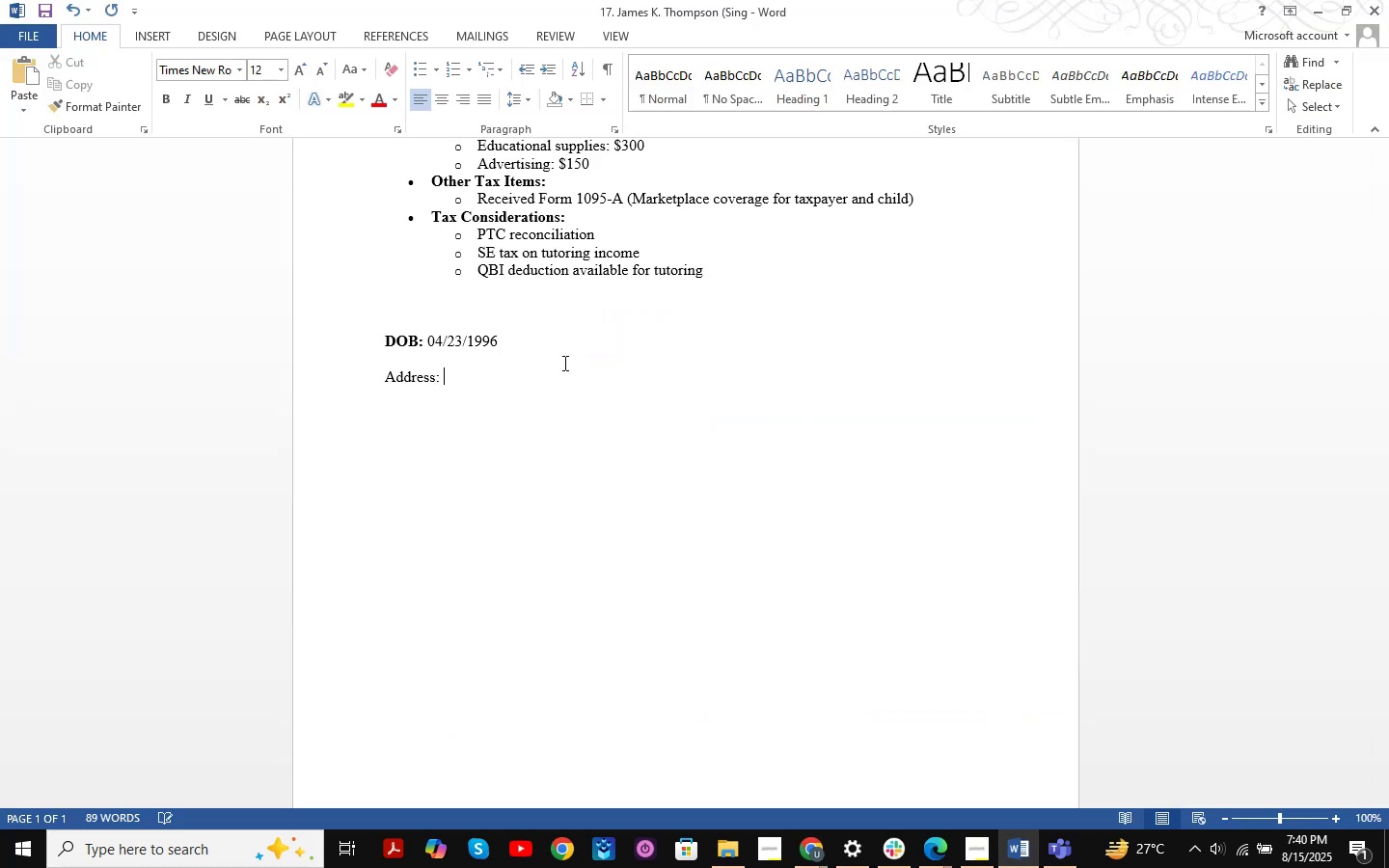 
key(Control+V)
 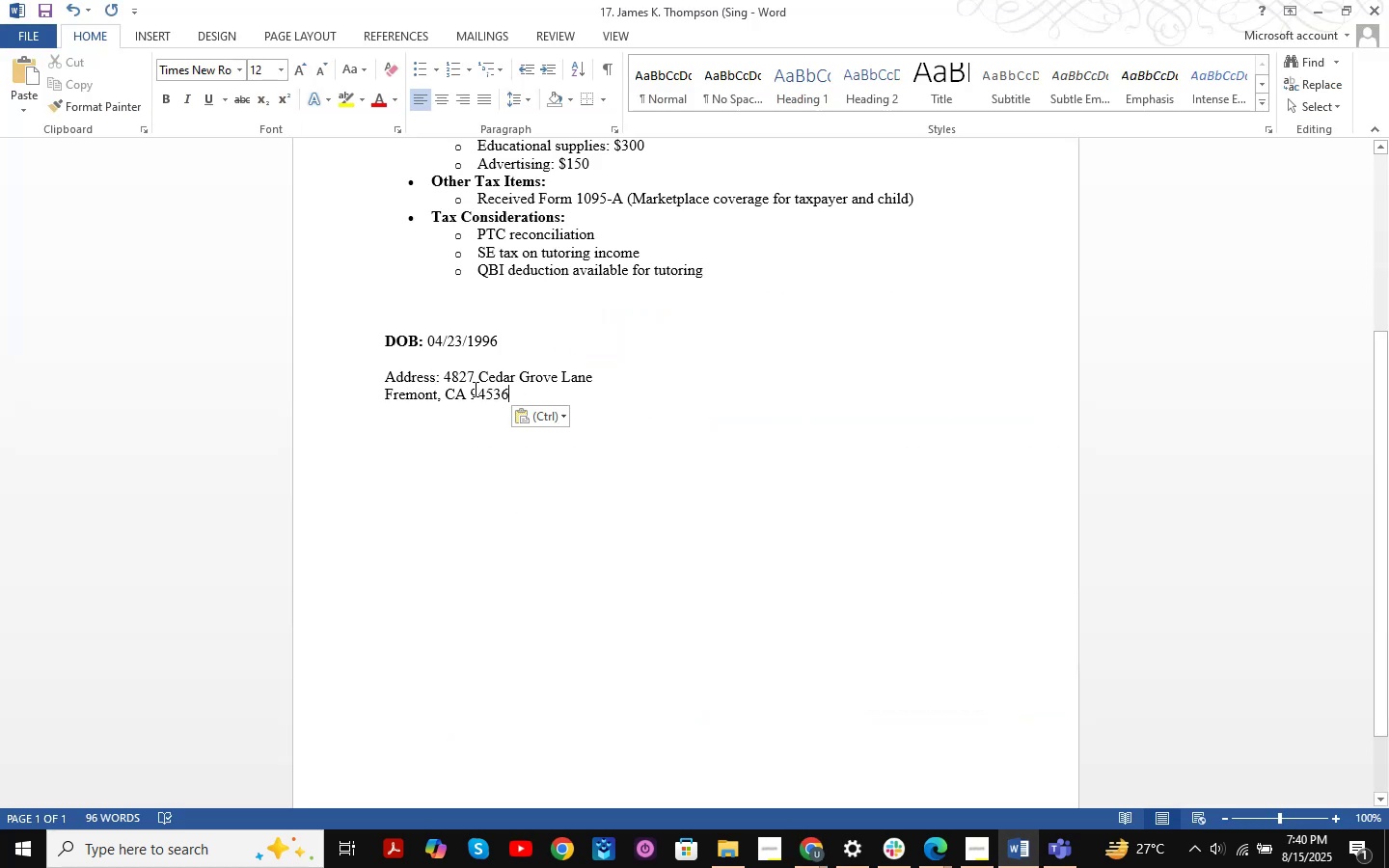 
left_click_drag(start_coordinate=[451, 370], to_coordinate=[504, 398])
 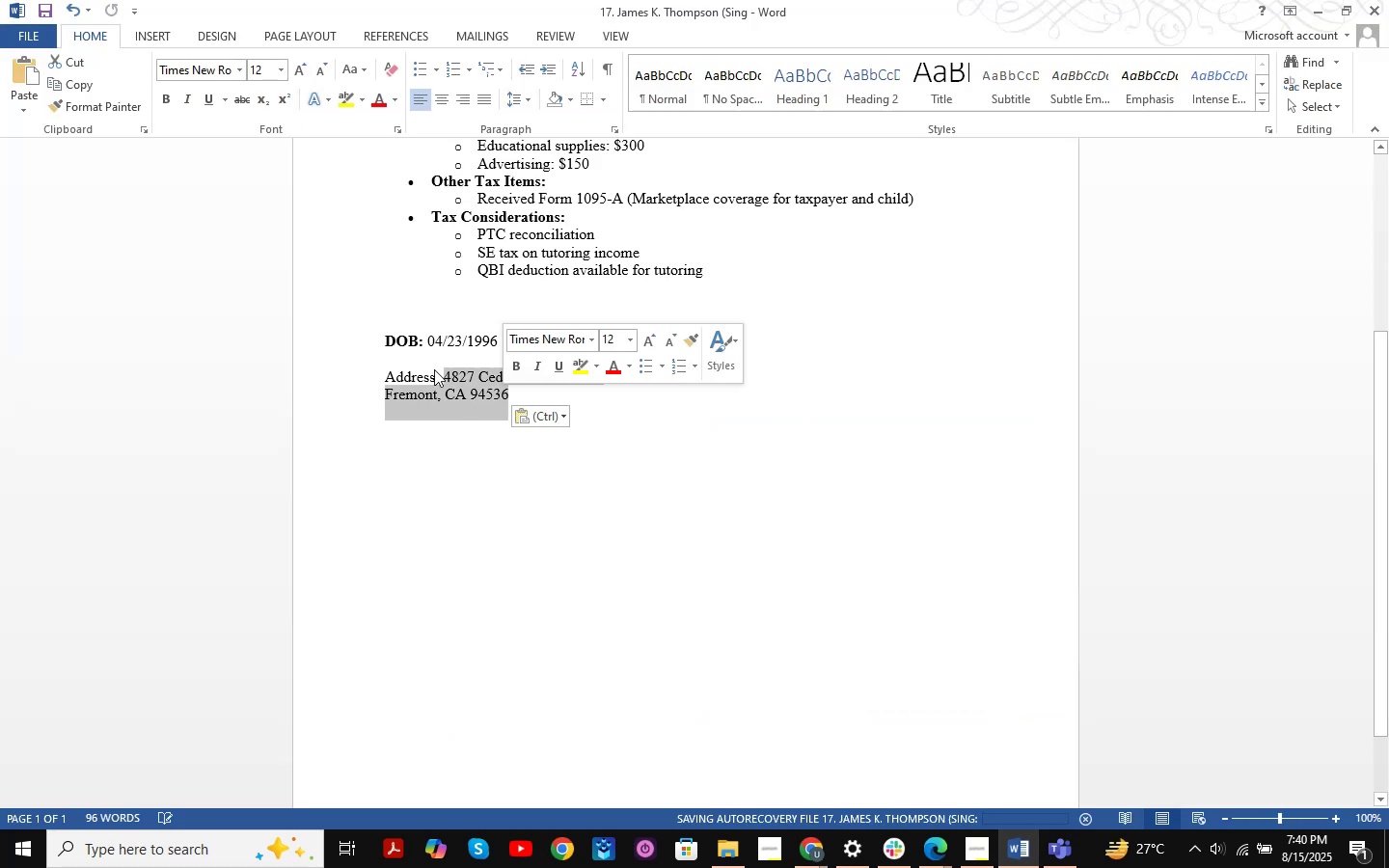 
left_click([435, 376])
 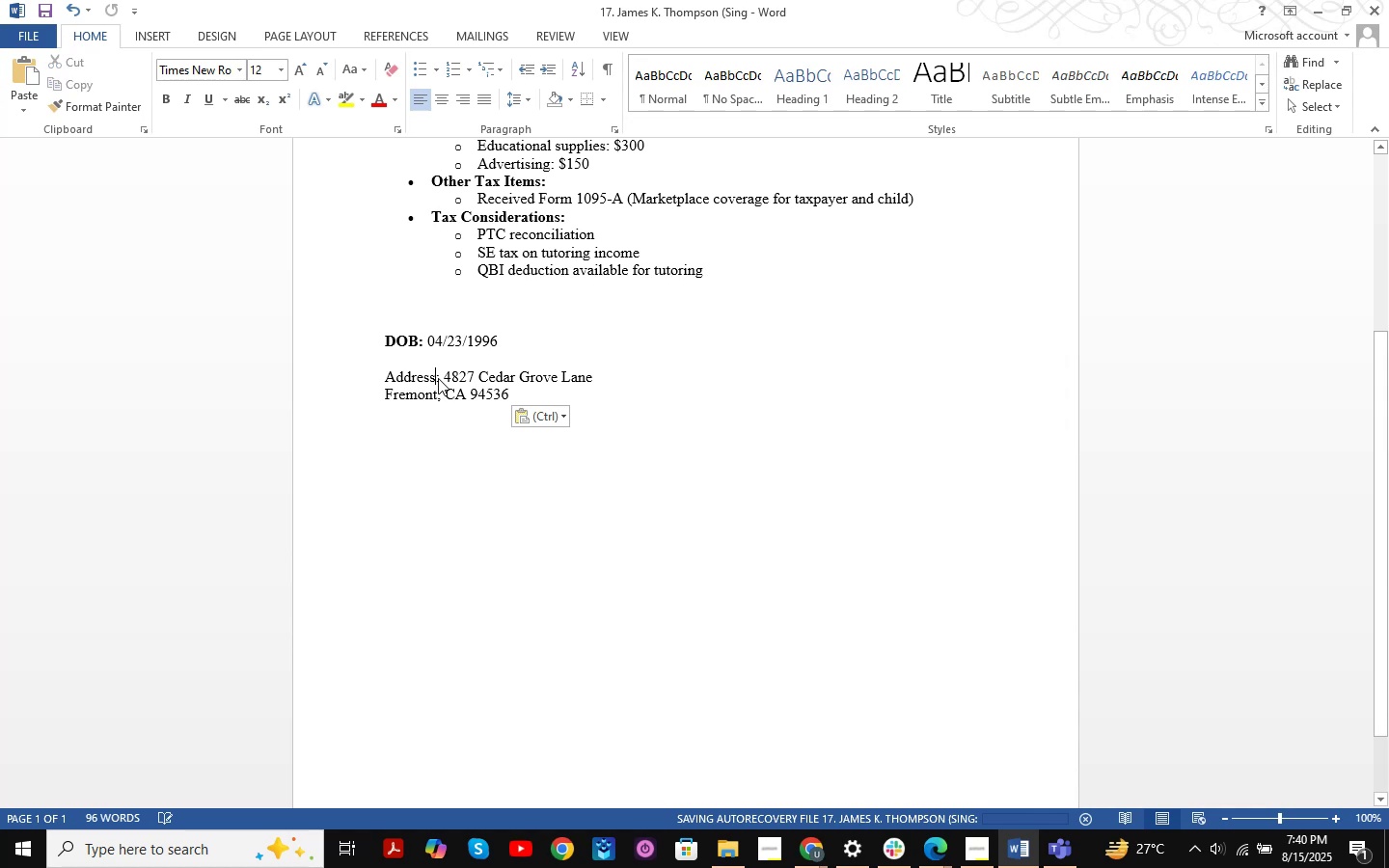 
left_click_drag(start_coordinate=[441, 376], to_coordinate=[380, 366])
 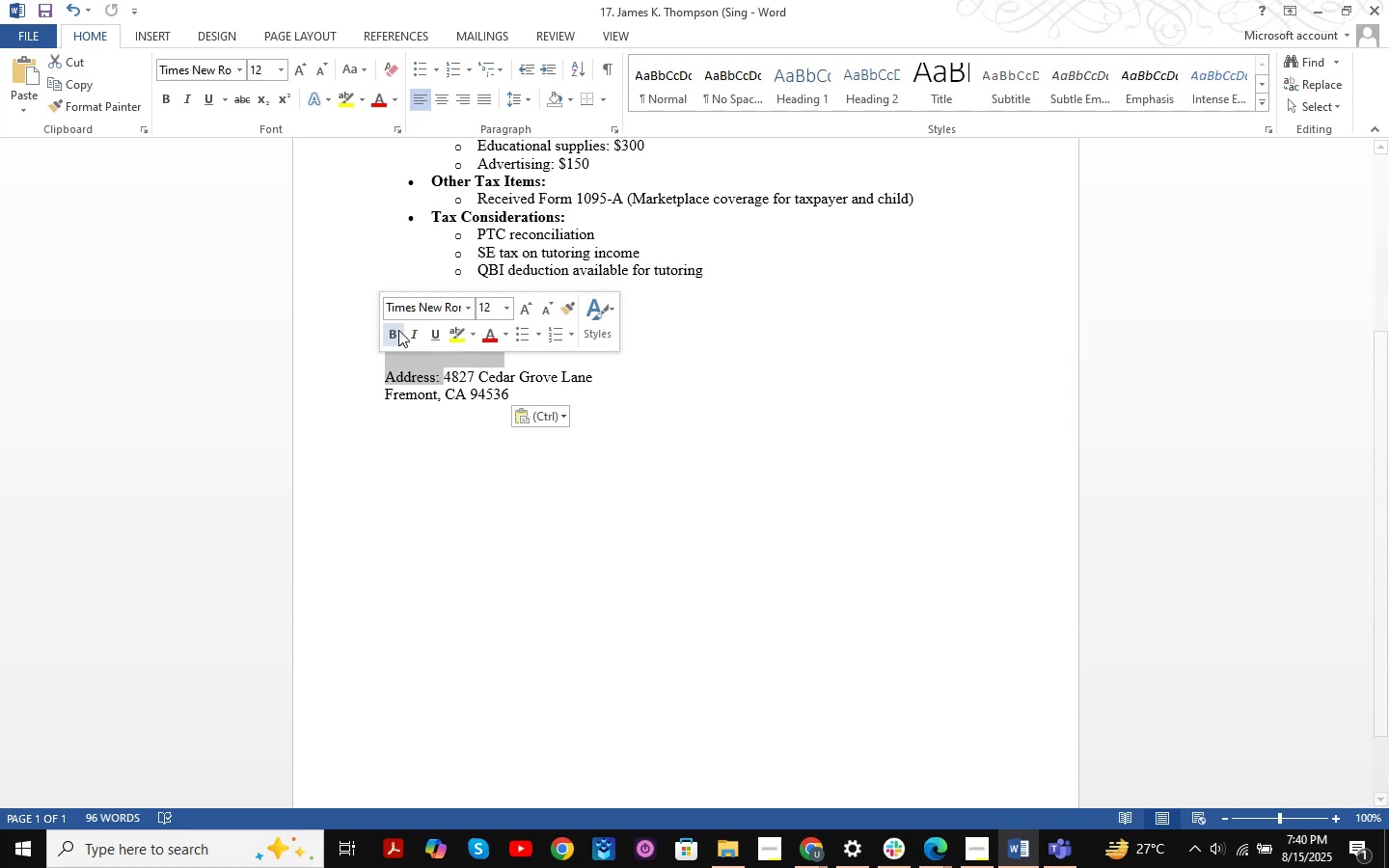 
double_click([811, 419])
 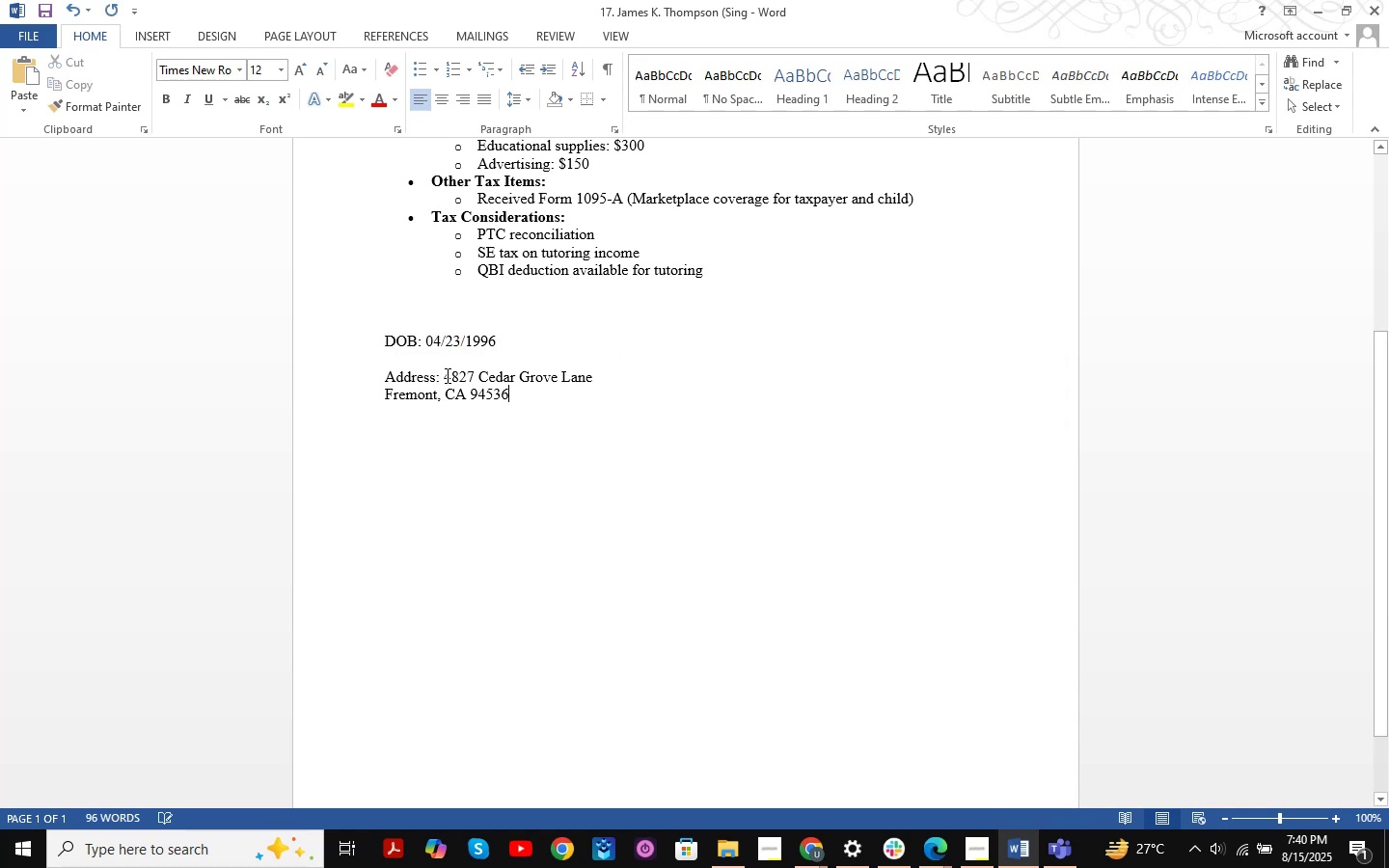 
left_click_drag(start_coordinate=[440, 378], to_coordinate=[388, 379])
 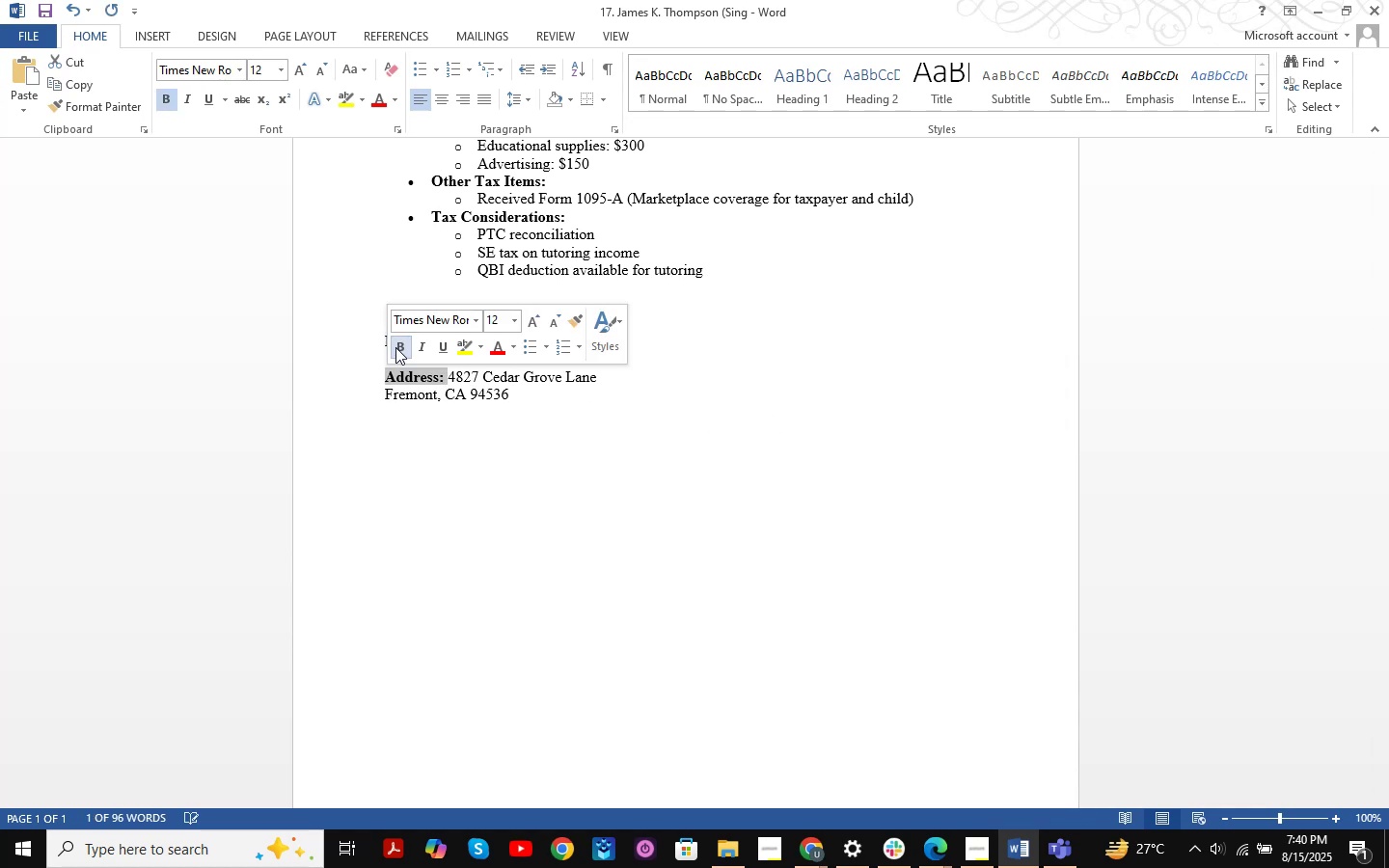 
double_click([359, 339])
 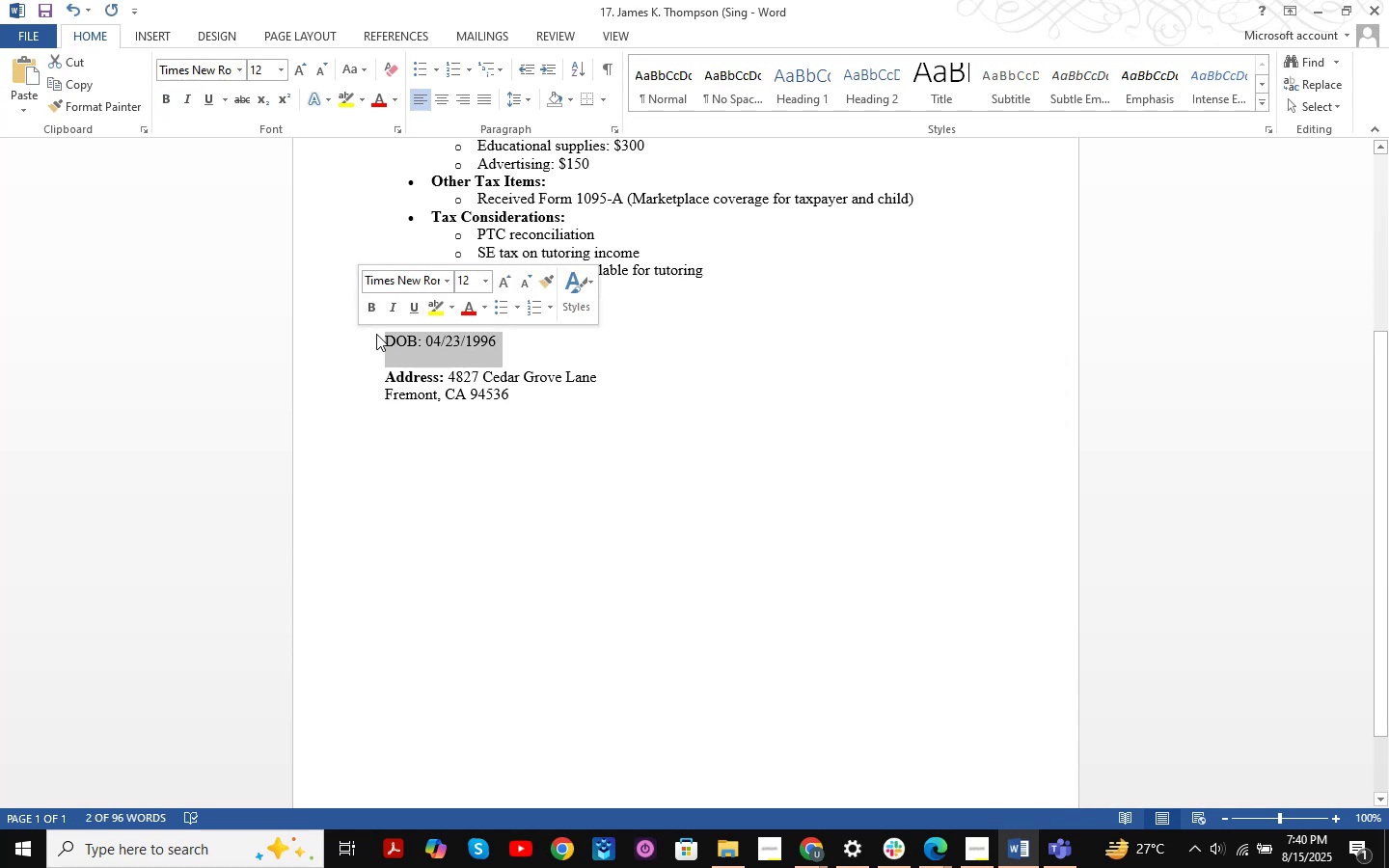 
left_click([380, 334])
 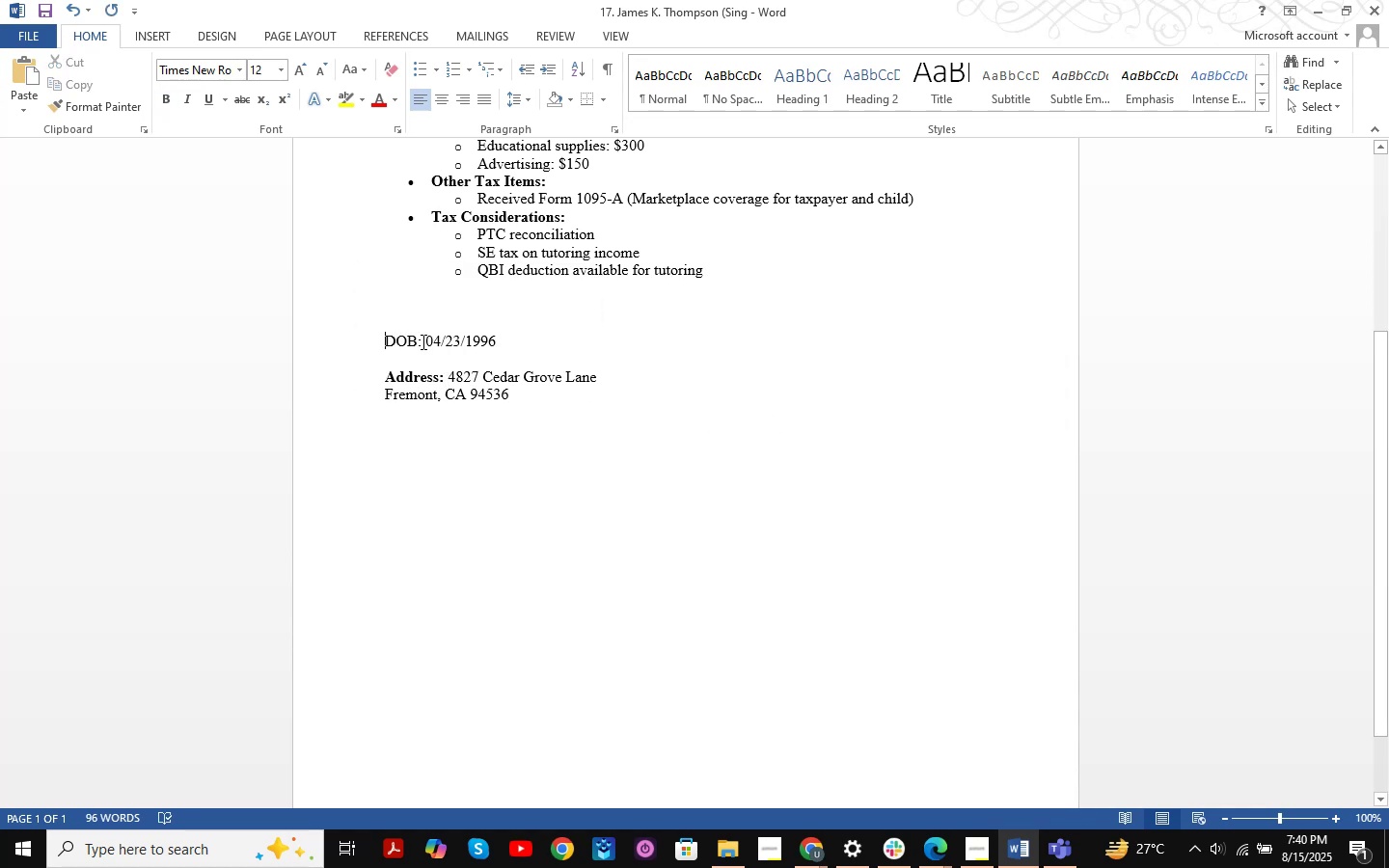 
left_click_drag(start_coordinate=[422, 341], to_coordinate=[368, 343])
 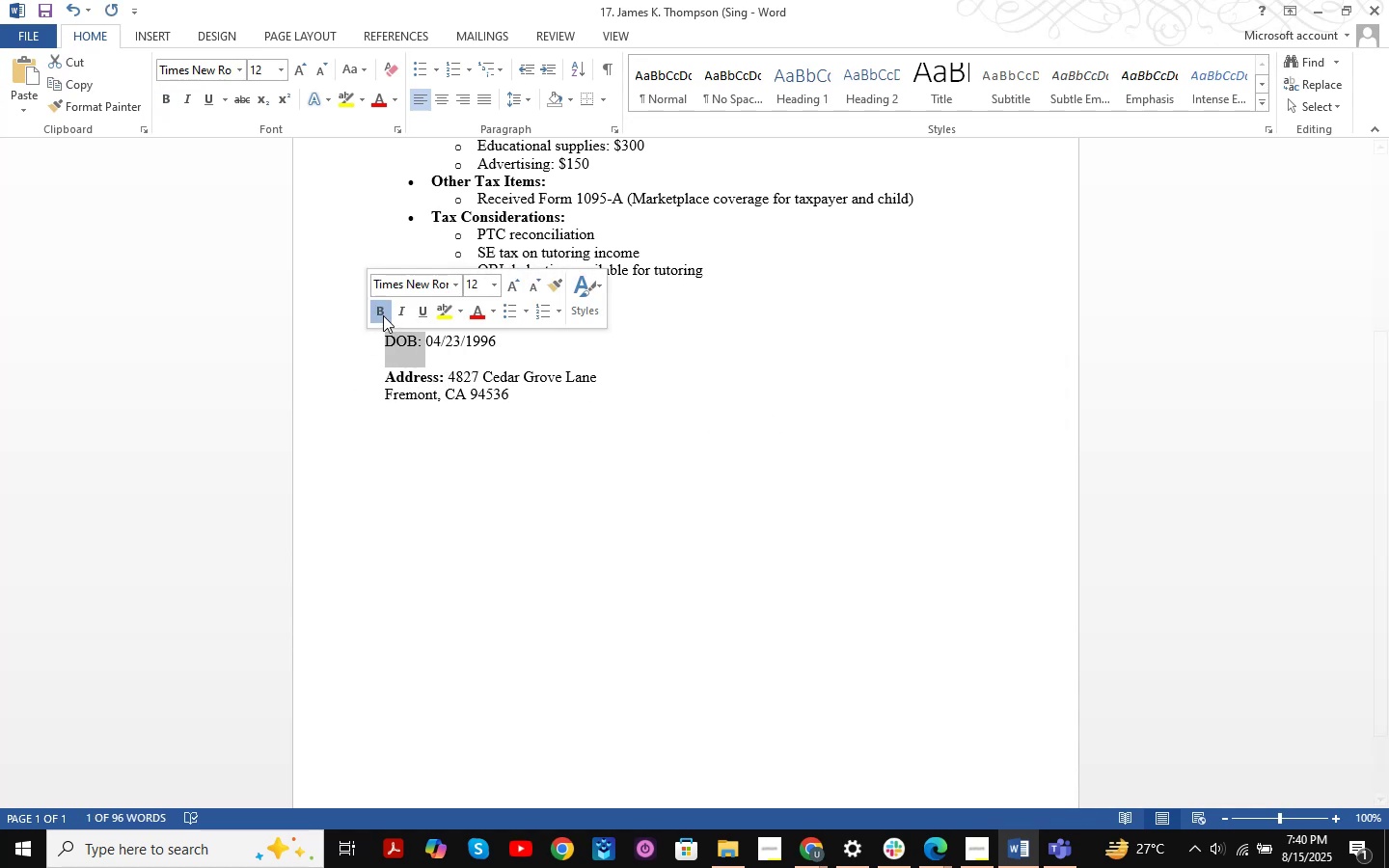 
double_click([580, 393])
 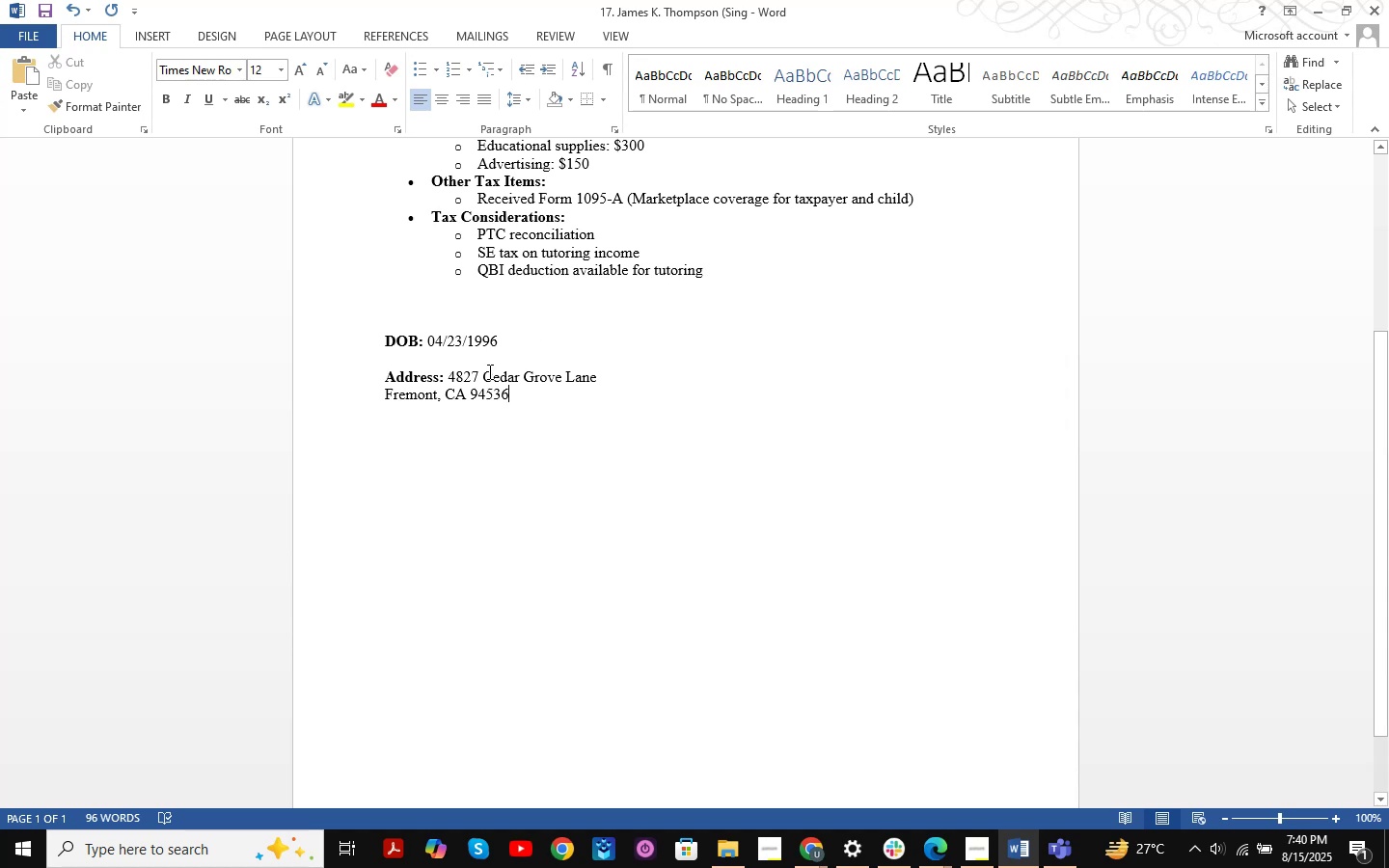 
wait(6.5)
 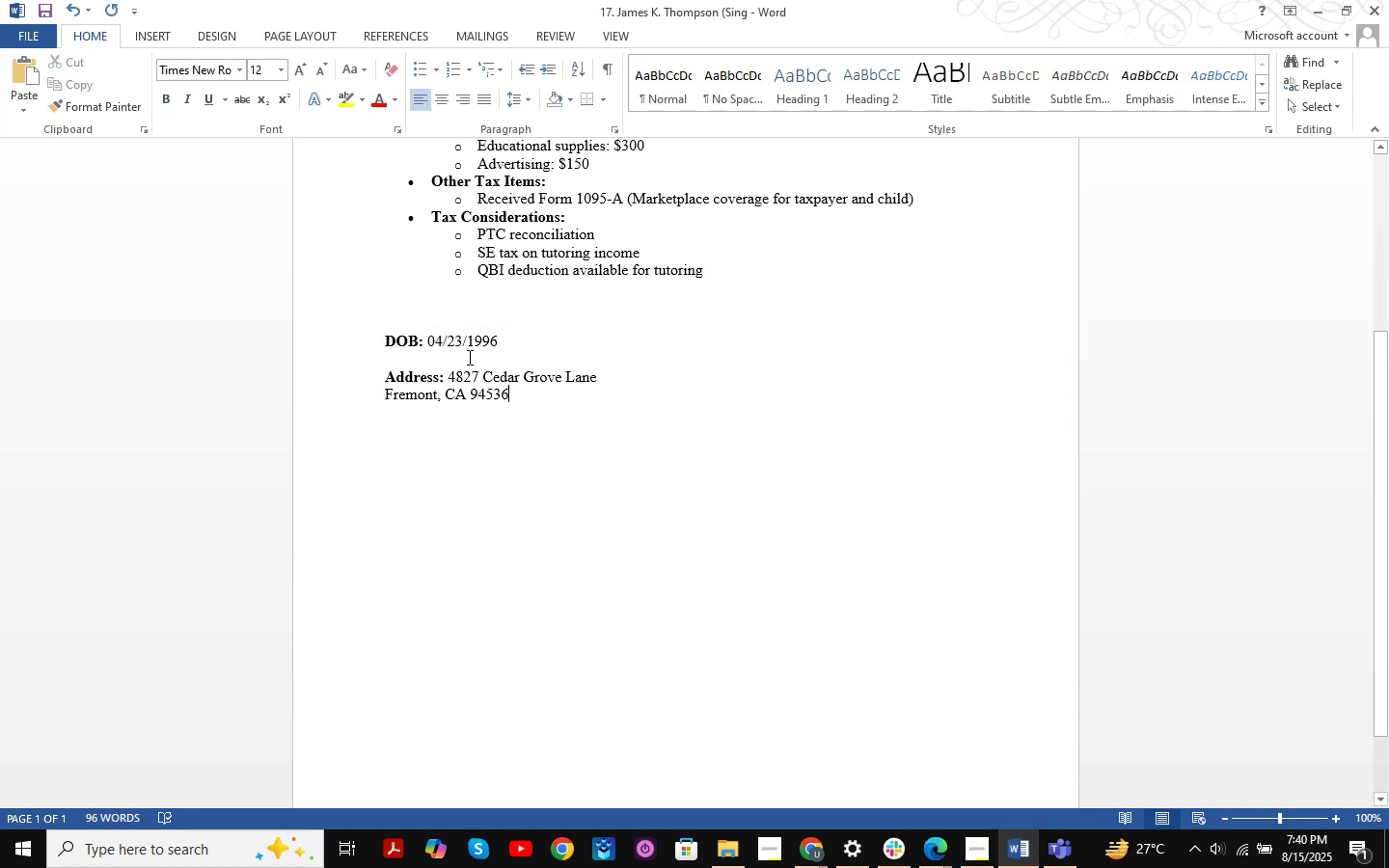 
left_click([446, 382])
 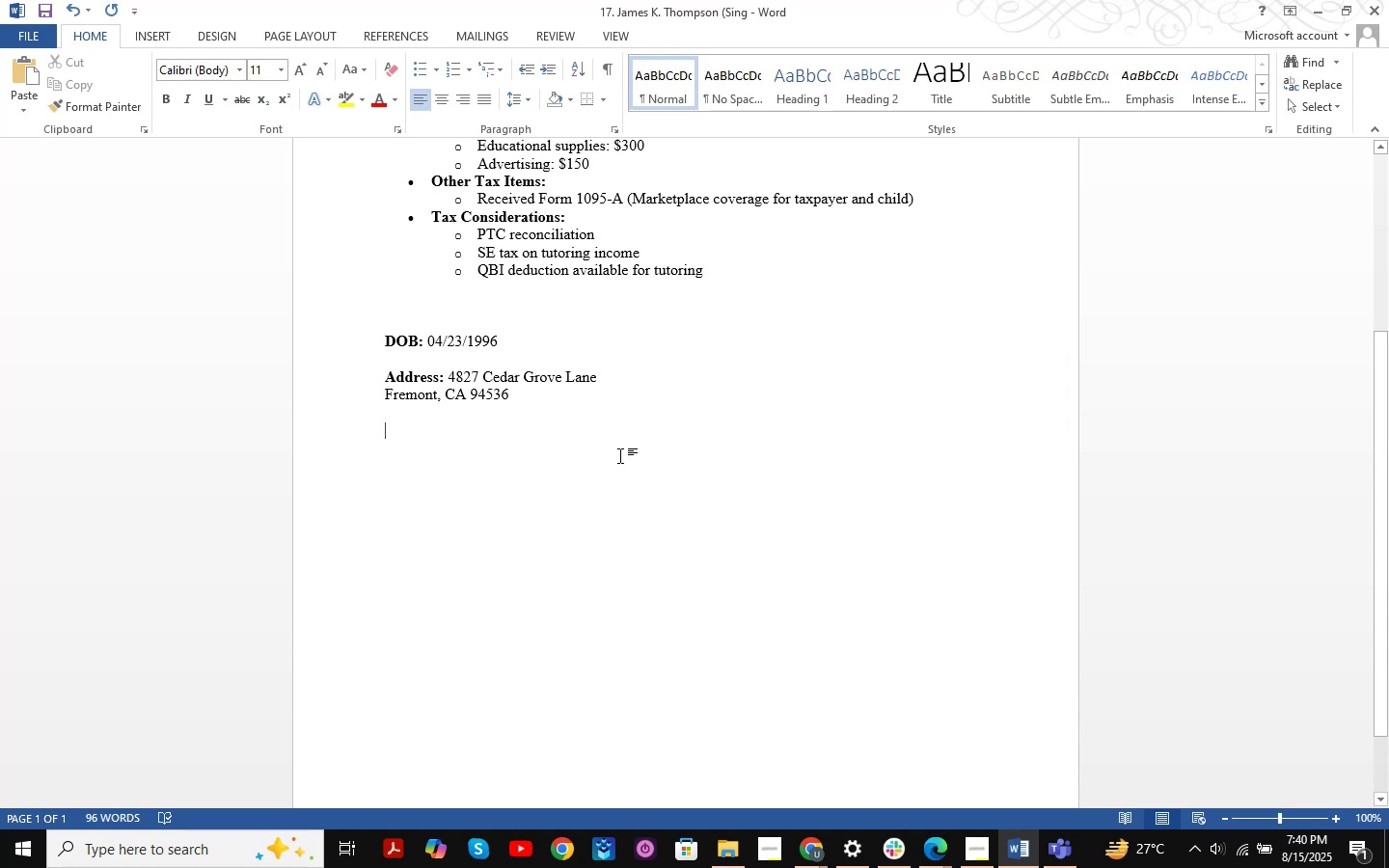 
key(Control+S)
 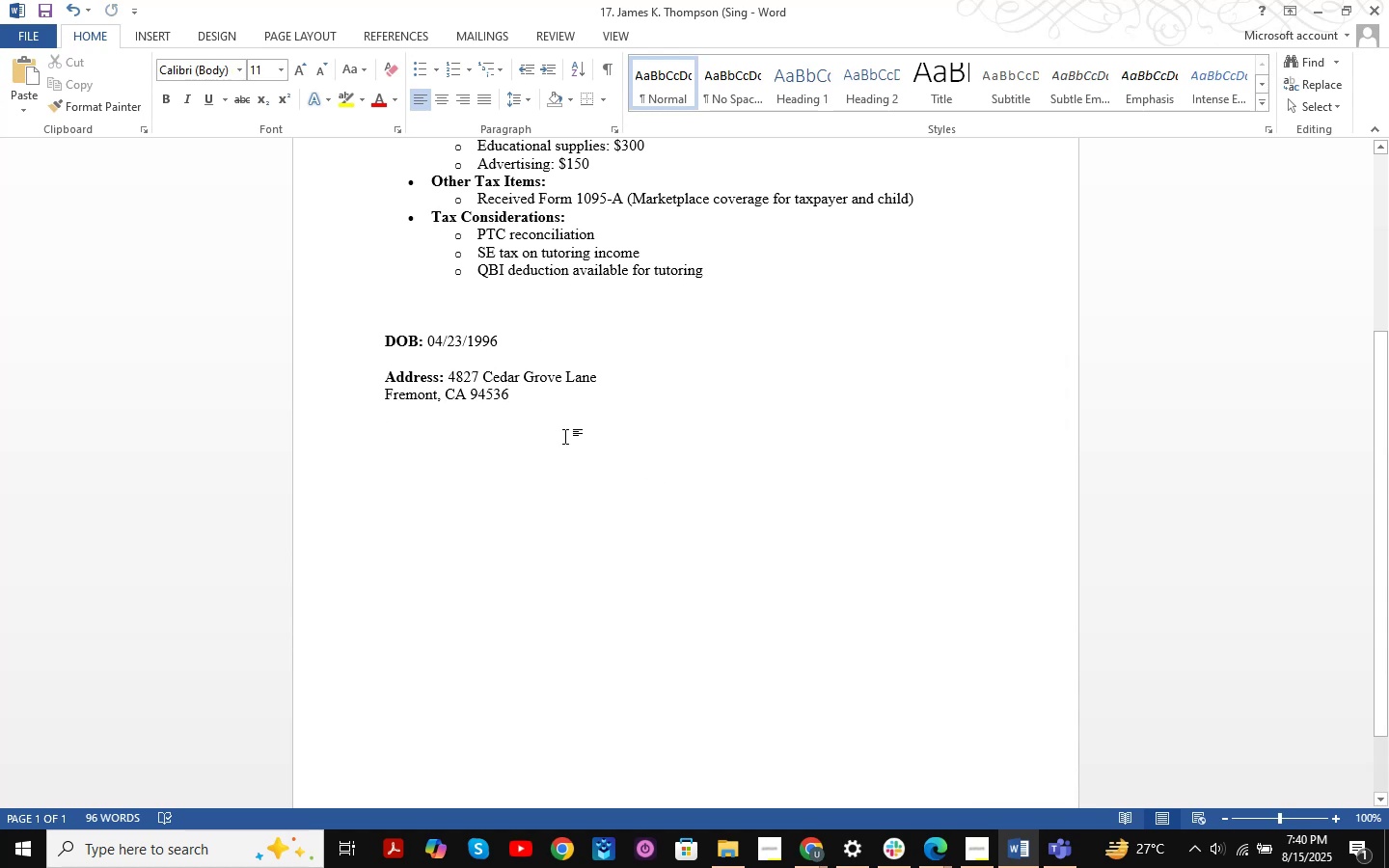 
key(Alt+AltLeft)
 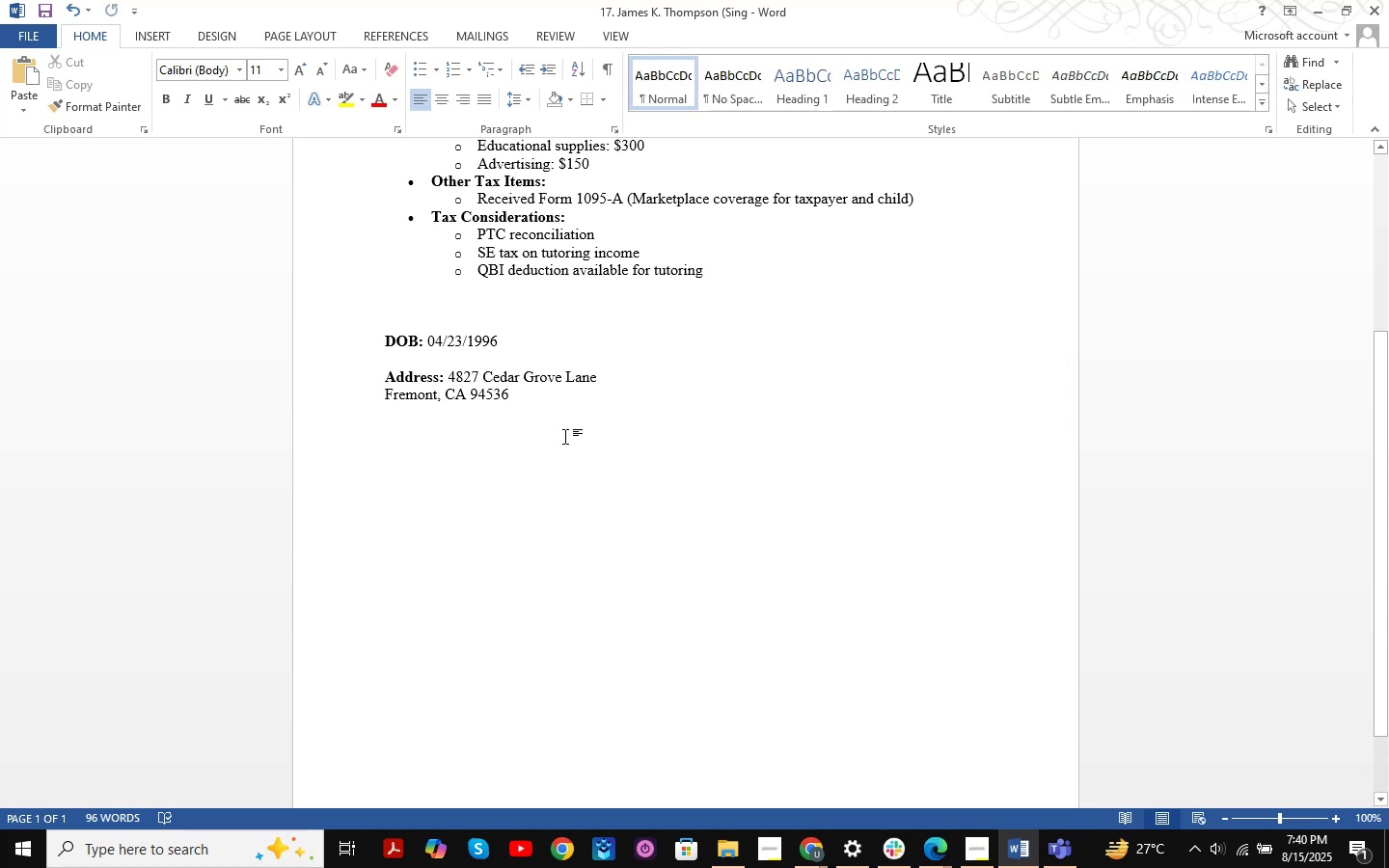 
key(Alt+Tab)
 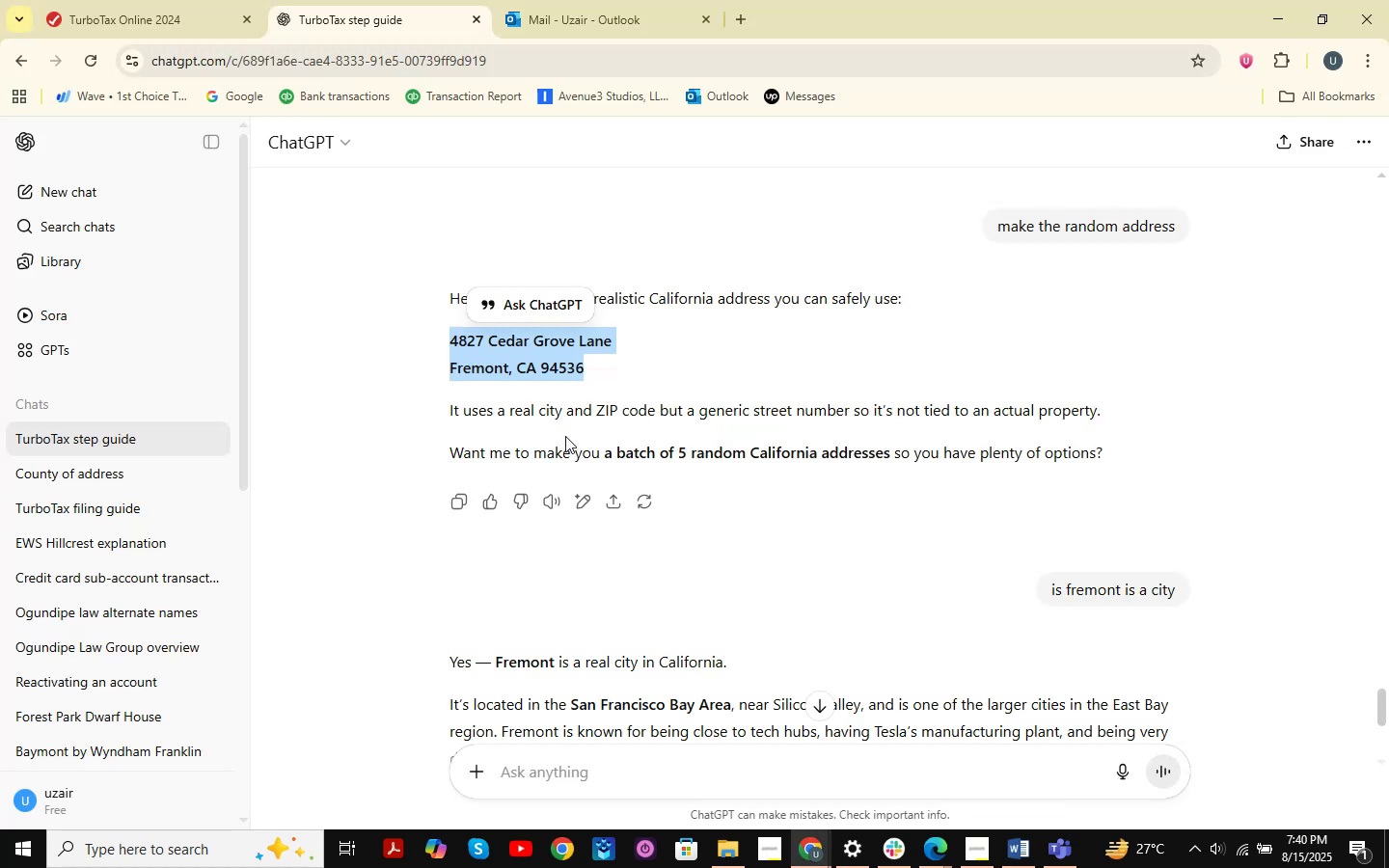 
key(Alt+AltLeft)
 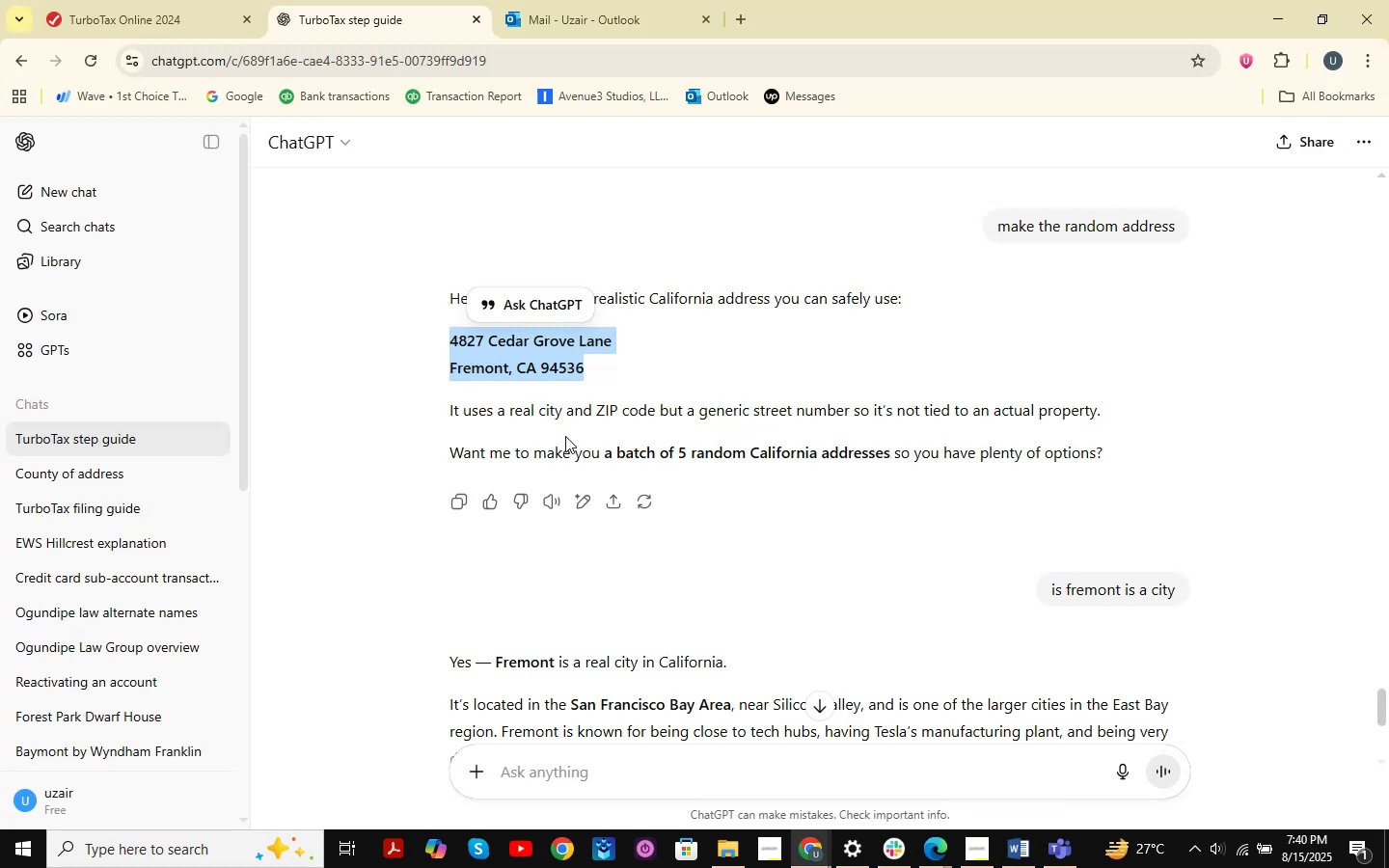 
key(Alt+Tab)
 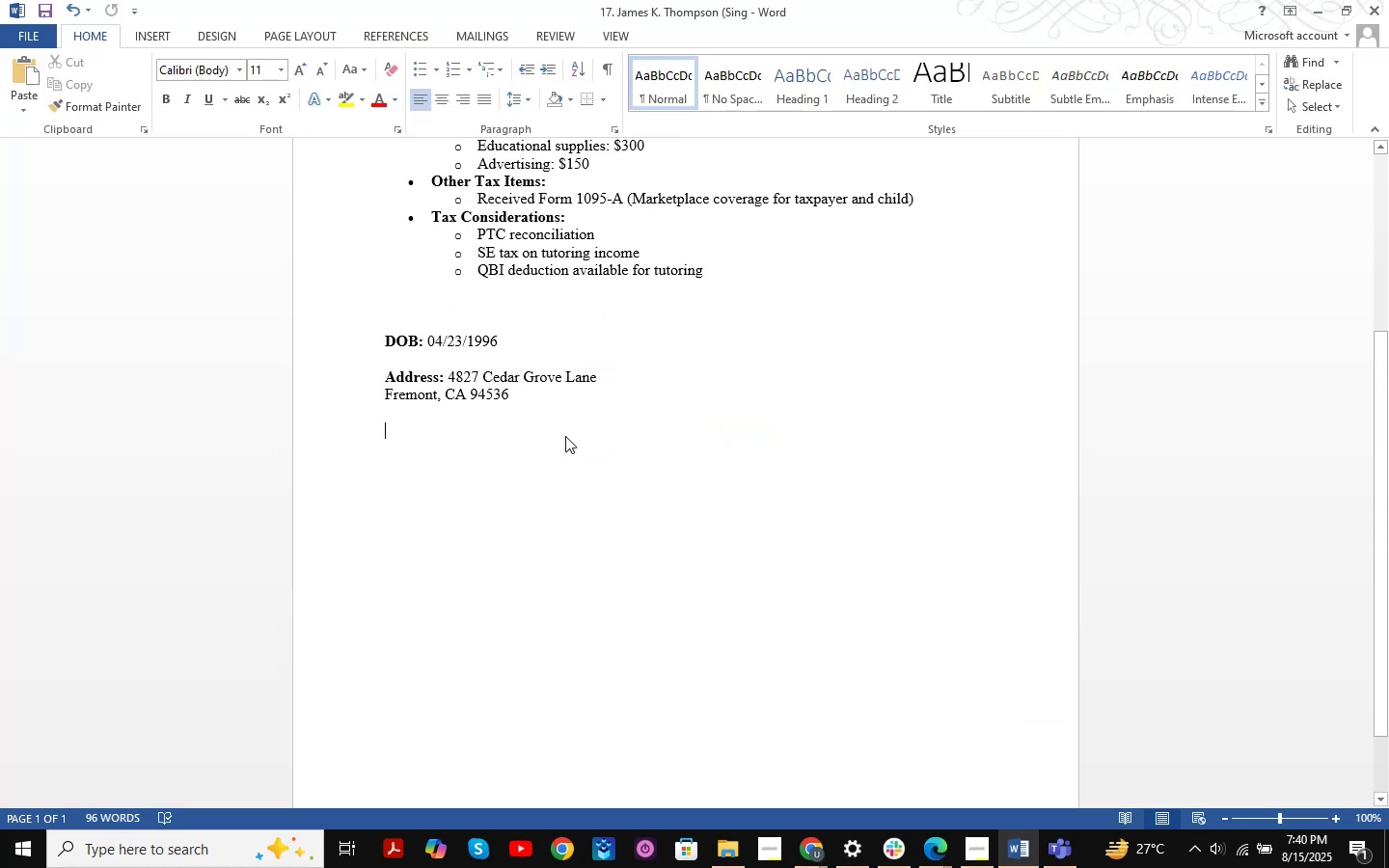 
scroll: coordinate [713, 418], scroll_direction: up, amount: 1.0
 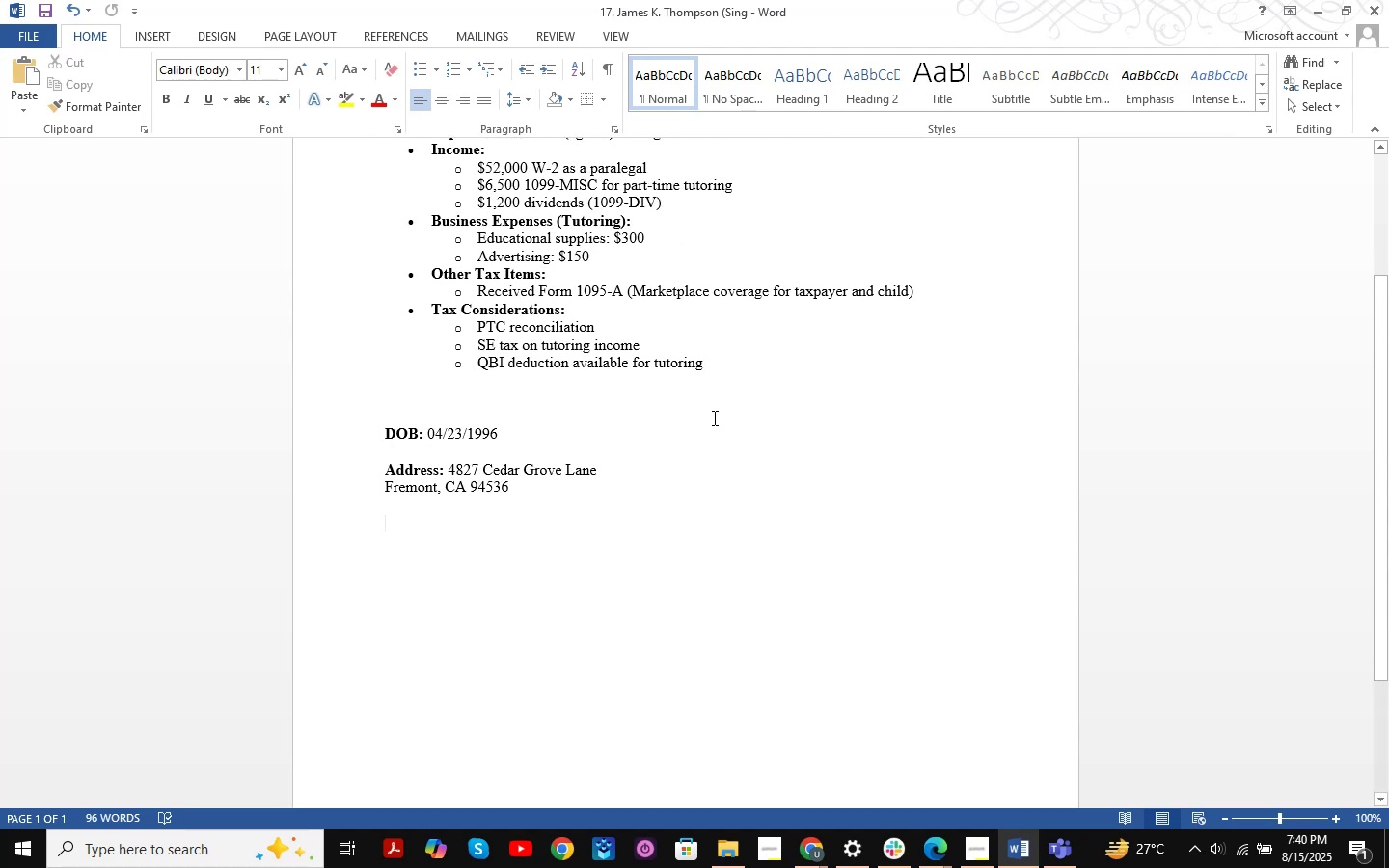 
scroll: coordinate [713, 418], scroll_direction: down, amount: 2.0
 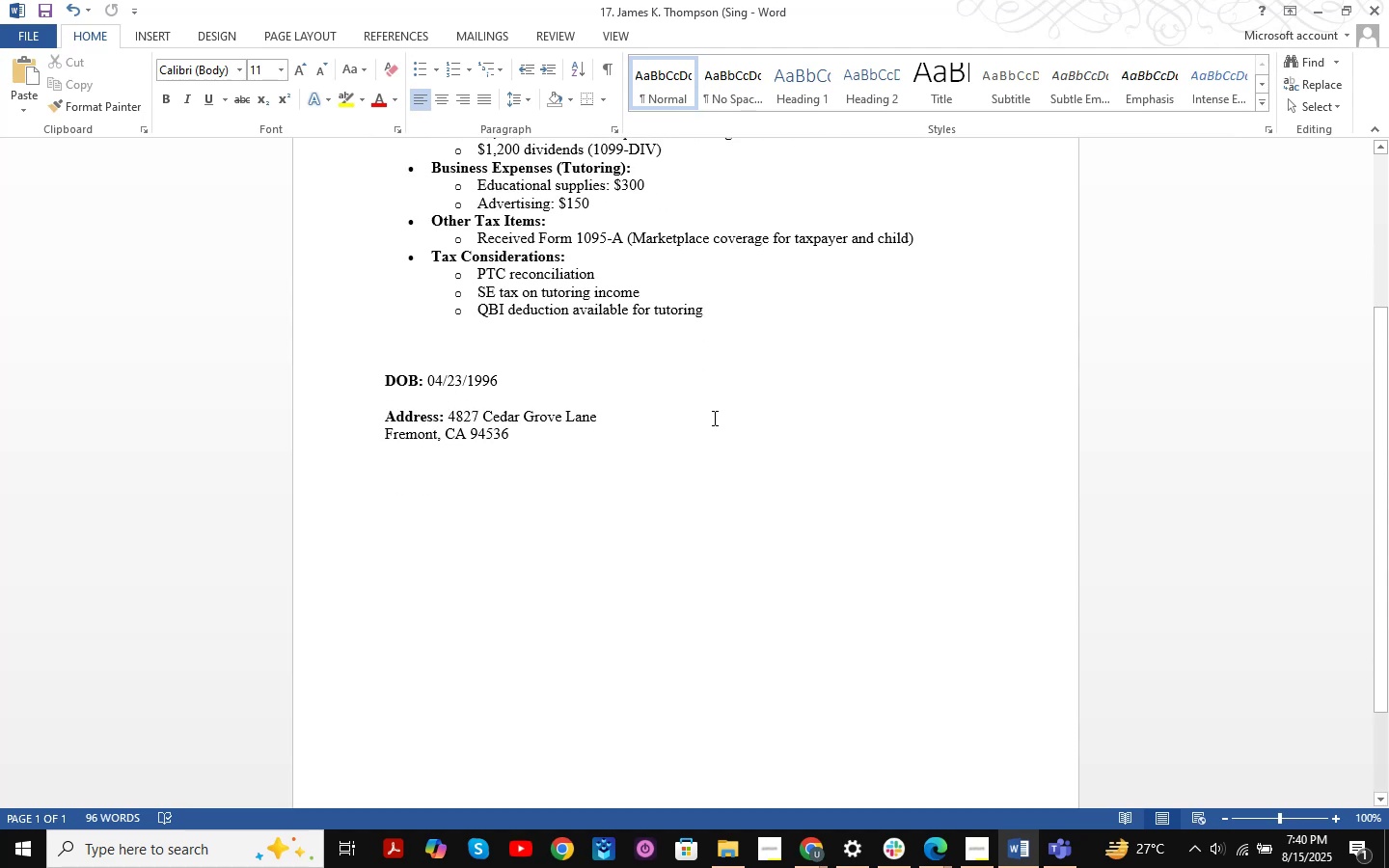 
key(Alt+AltLeft)
 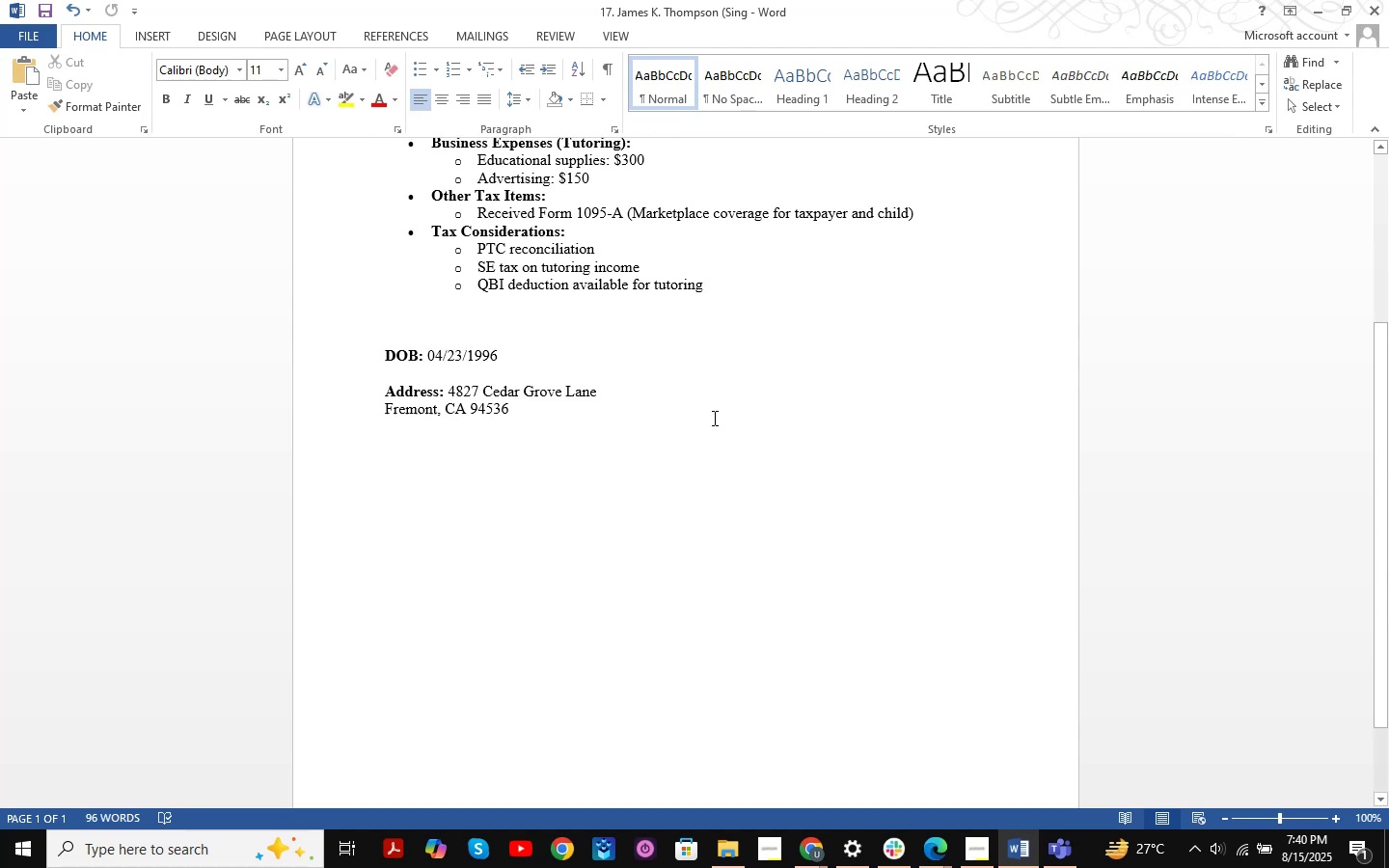 
key(Alt+Tab)
 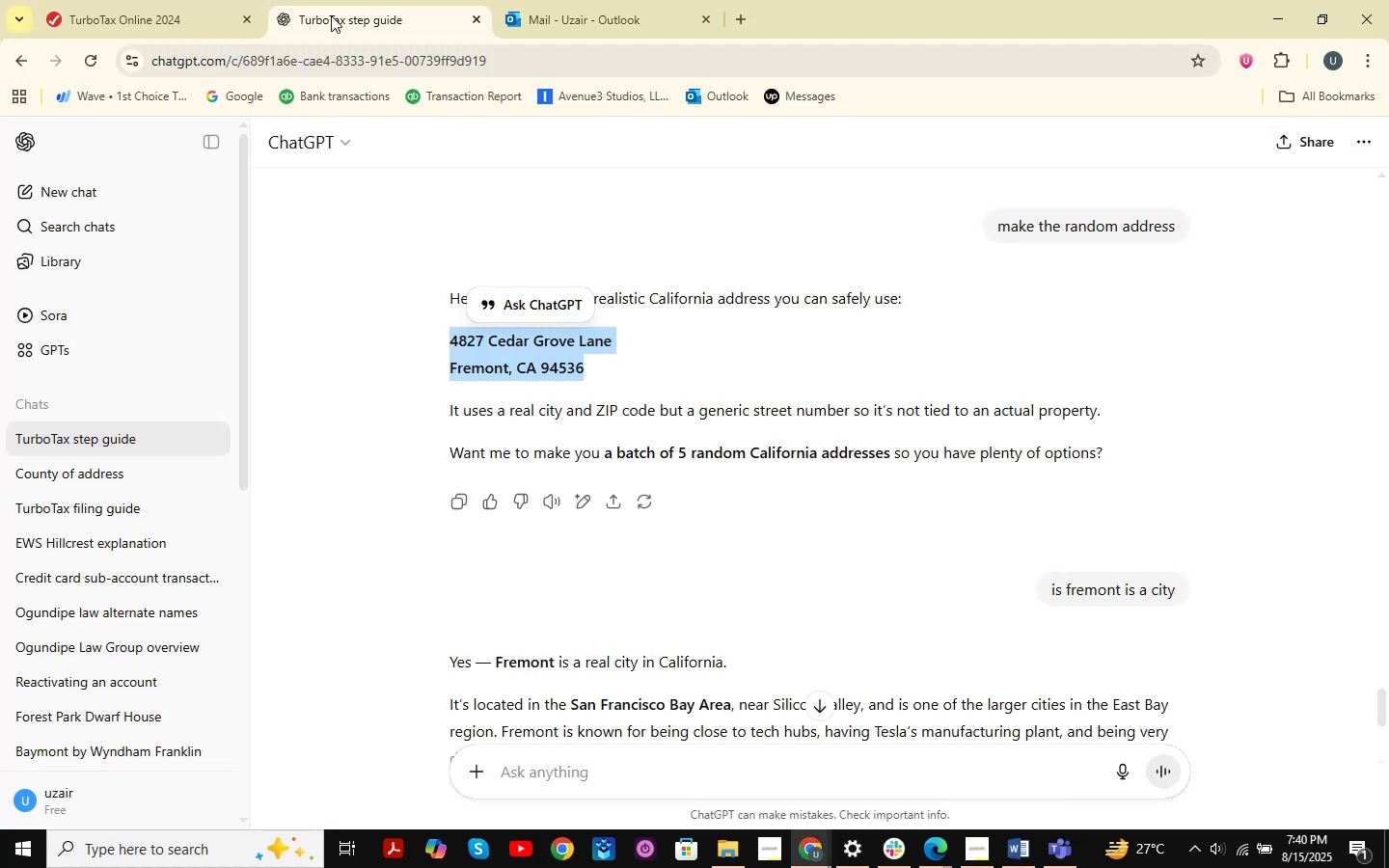 
left_click([202, 0])
 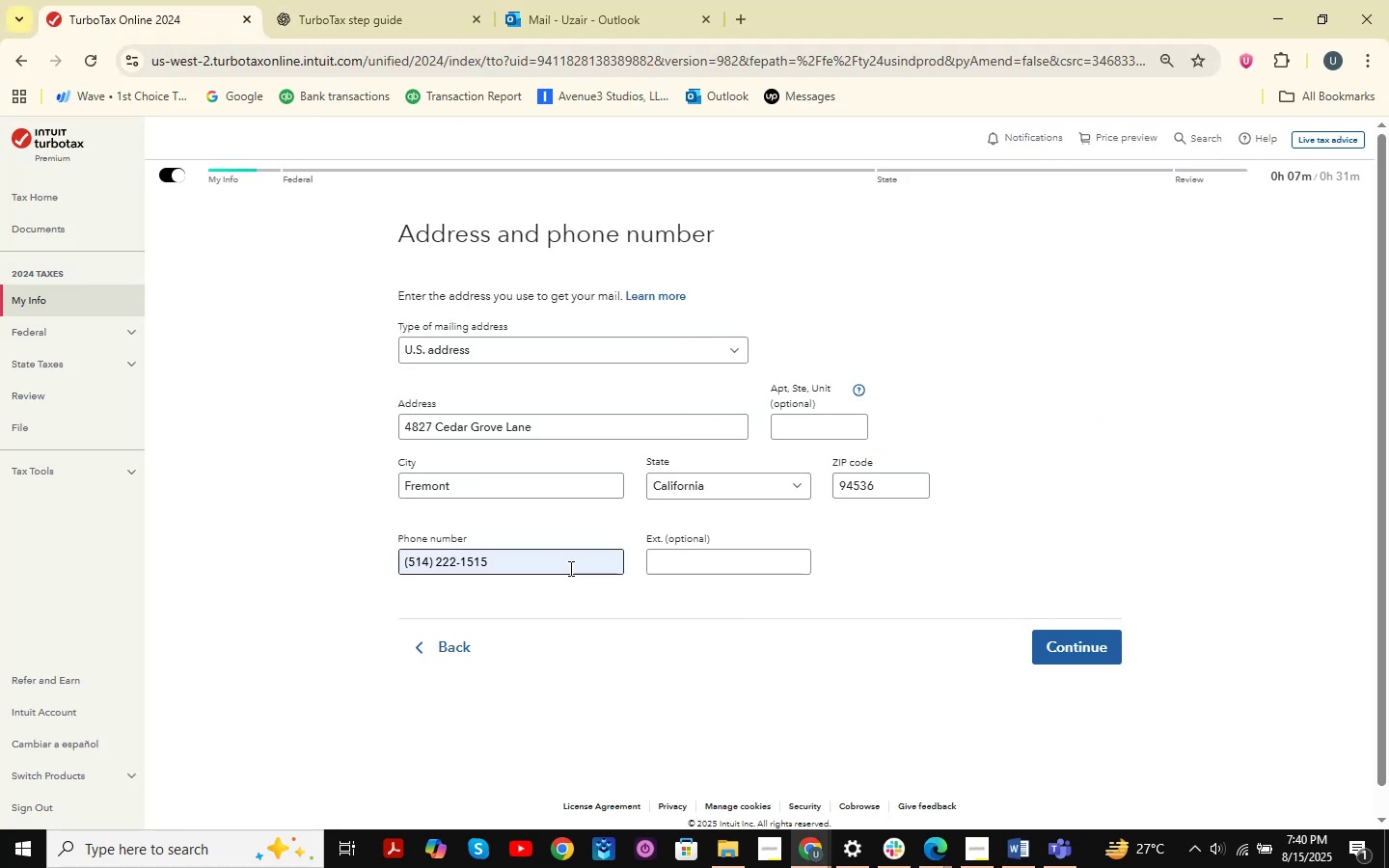 
left_click_drag(start_coordinate=[517, 556], to_coordinate=[375, 553])
 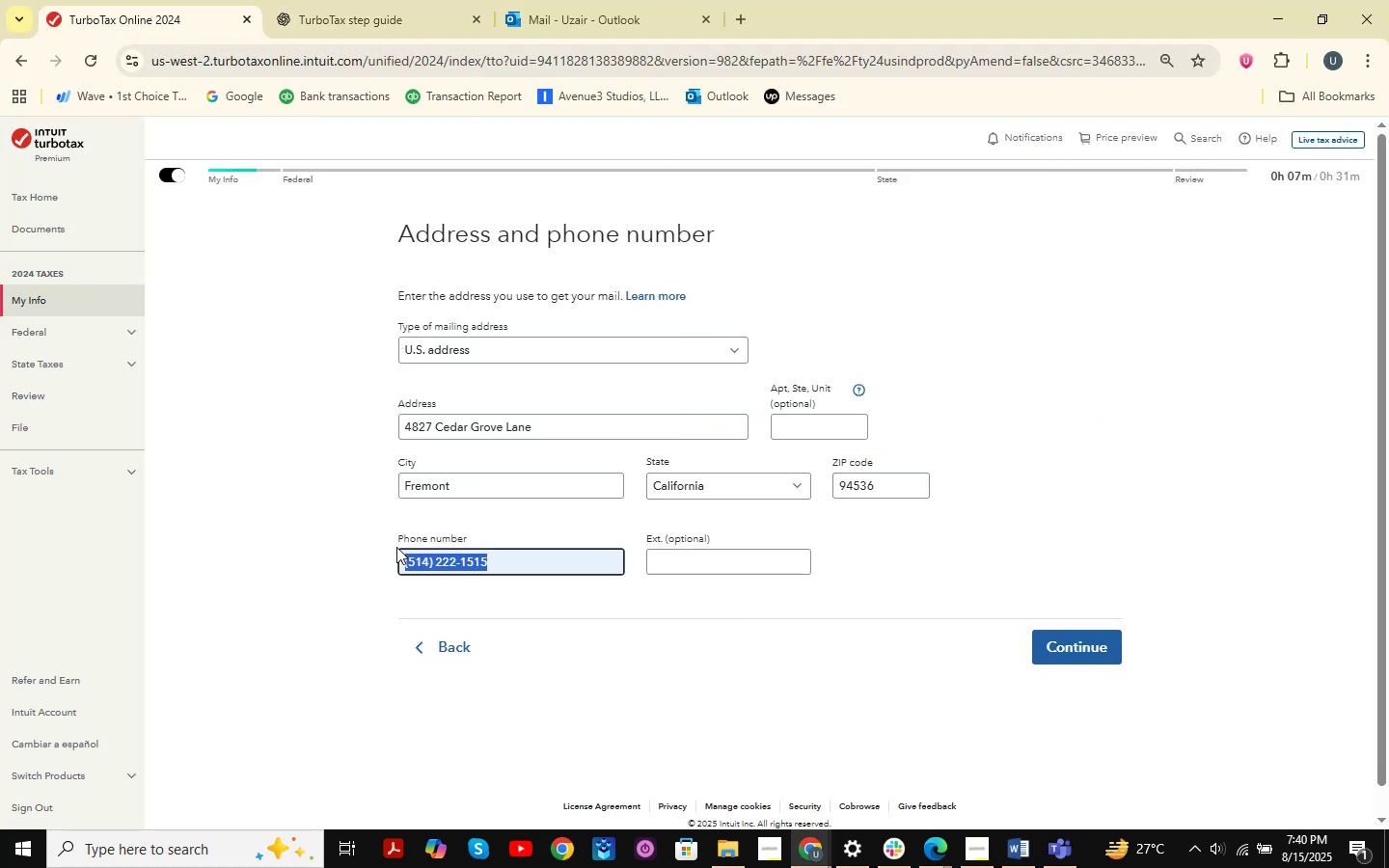 
key(Control+C)
 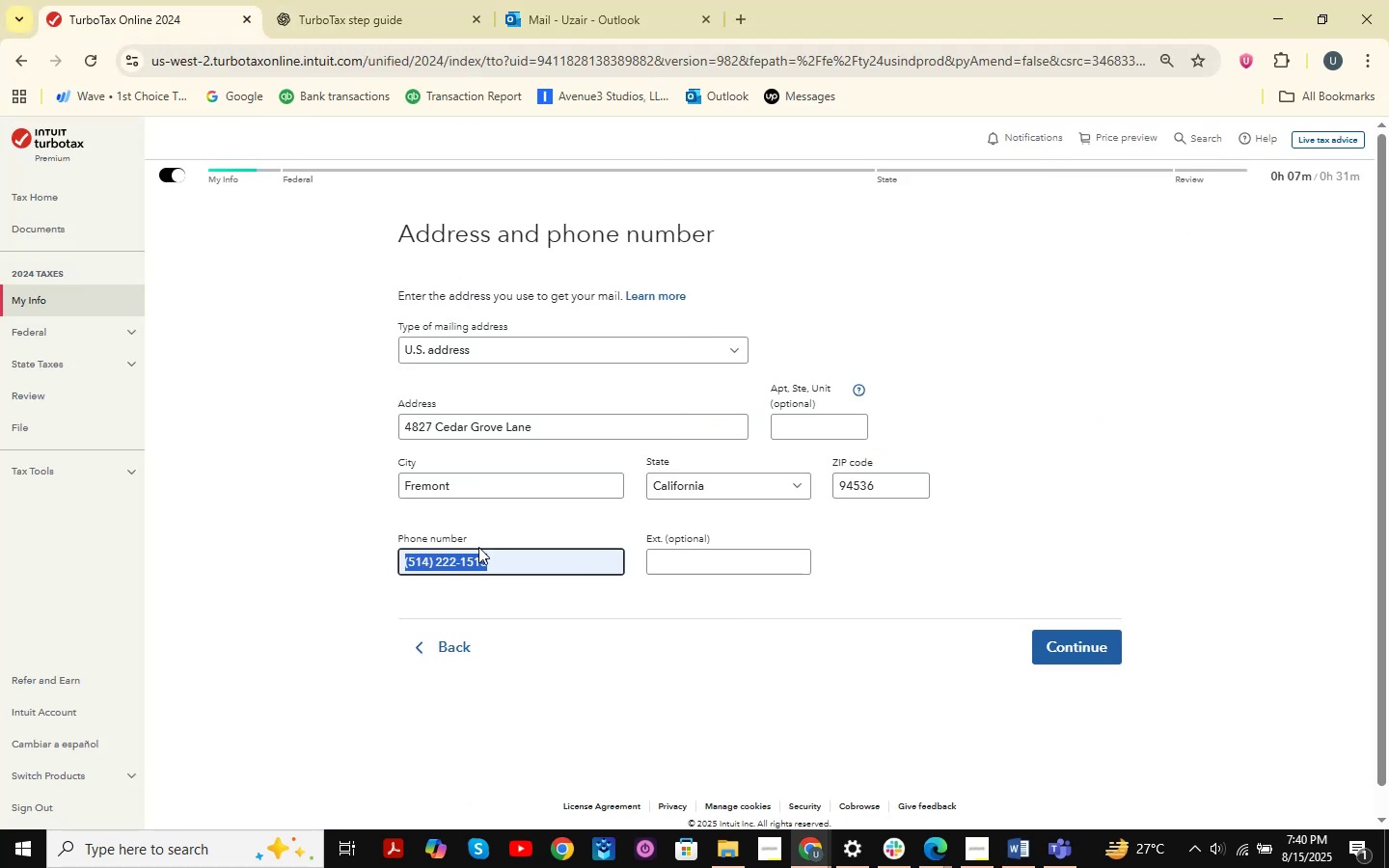 
key(Alt+AltLeft)
 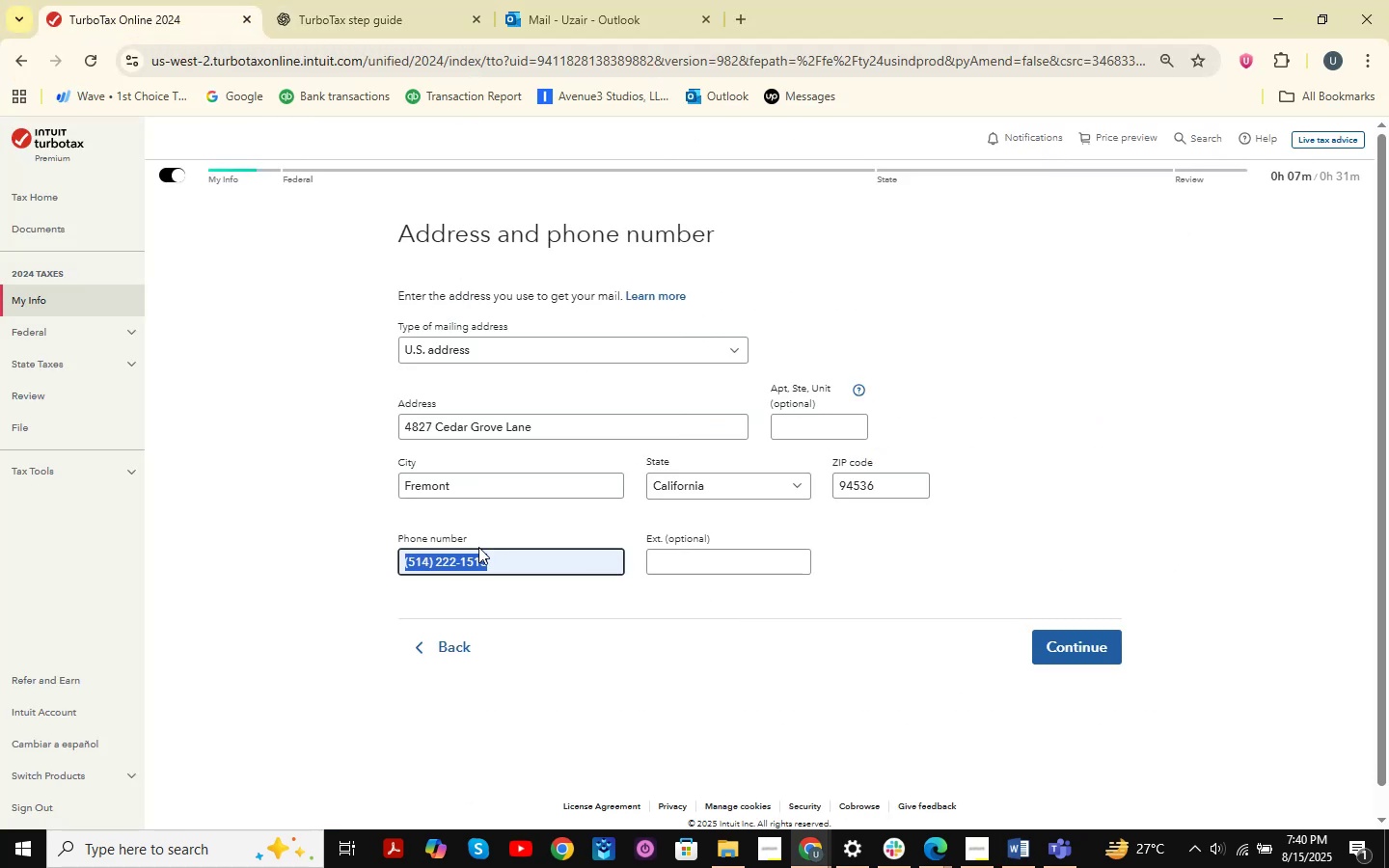 
key(Tab)
type(Phone No )
key(Backspace)
 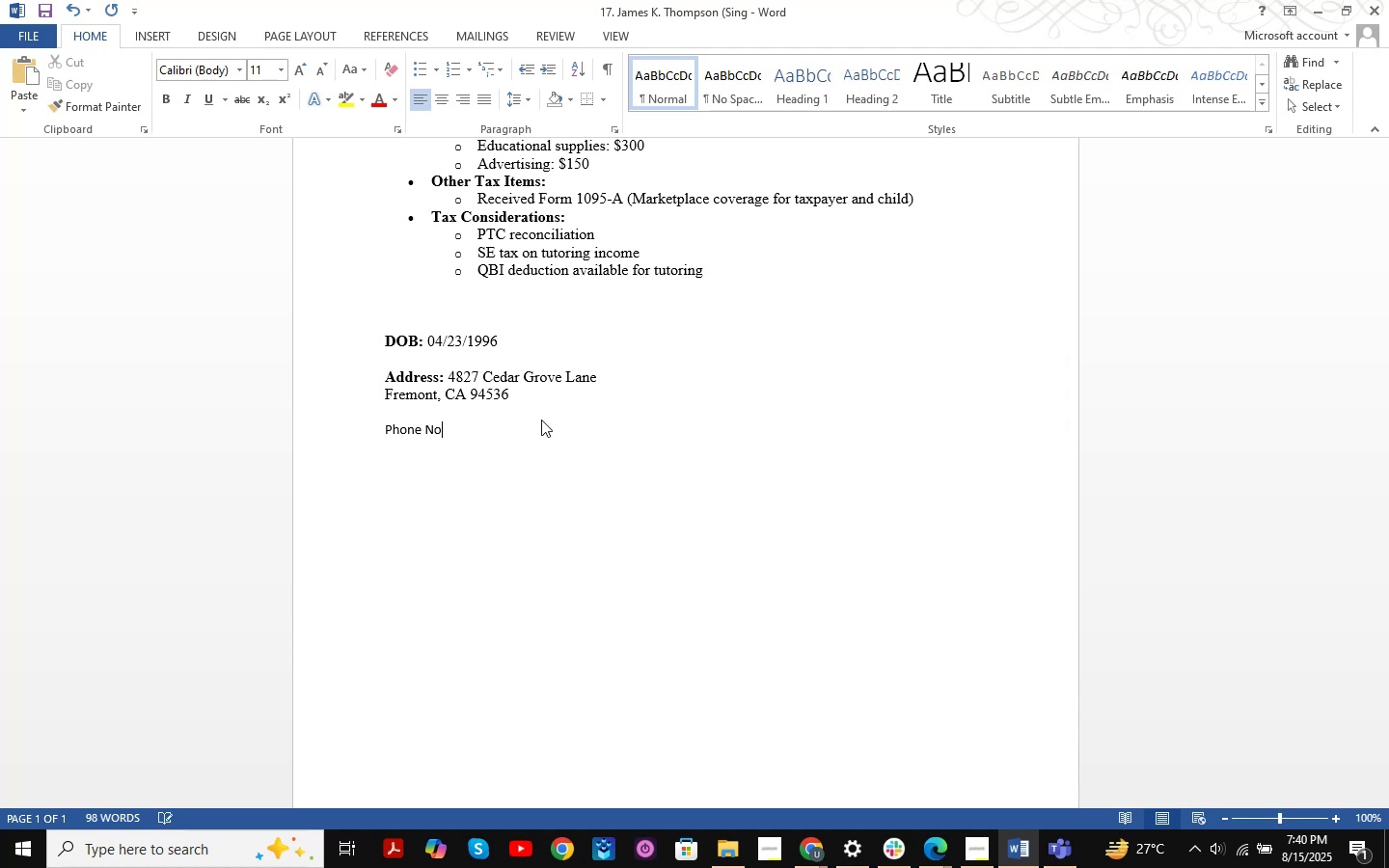 
key(Enter)
 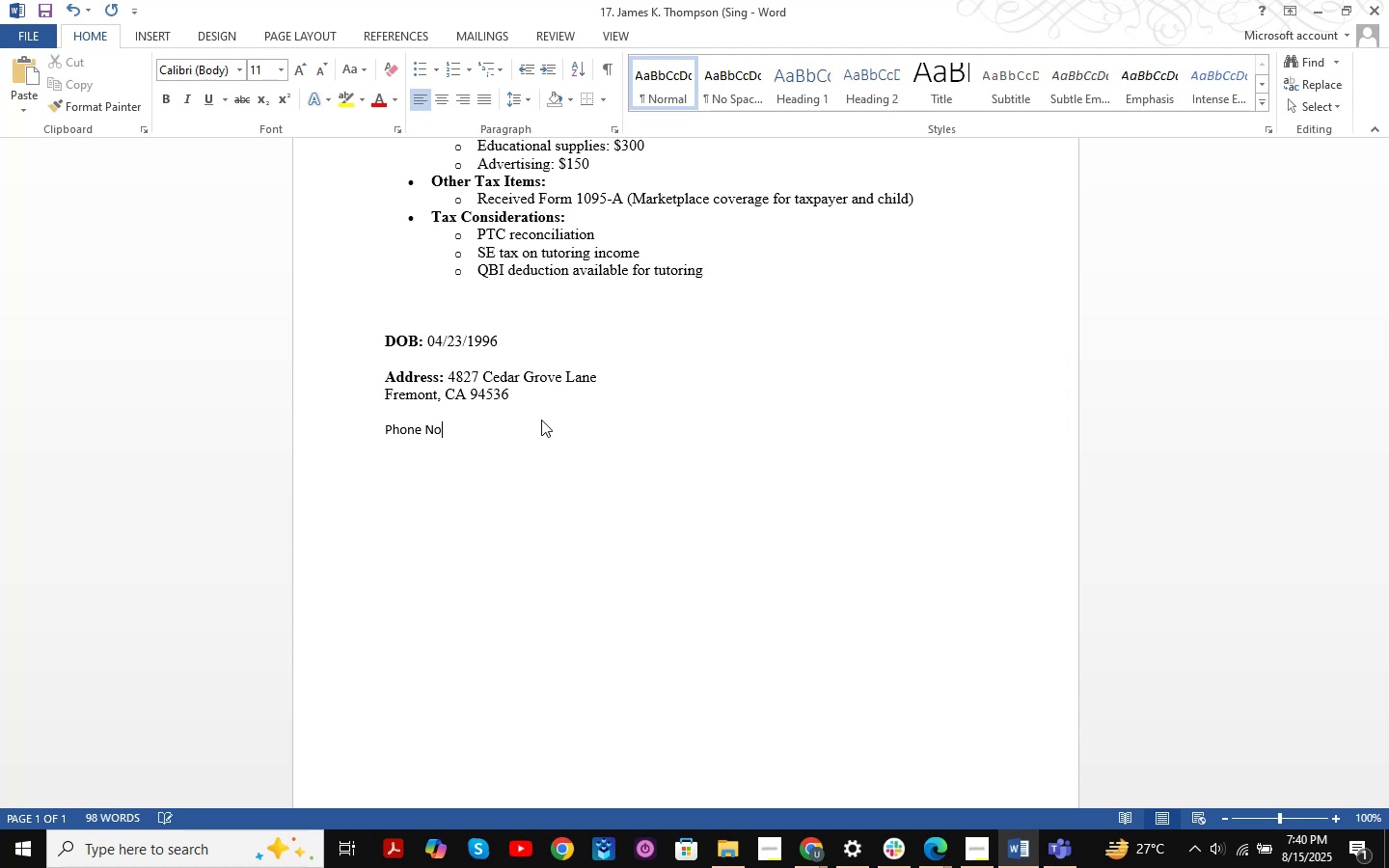 
key(Shift+ShiftRight)
 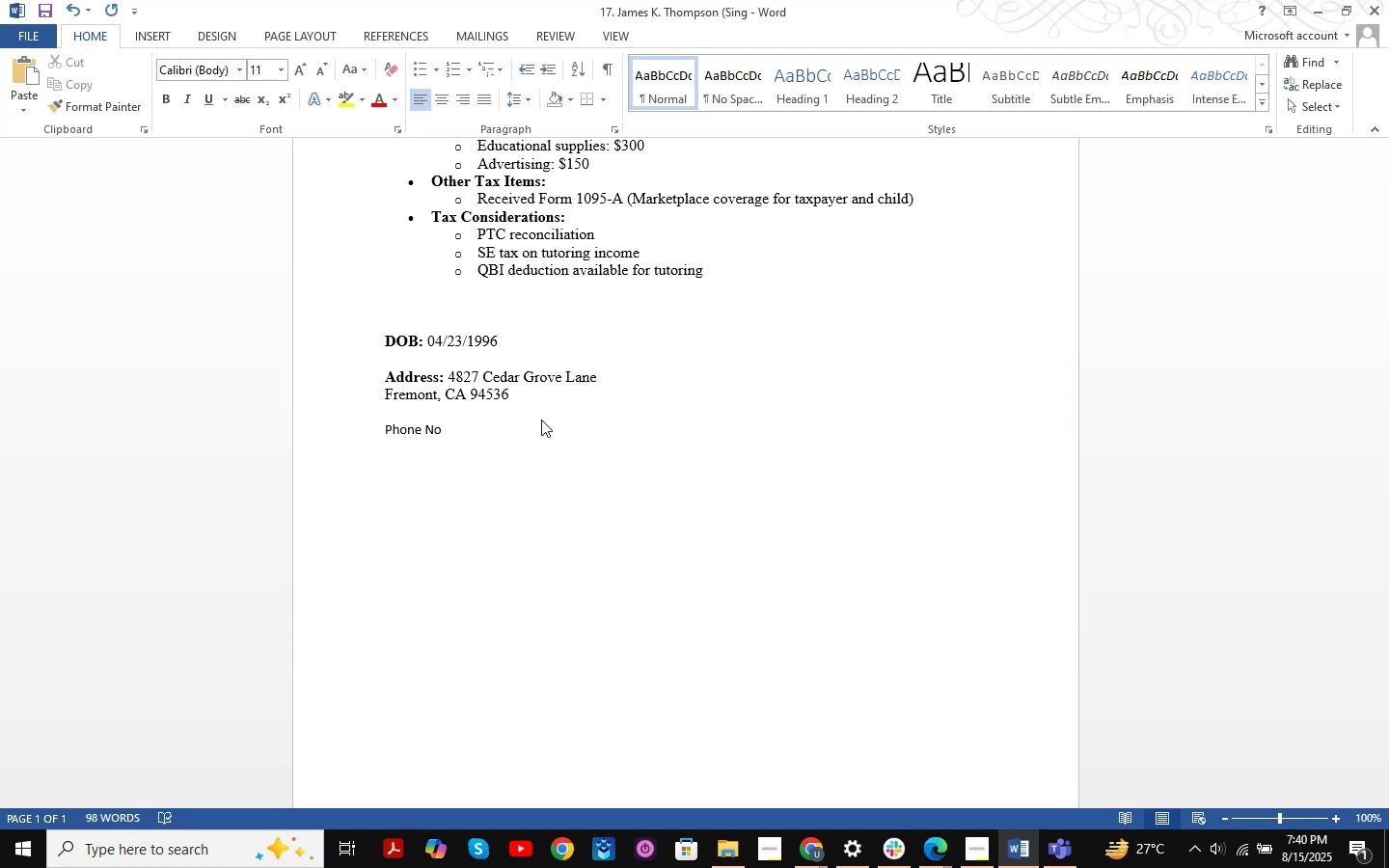 
key(Backspace)
 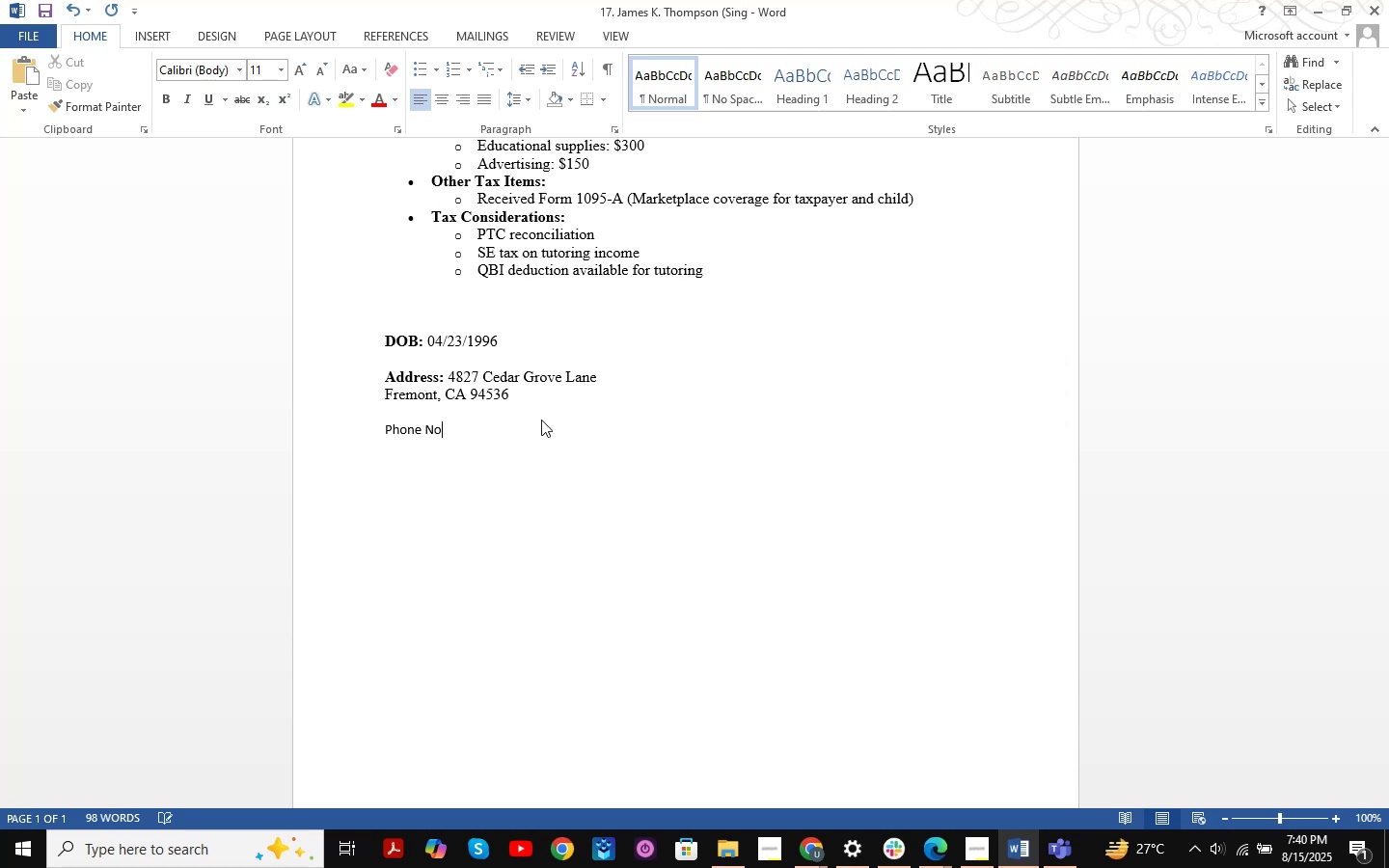 
key(Backspace)
 